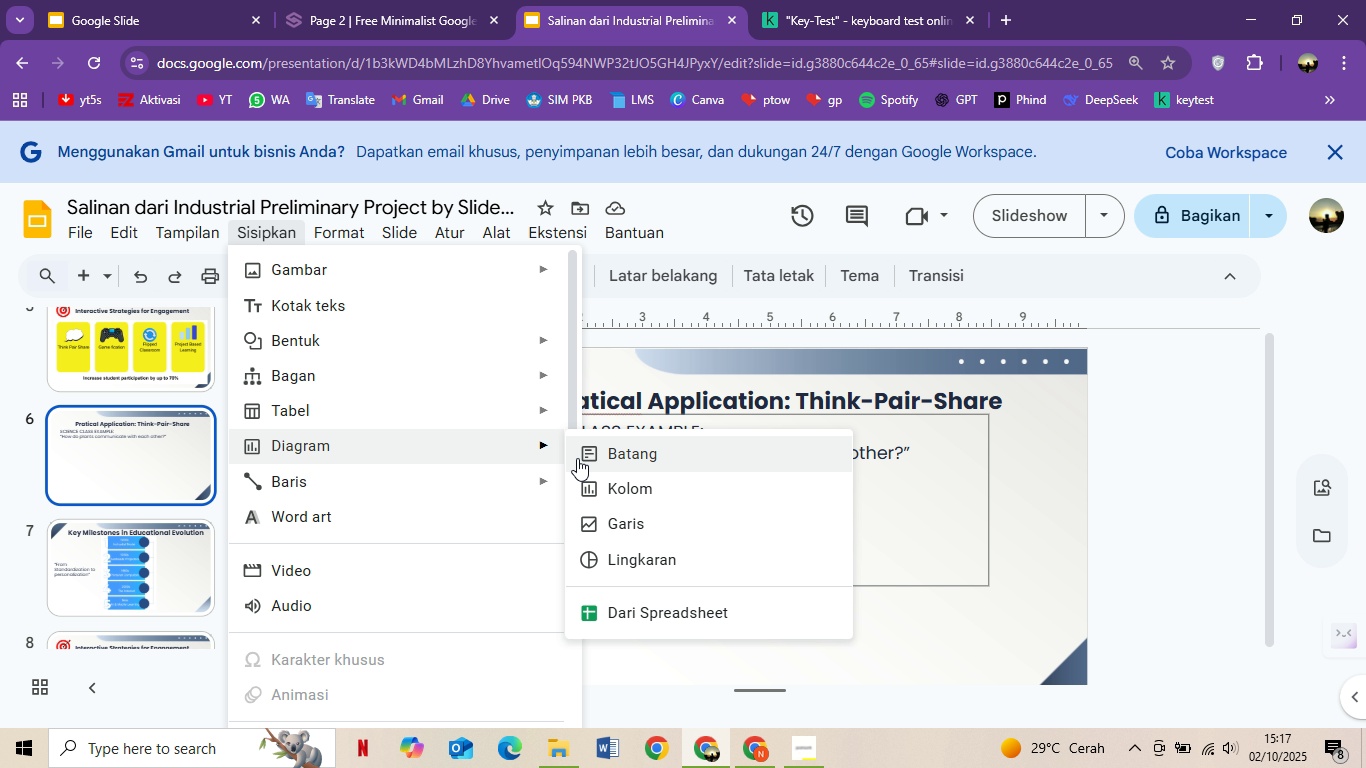 
hold_key(key=AltLeft, duration=5.99)
 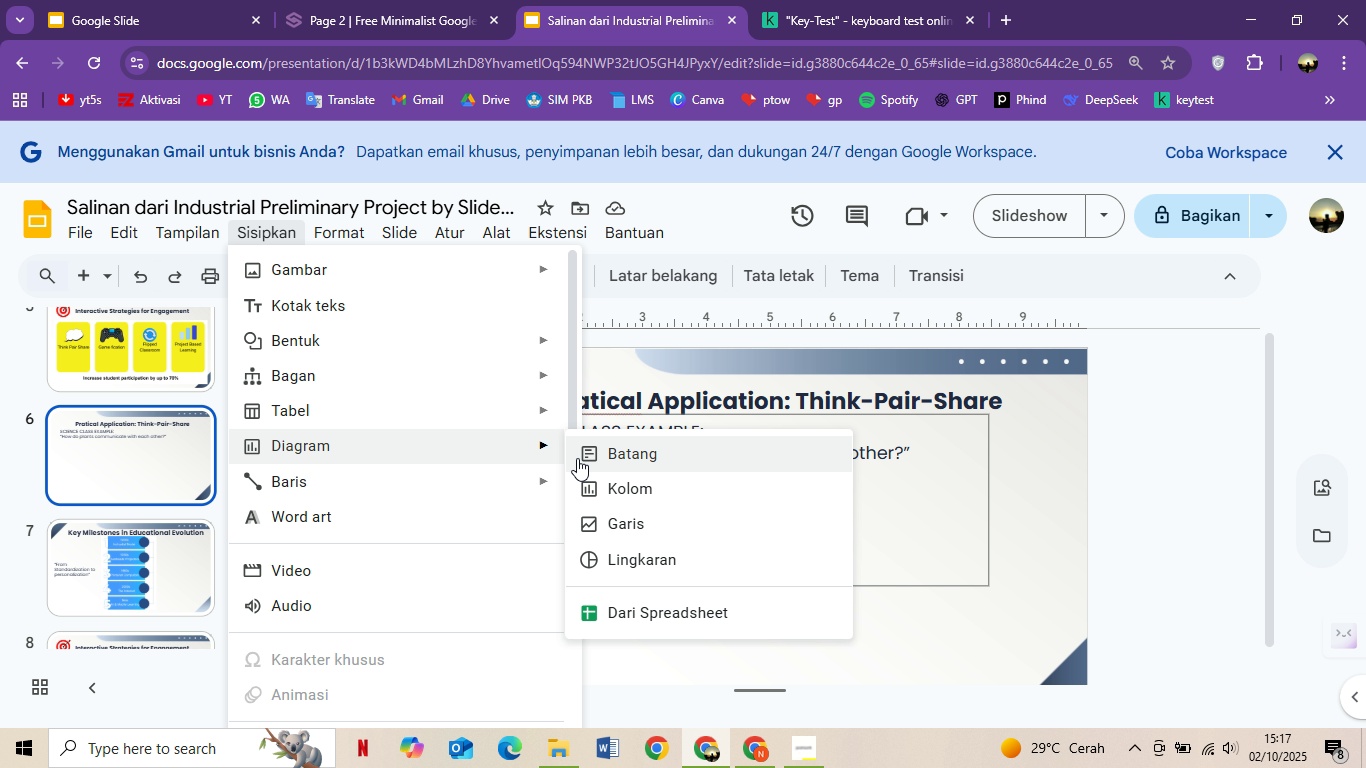 
hold_key(key=ShiftLeft, duration=0.82)
hold_key(key=ControlLeft, duration=0.82)
hold_key(key=AltLeft, duration=0.75)
left_click([643, 457])
 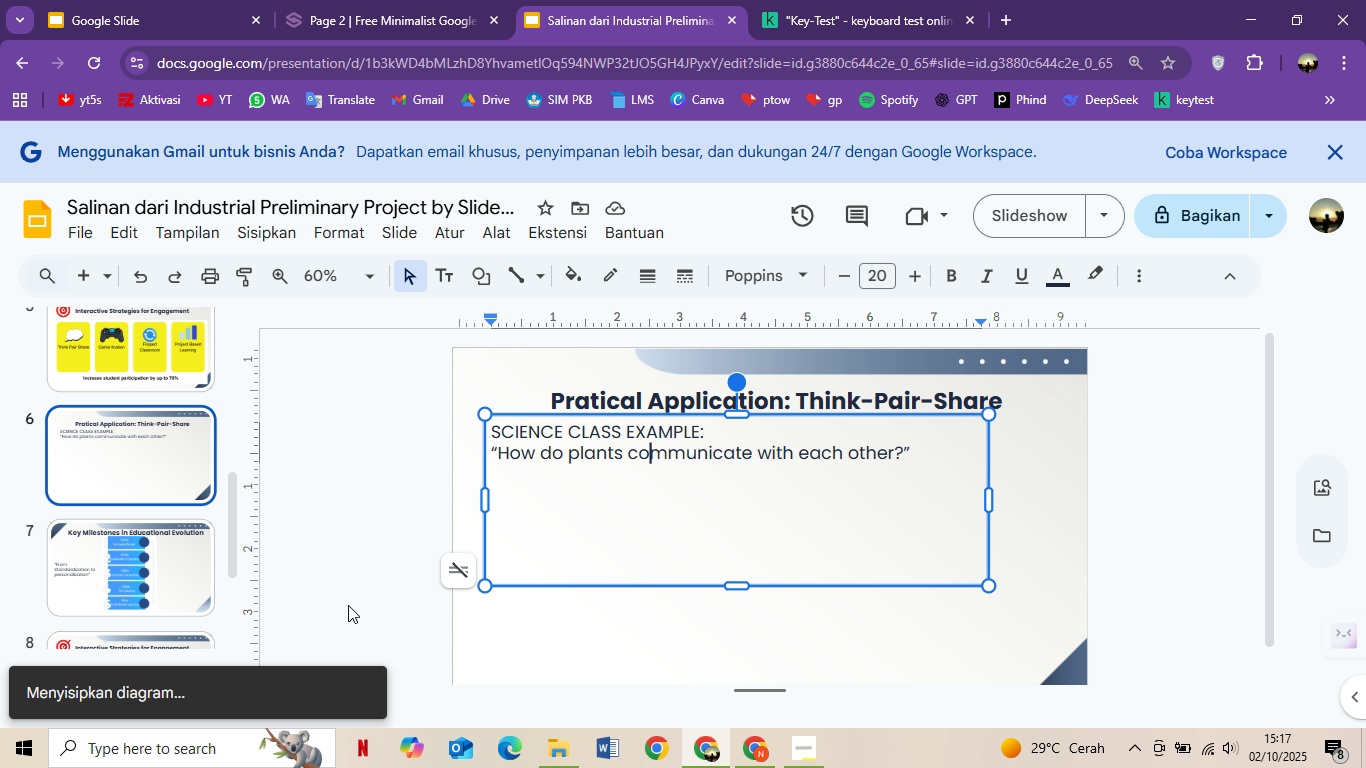 
double_click([643, 457])
 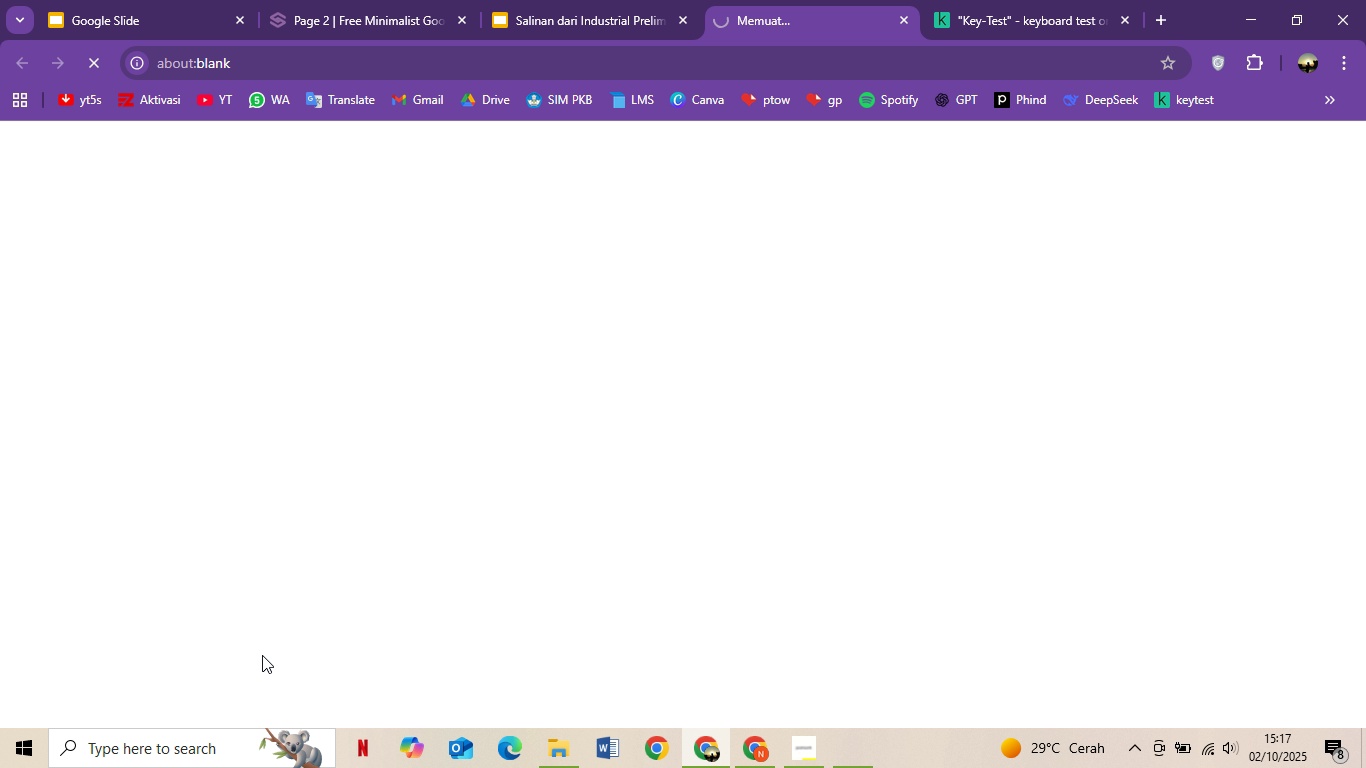 
left_click([244, 690])
 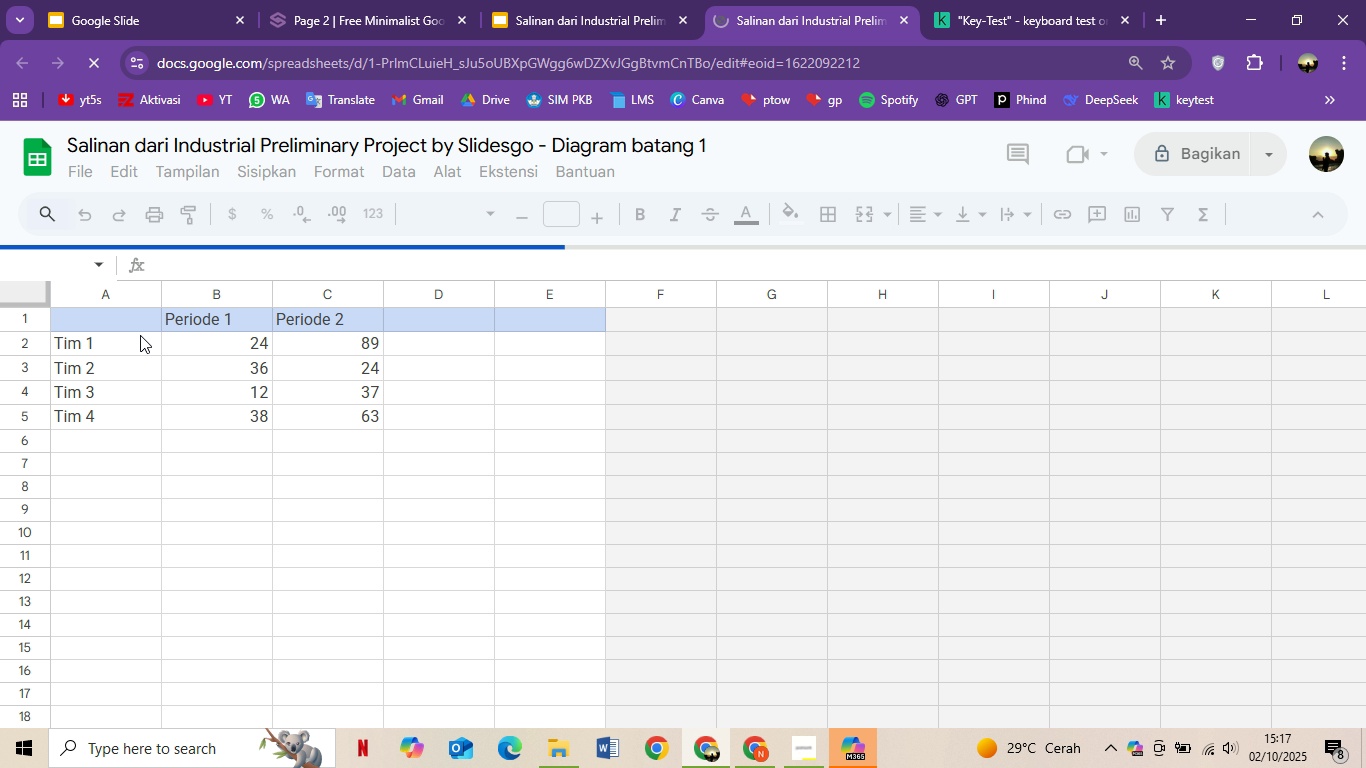 
wait(12.45)
 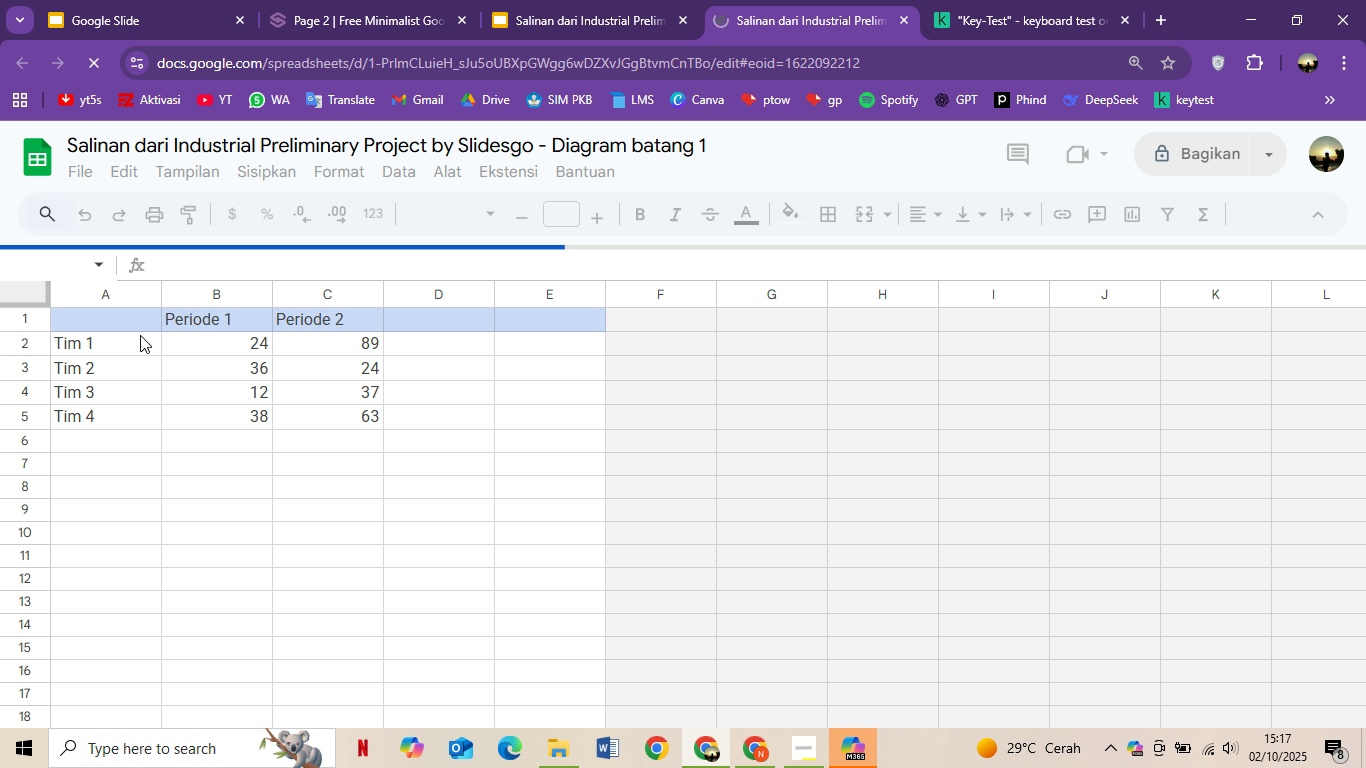 
scroll: coordinate [240, 426], scroll_direction: up, amount: 3.0
 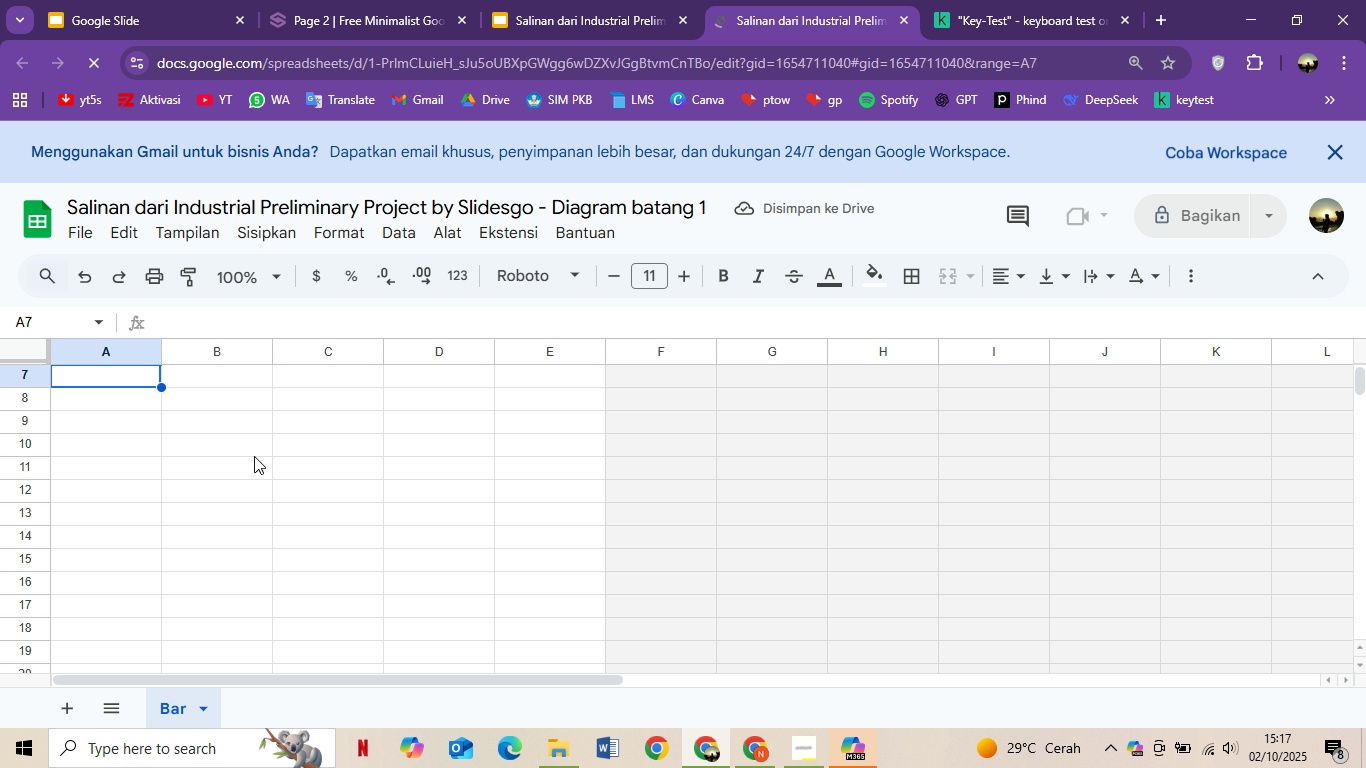 
scroll: coordinate [269, 493], scroll_direction: down, amount: 1.0
 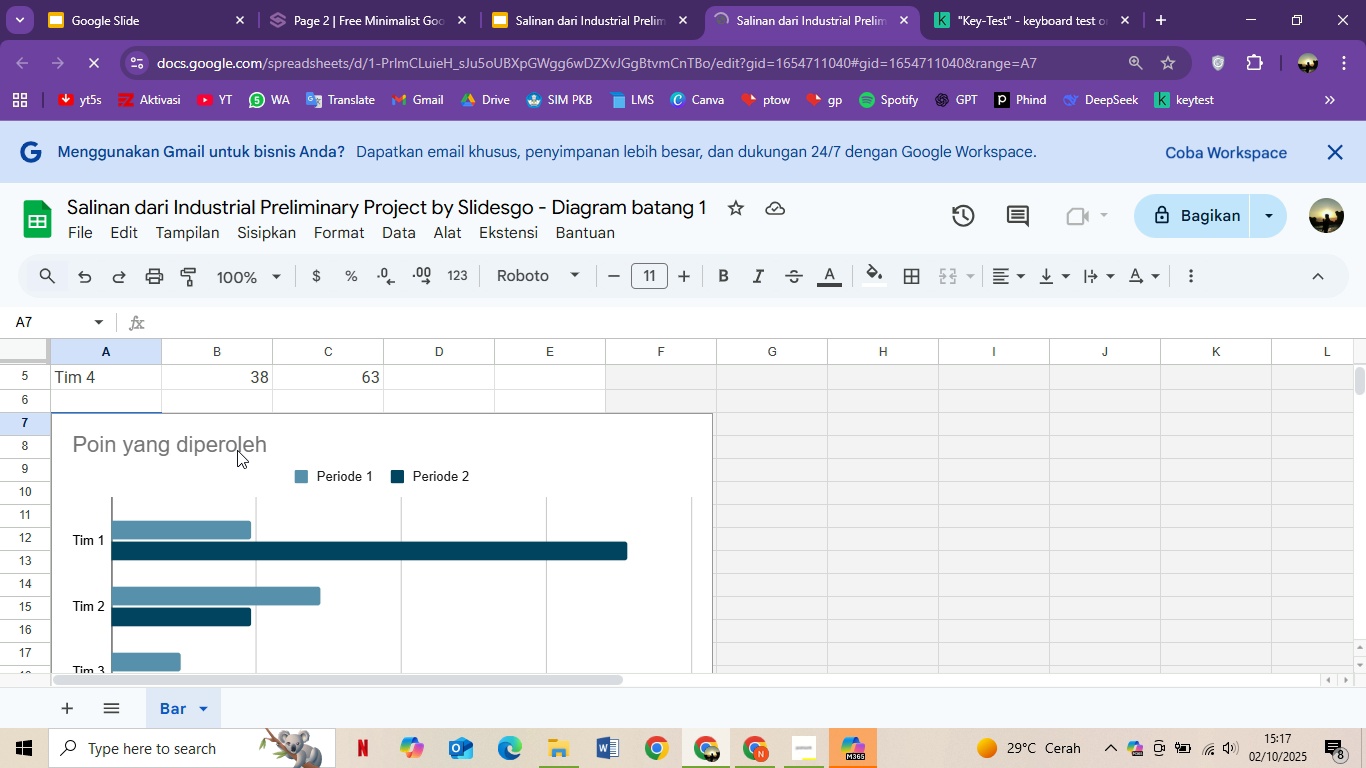 
scroll: coordinate [237, 451], scroll_direction: up, amount: 2.0
 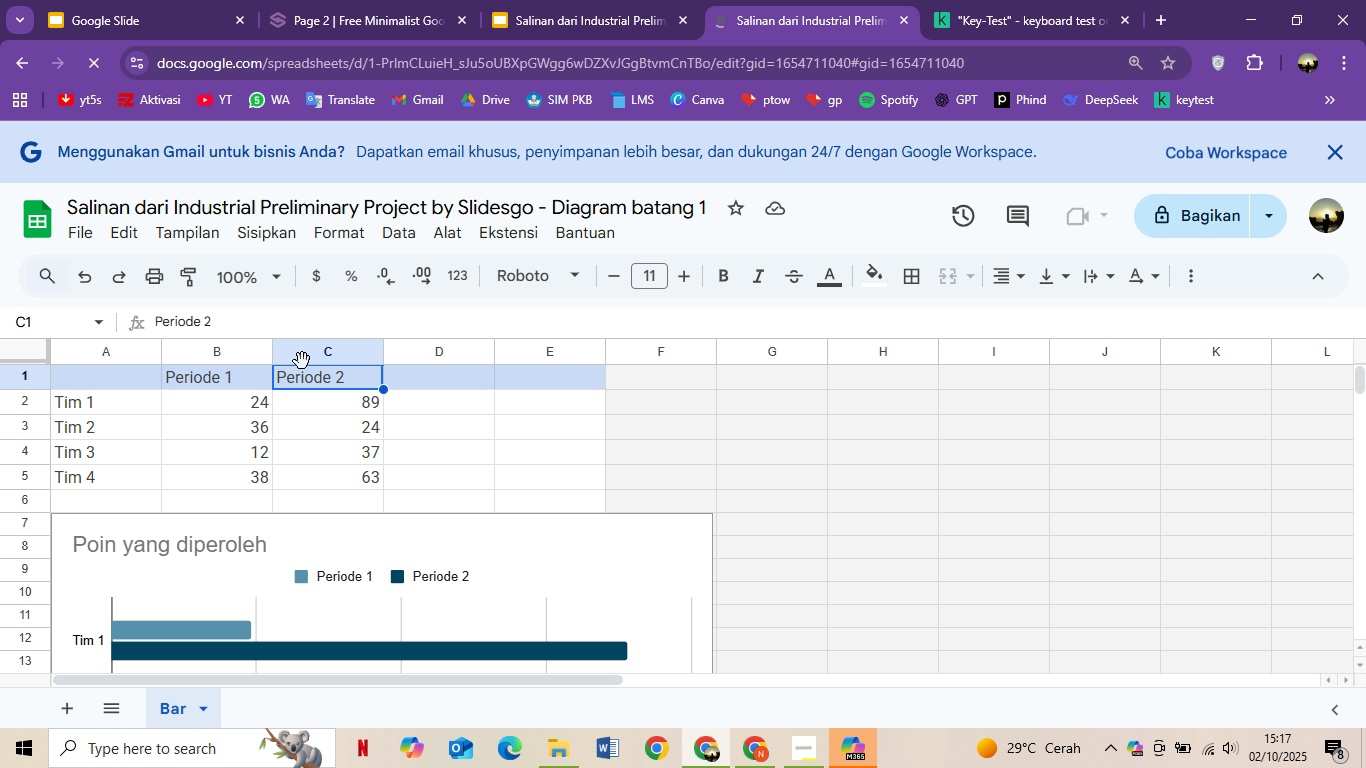 
left_click([236, 395])
 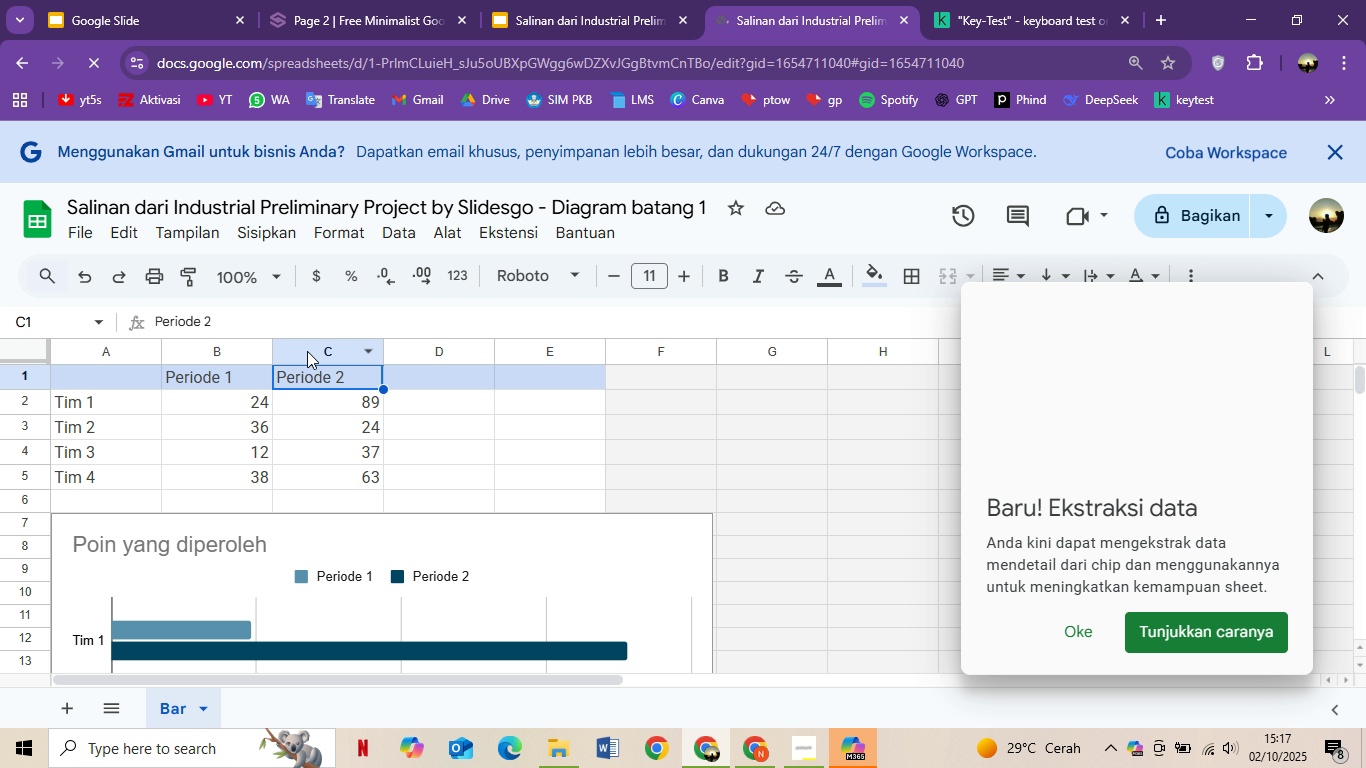 
left_click([298, 366])
 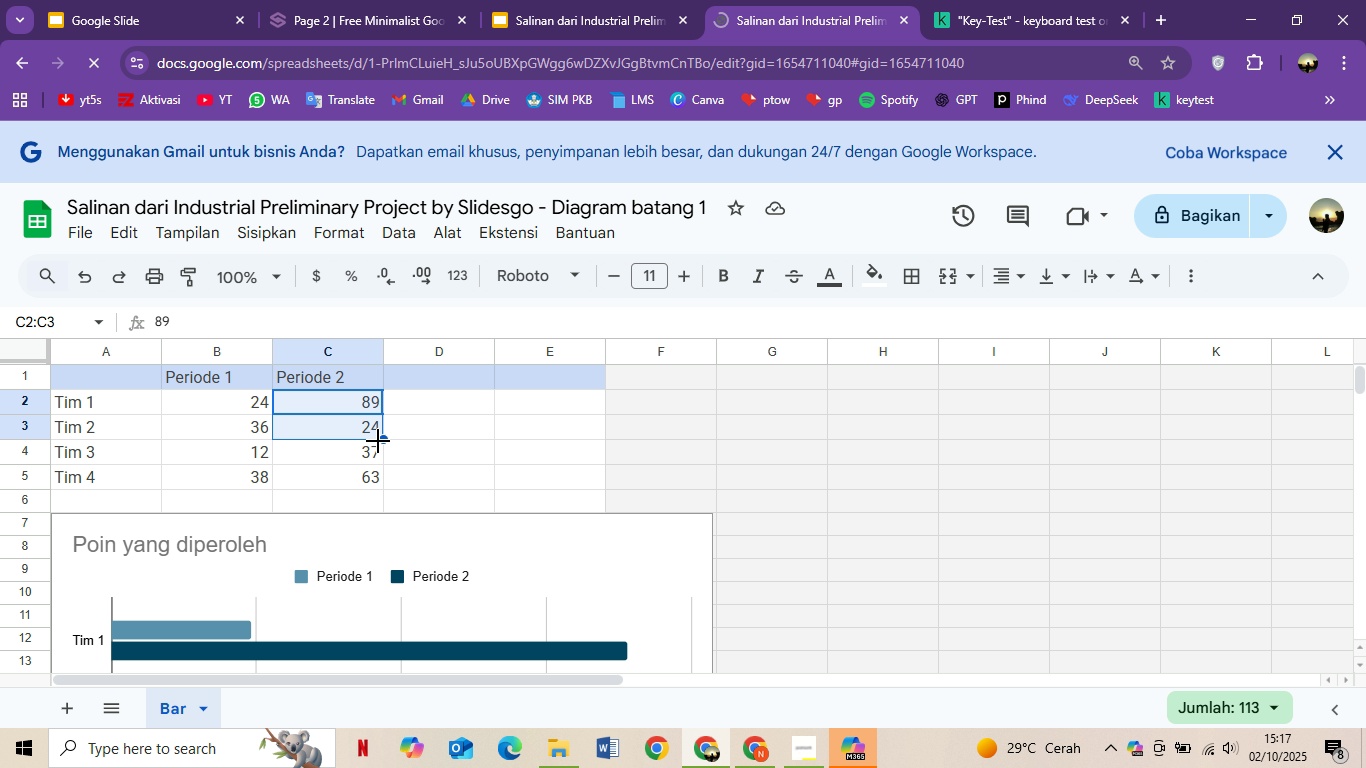 
wait(8.18)
 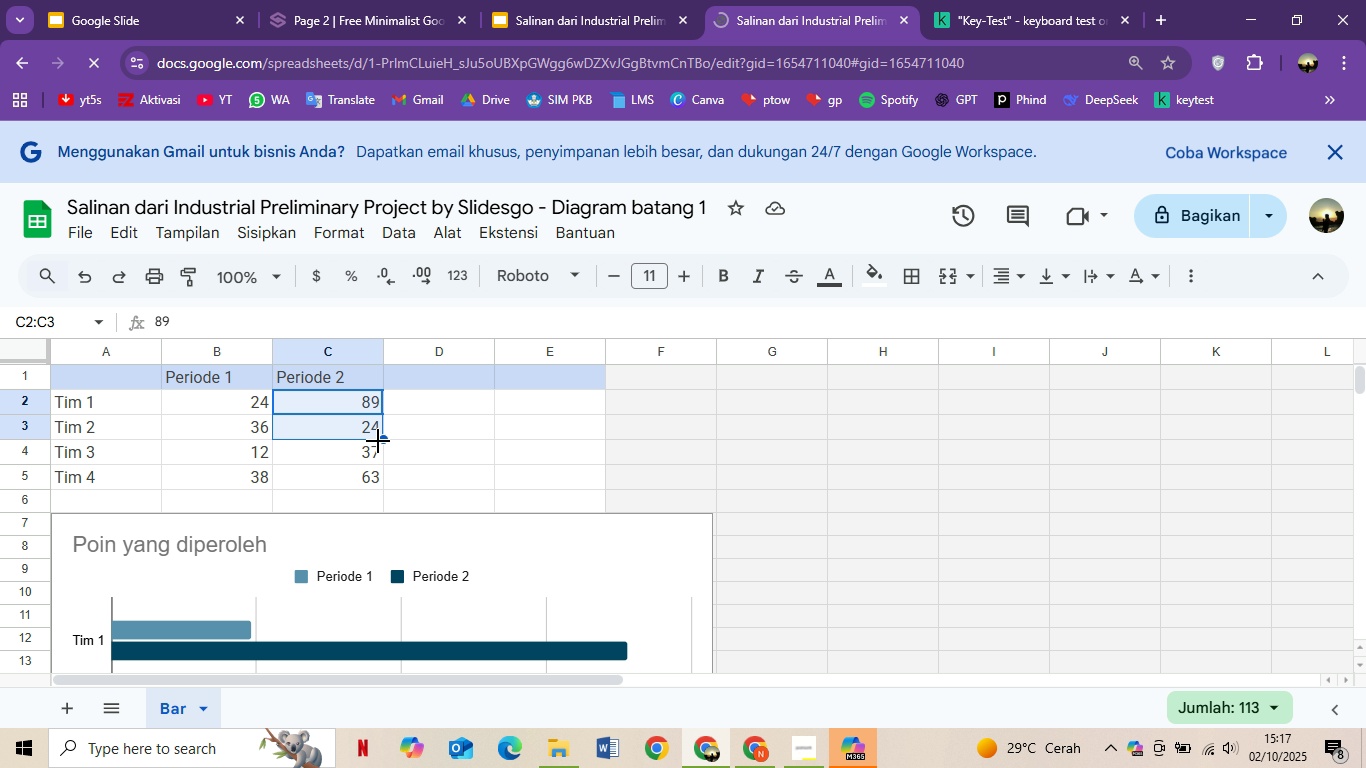 
left_click([331, 343])
 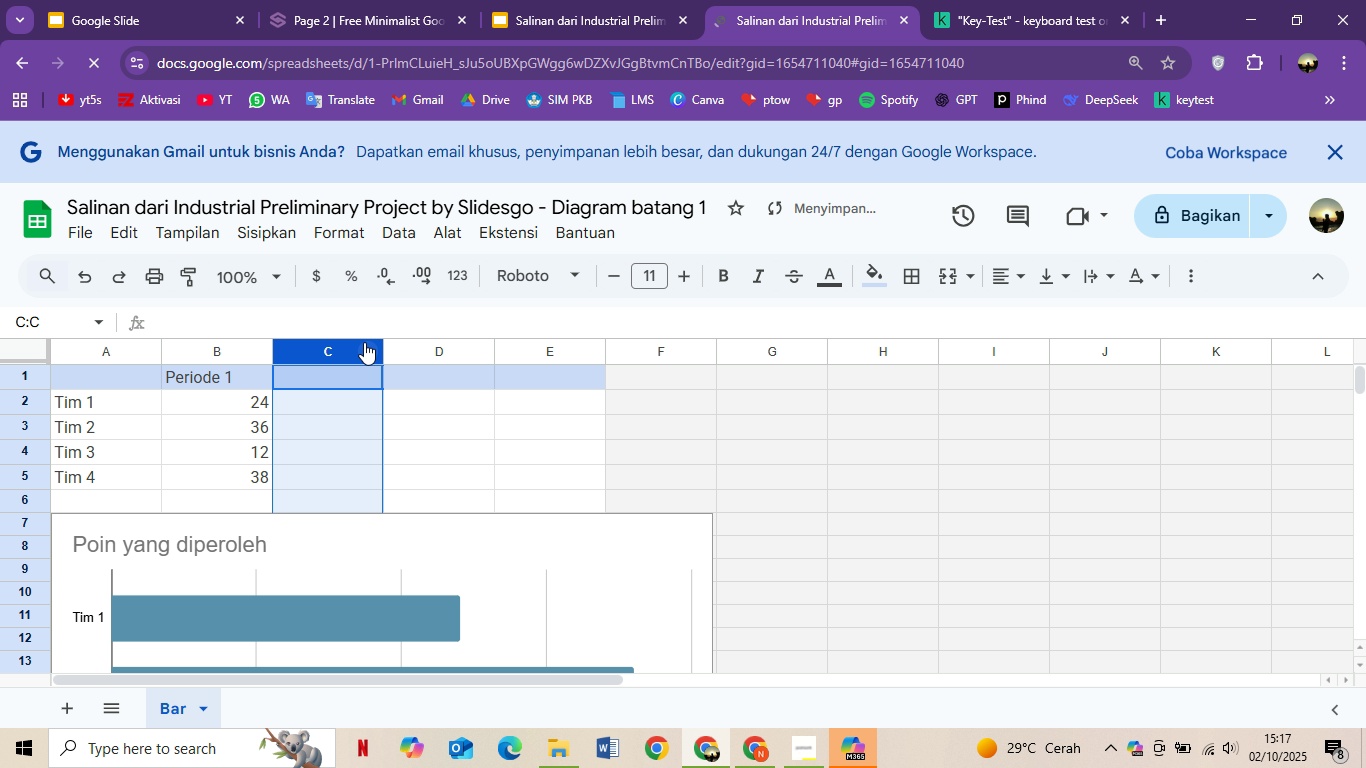 
key(Delete)
 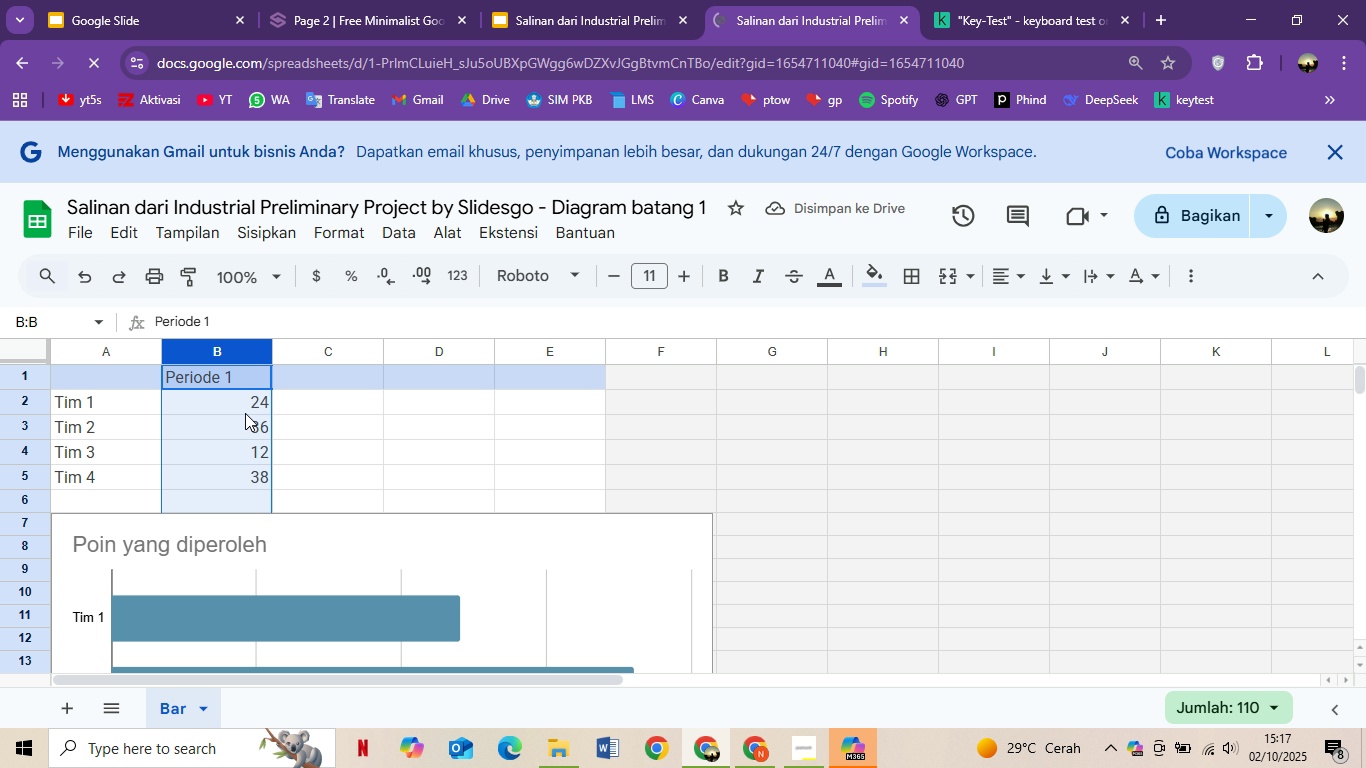 
left_click([253, 365])
 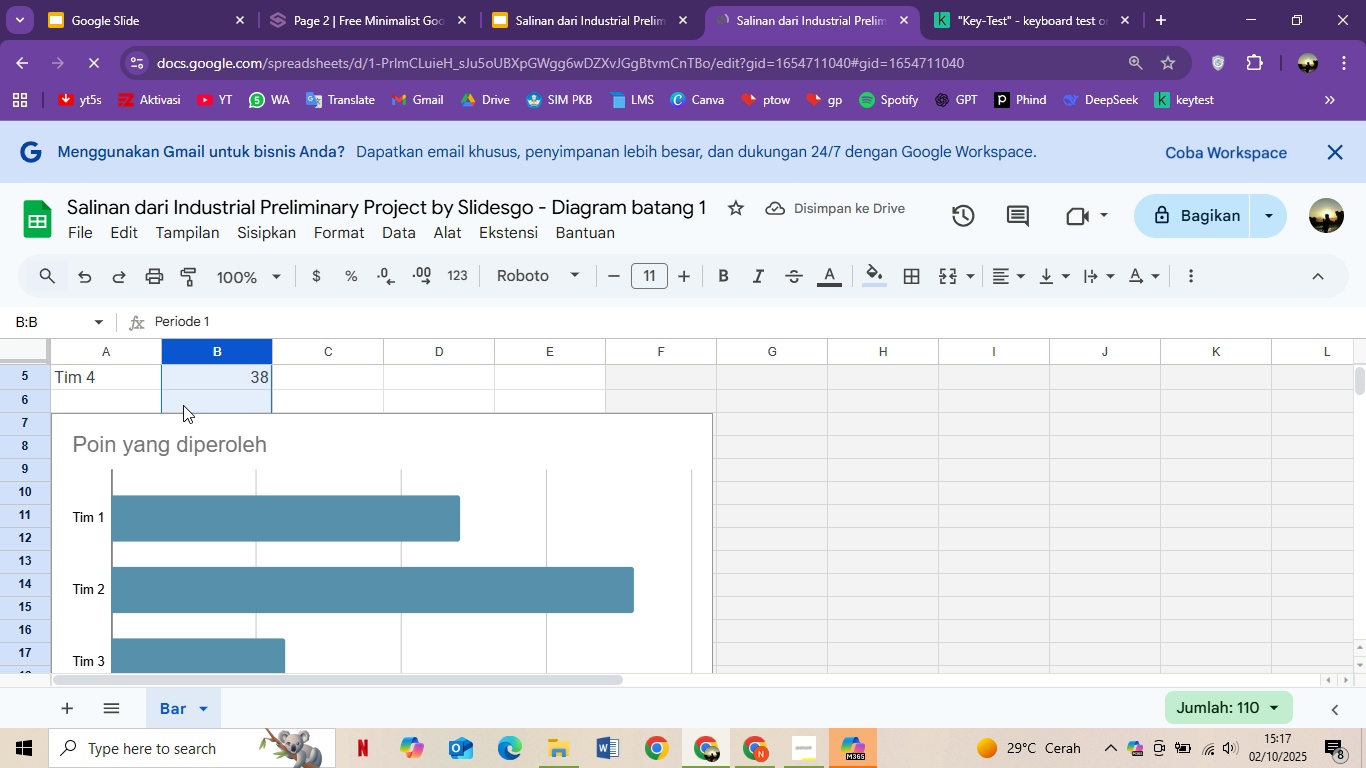 
scroll: coordinate [237, 411], scroll_direction: down, amount: 1.0
 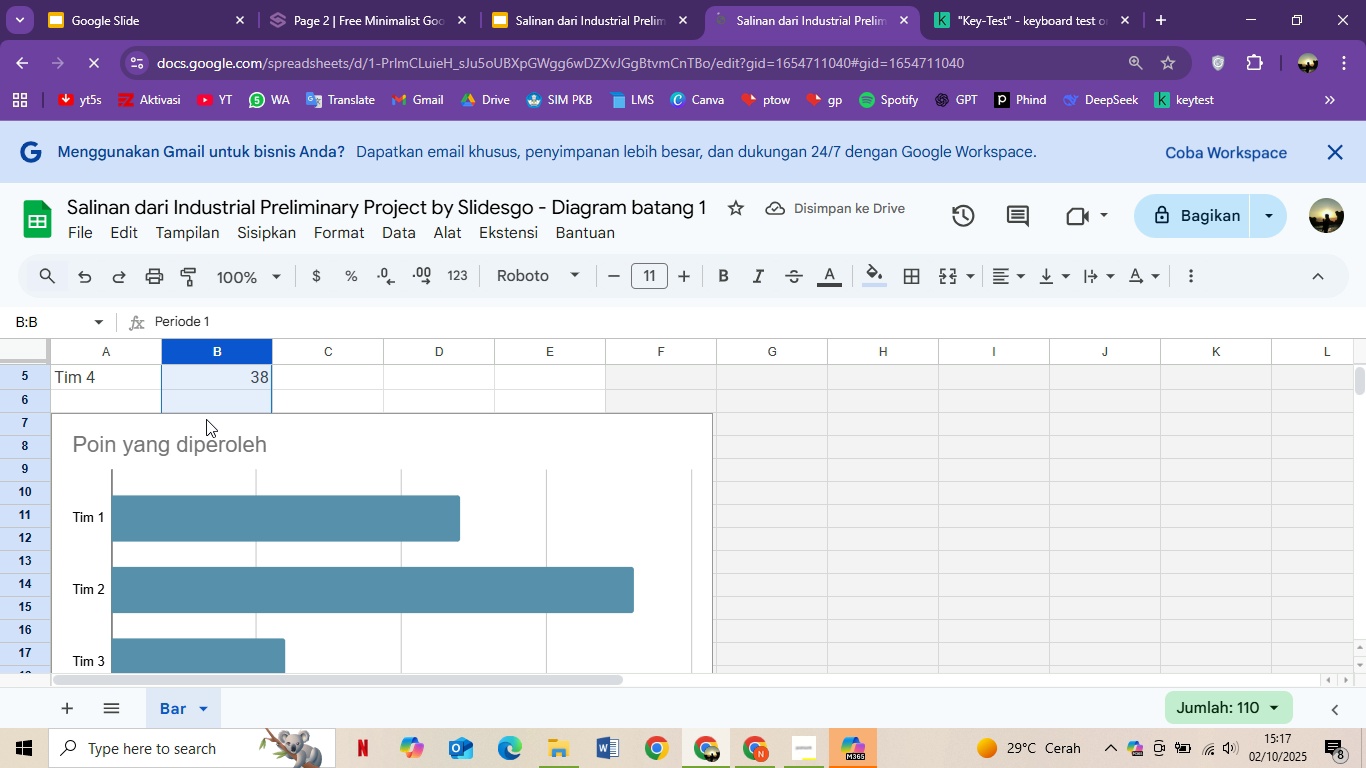 
scroll: coordinate [183, 404], scroll_direction: up, amount: 2.0
 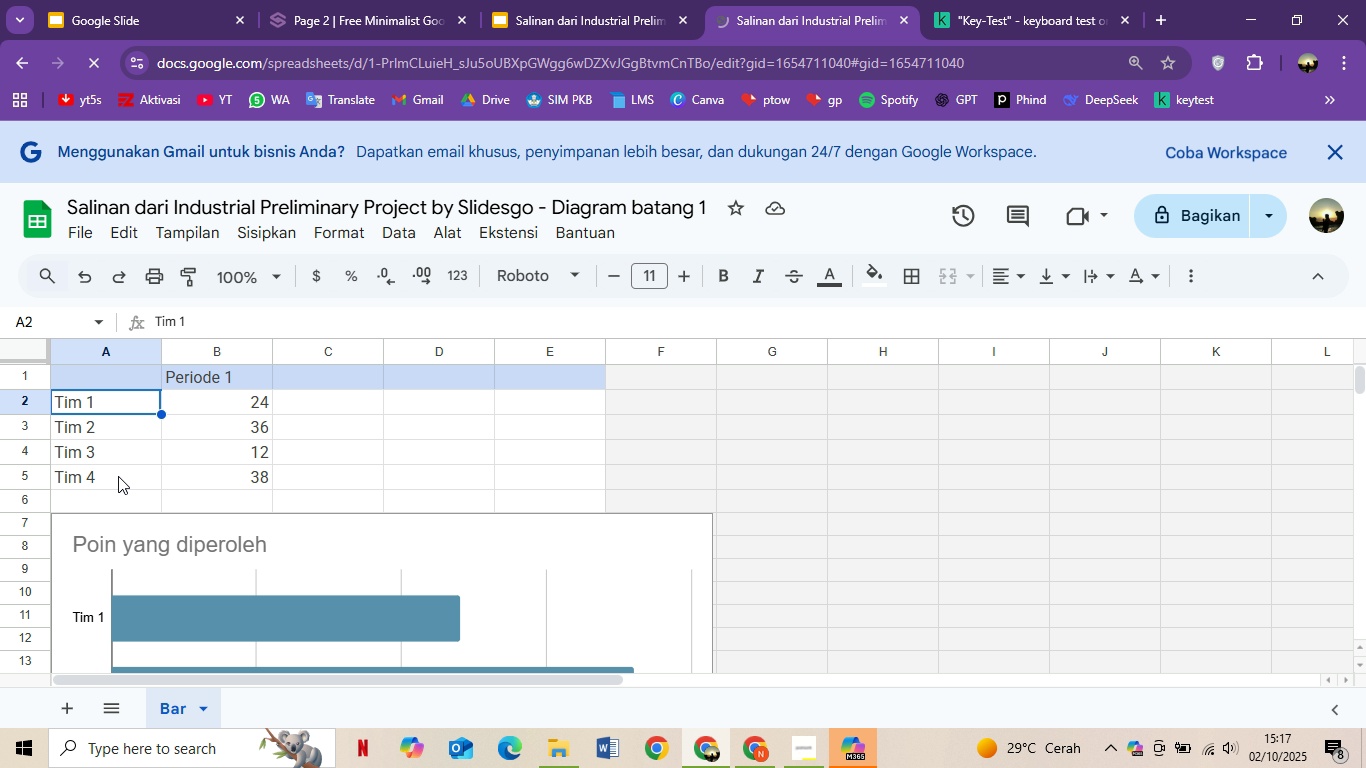 
left_click([106, 400])
 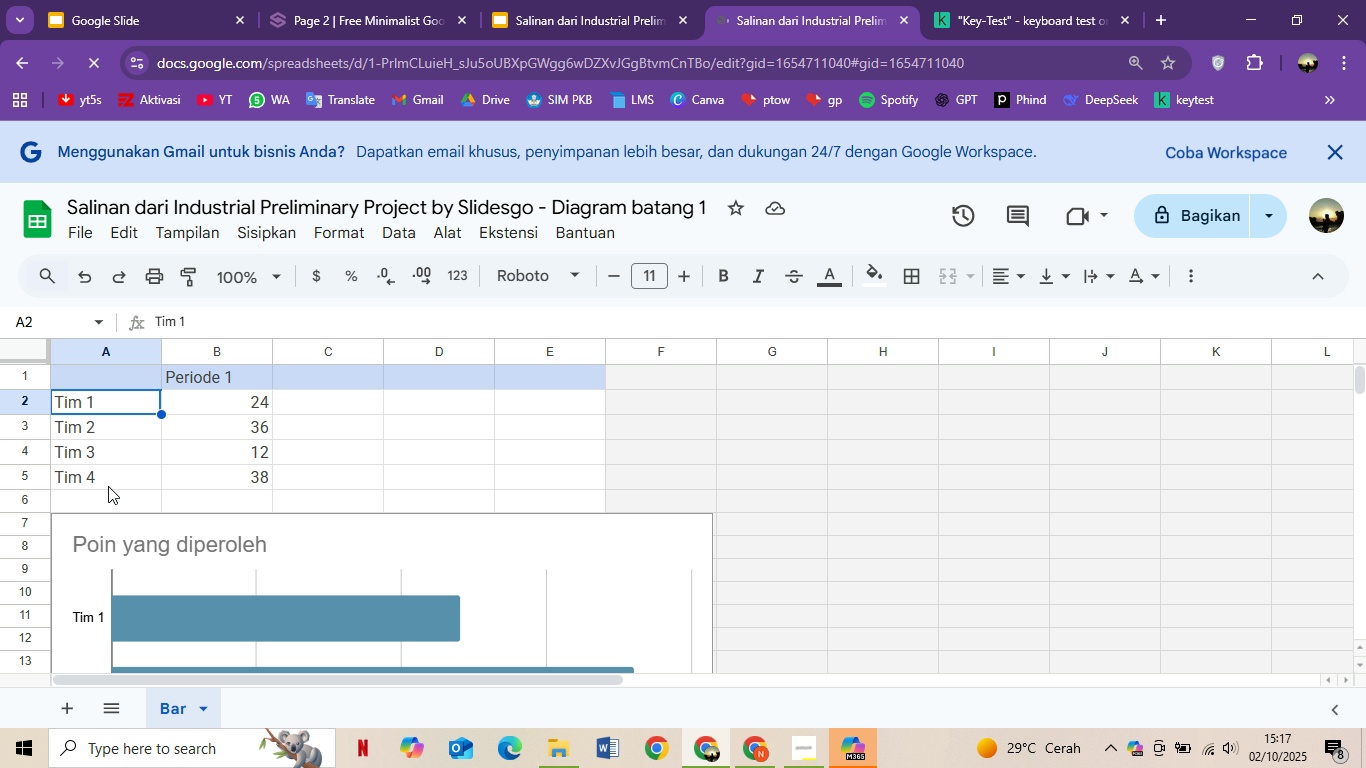 
left_click([72, 402])
 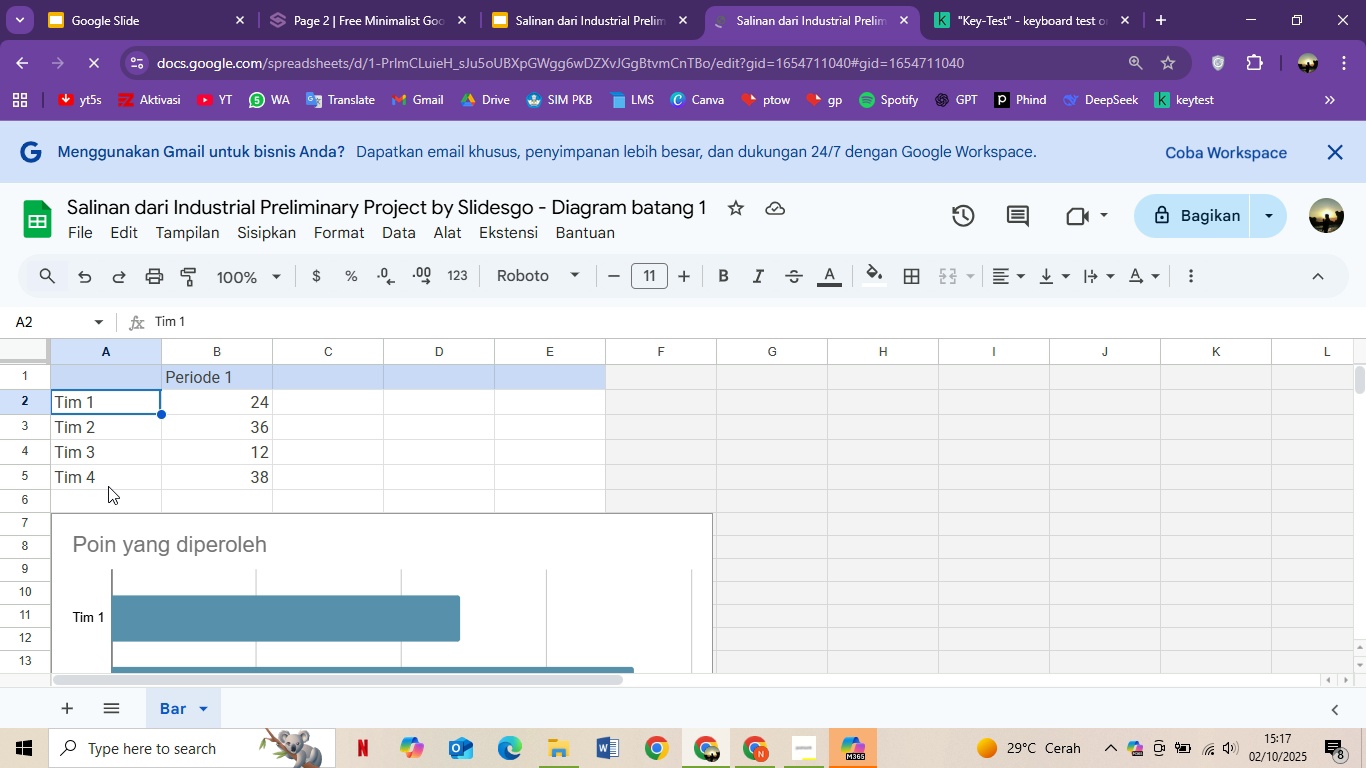 
type(b)
key(Backspace)
type(Before)
 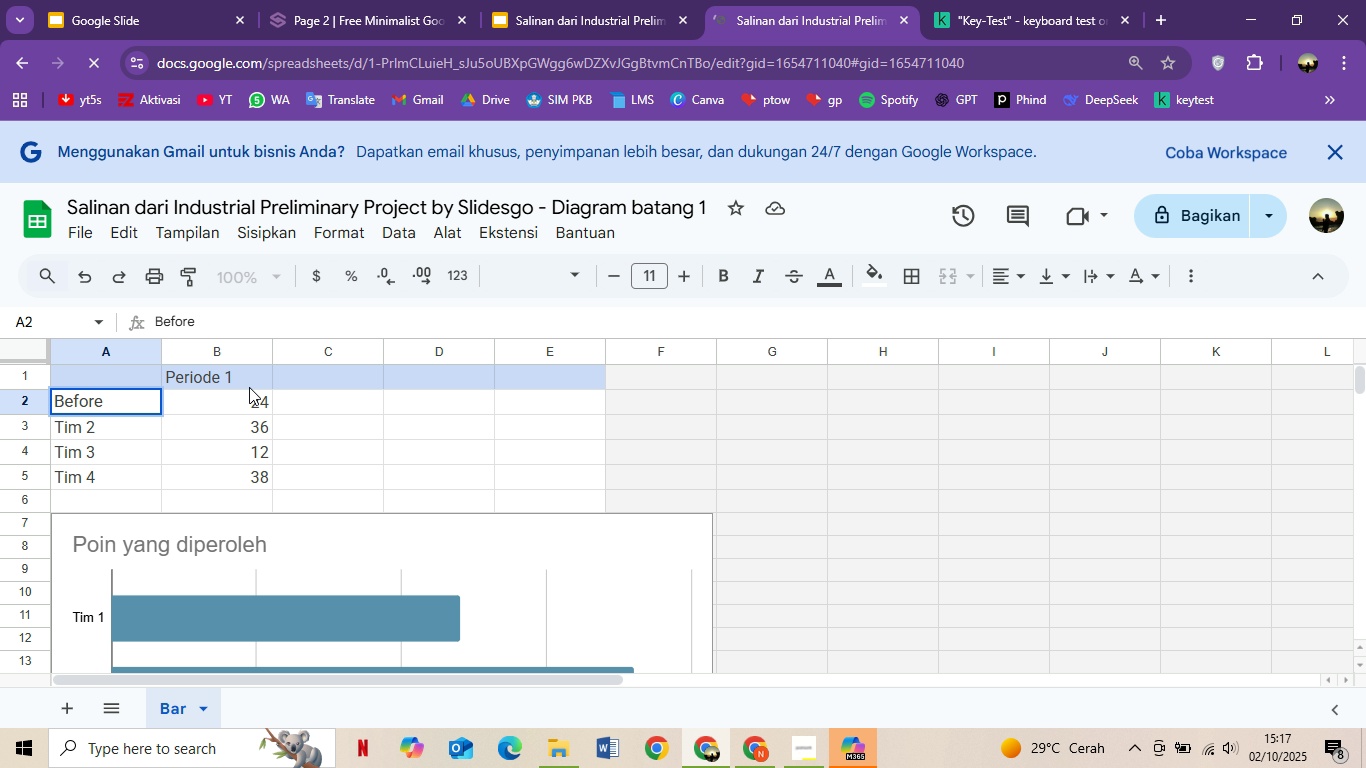 
key(ArrowRight)
 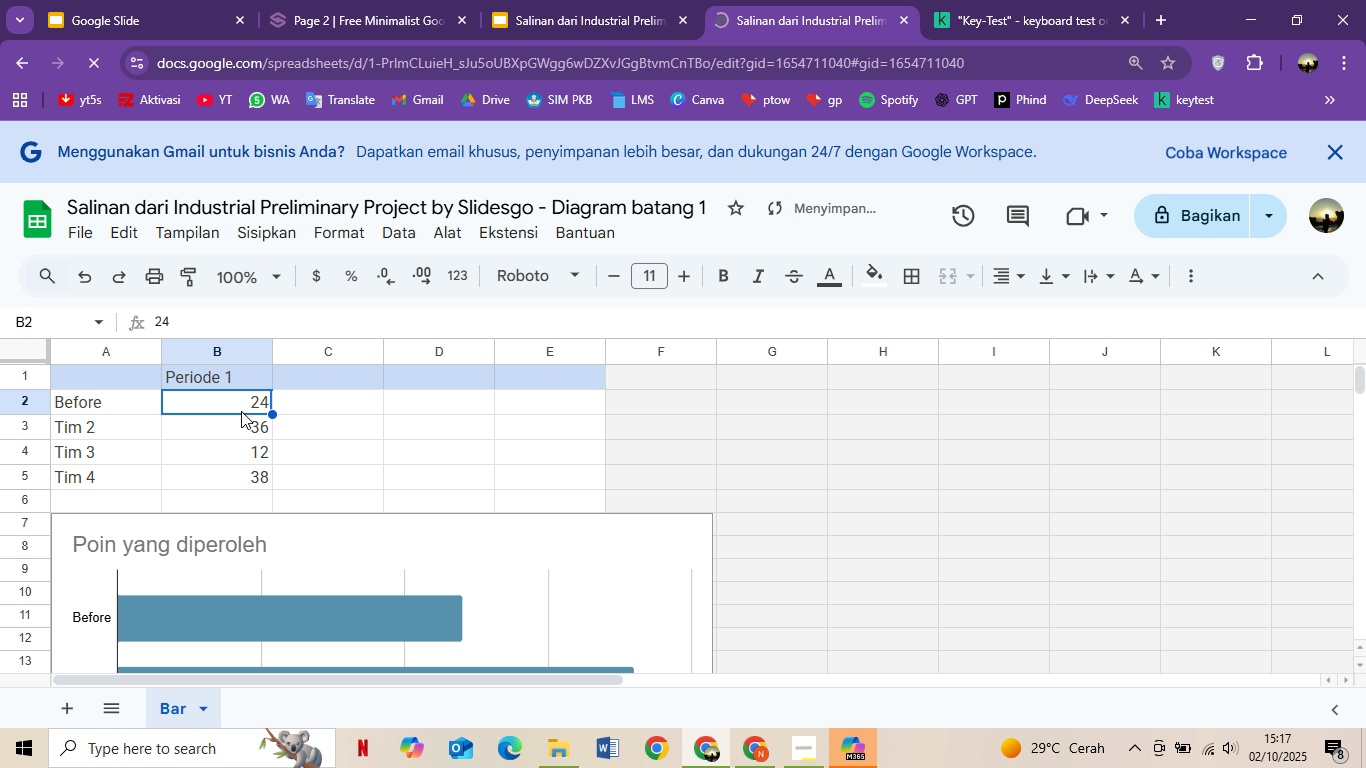 
left_click([241, 411])
 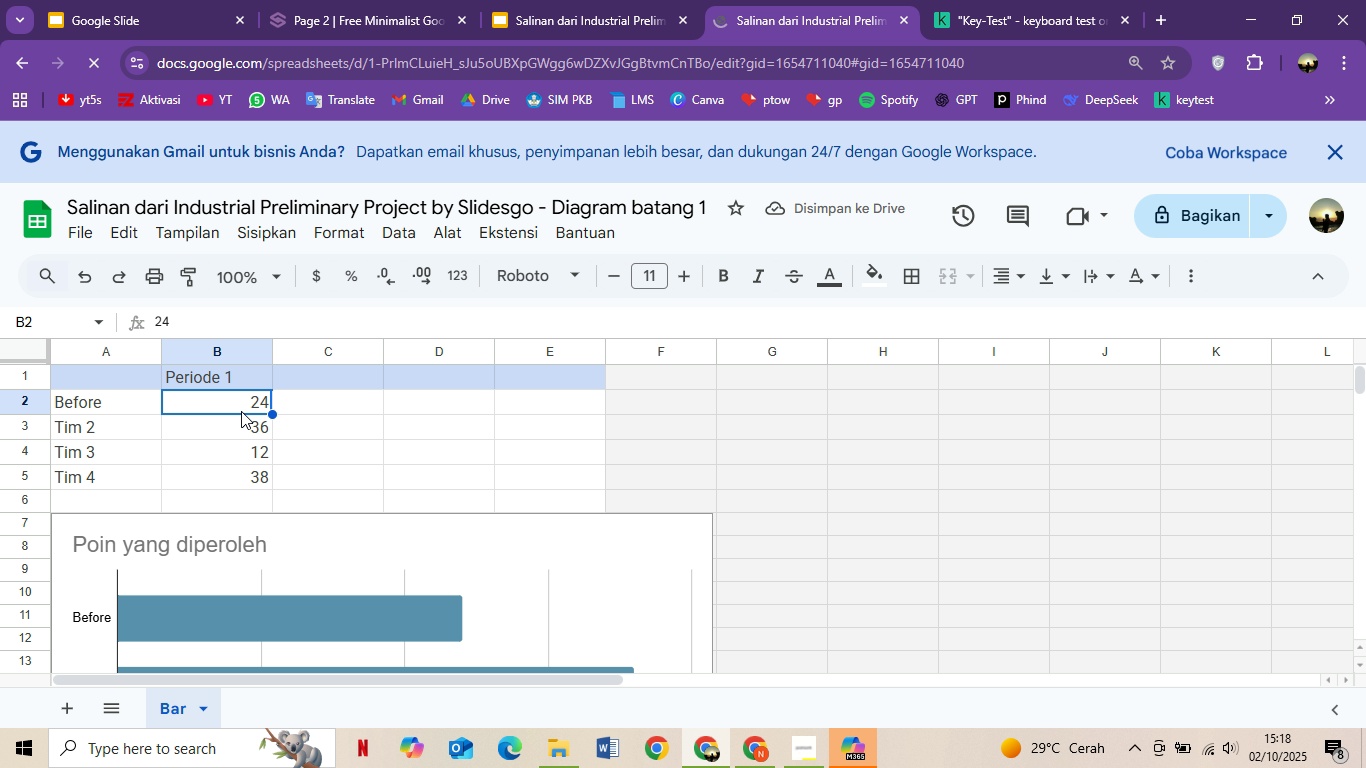 
type(30%)
 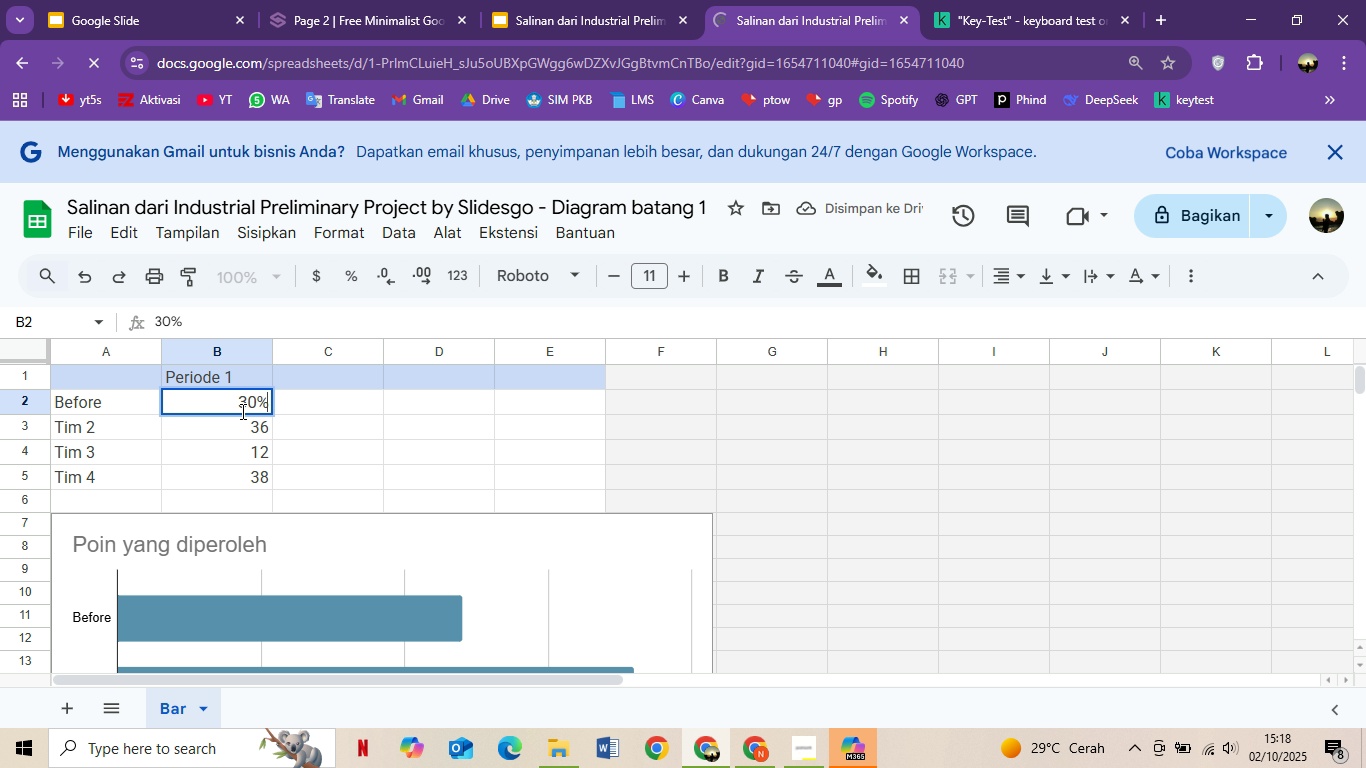 
left_click([100, 429])
 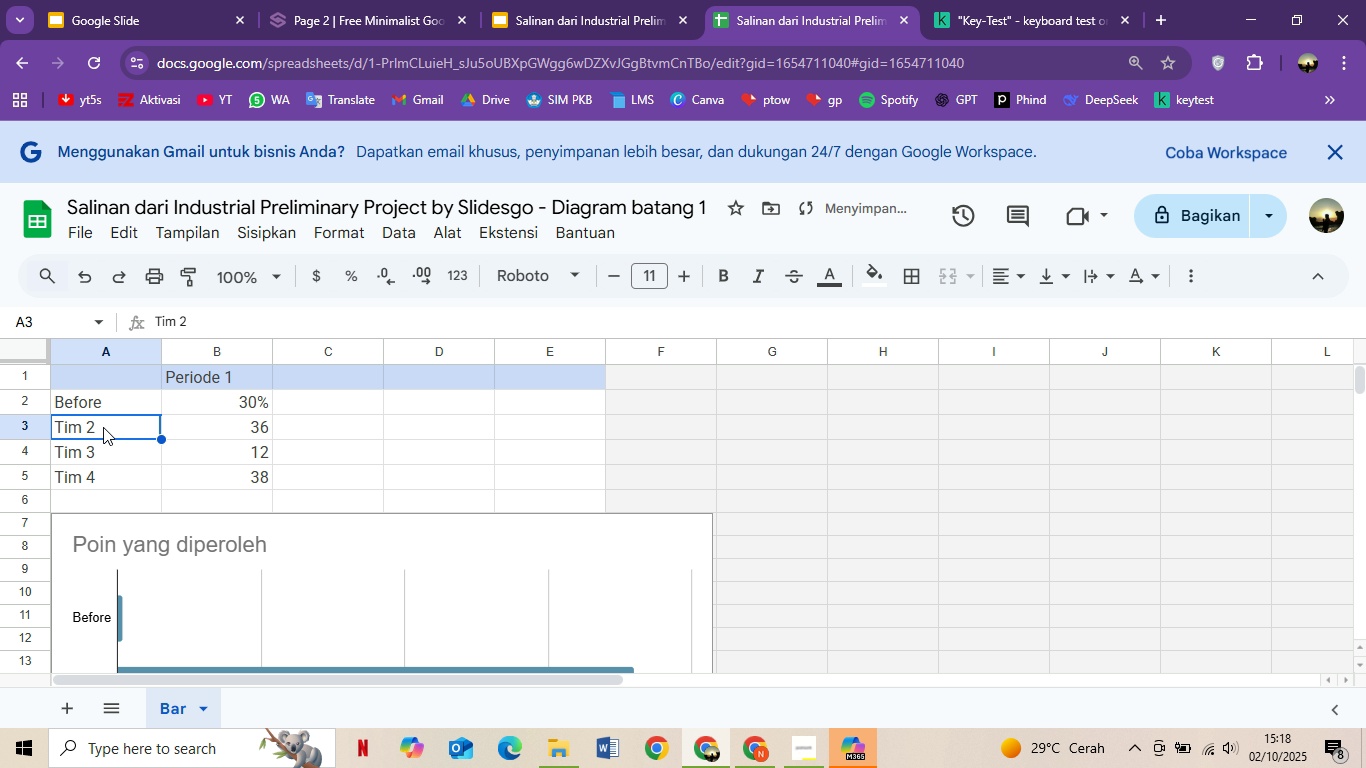 
type(After)
 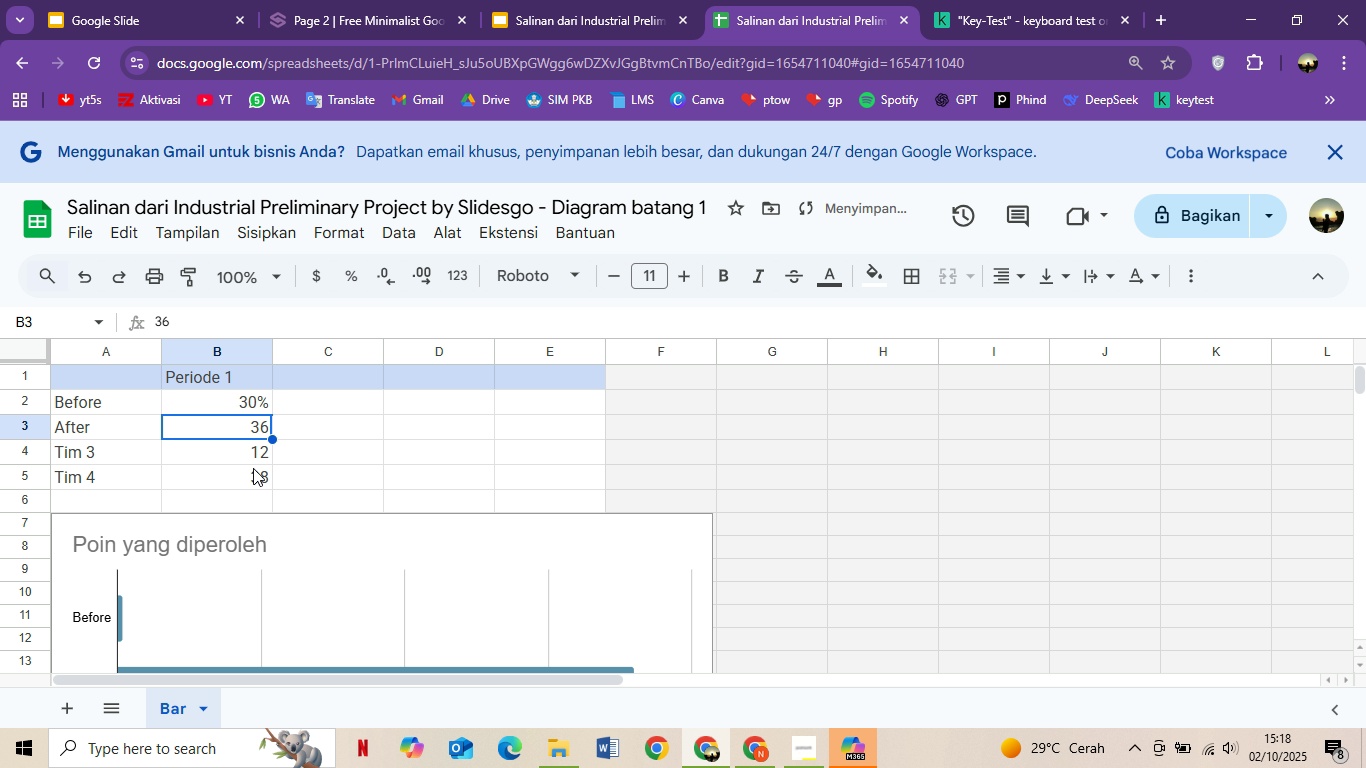 
key(ArrowRight)
 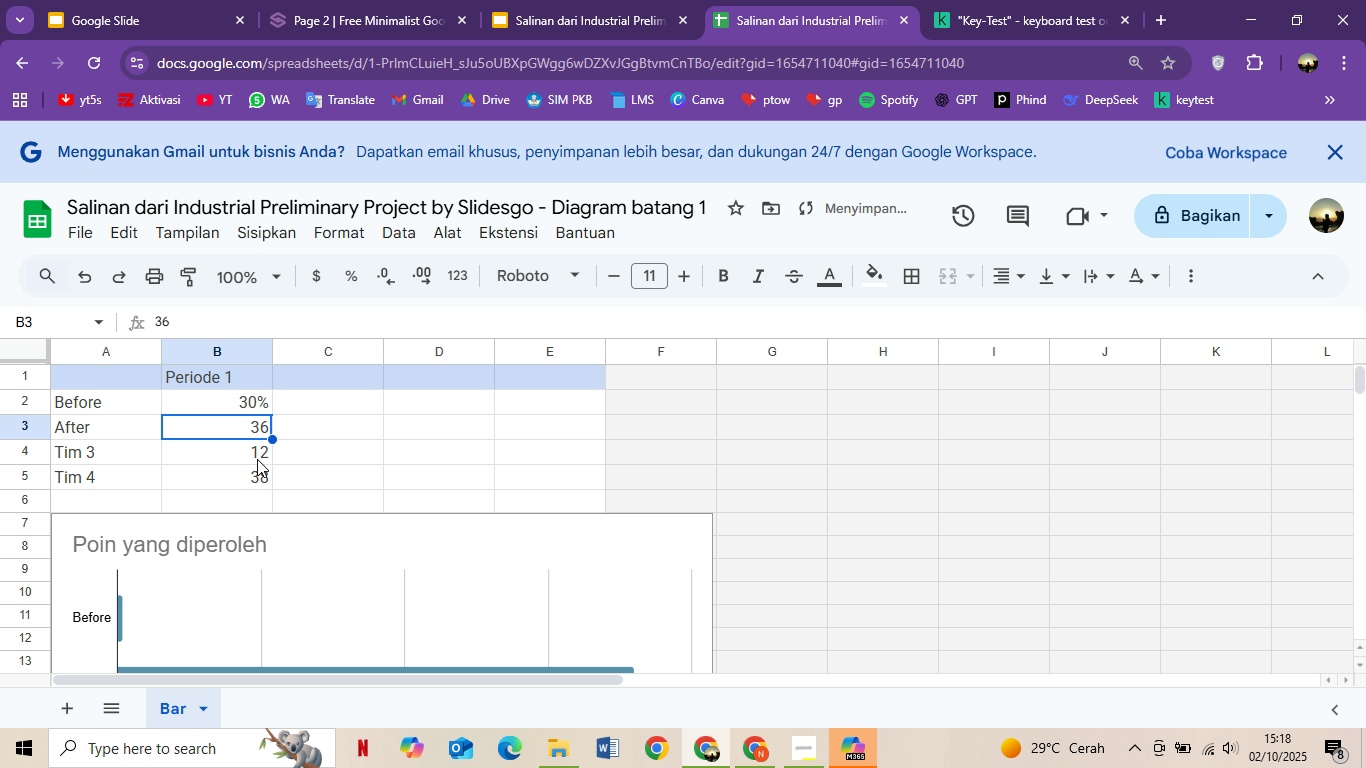 
type(85%)
 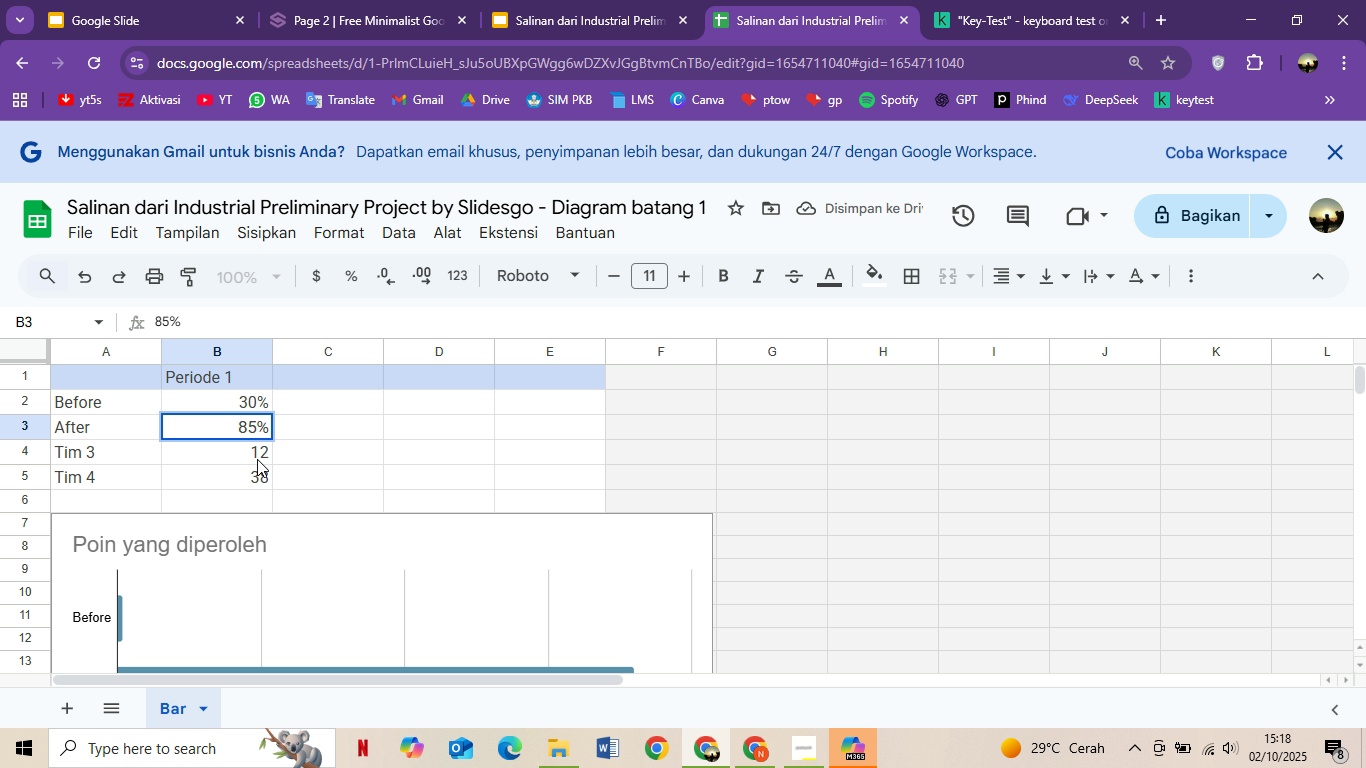 
key(Delete)
 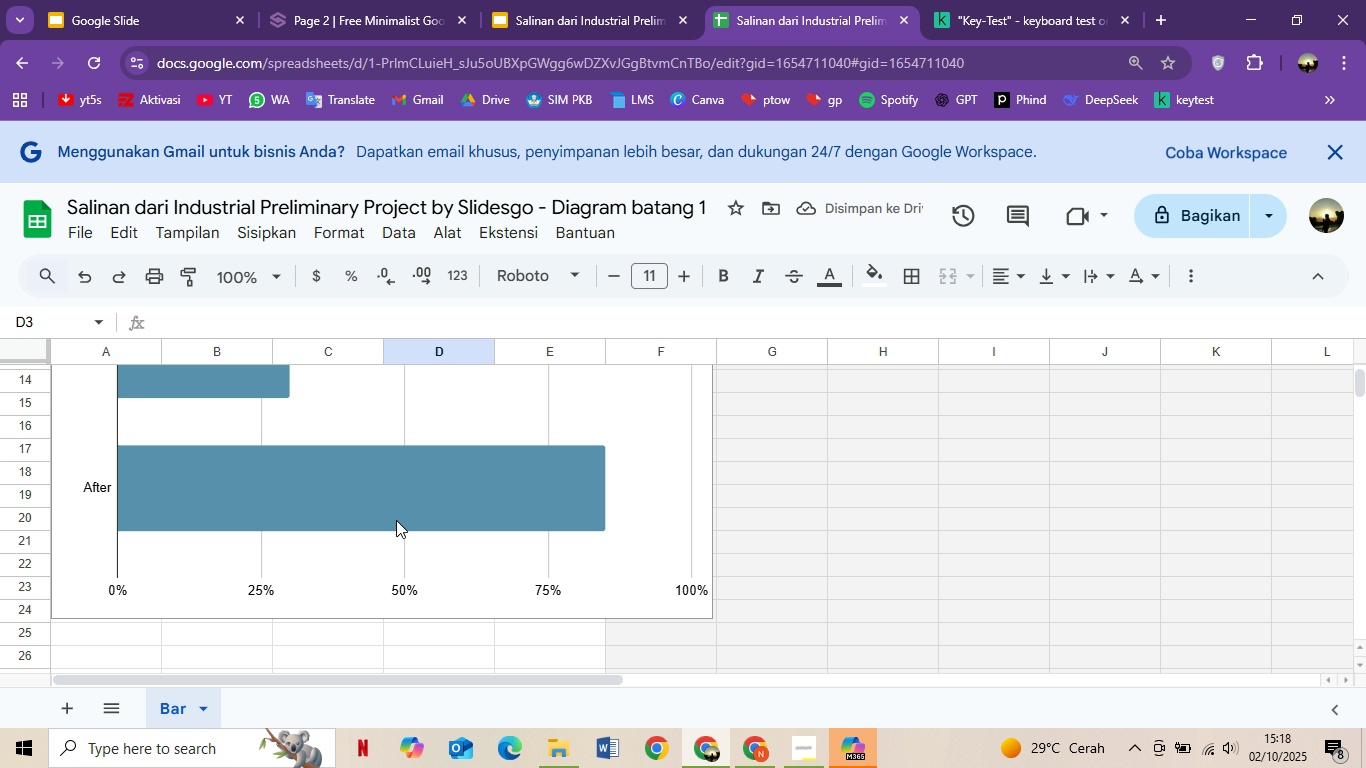 
left_click([418, 432])
 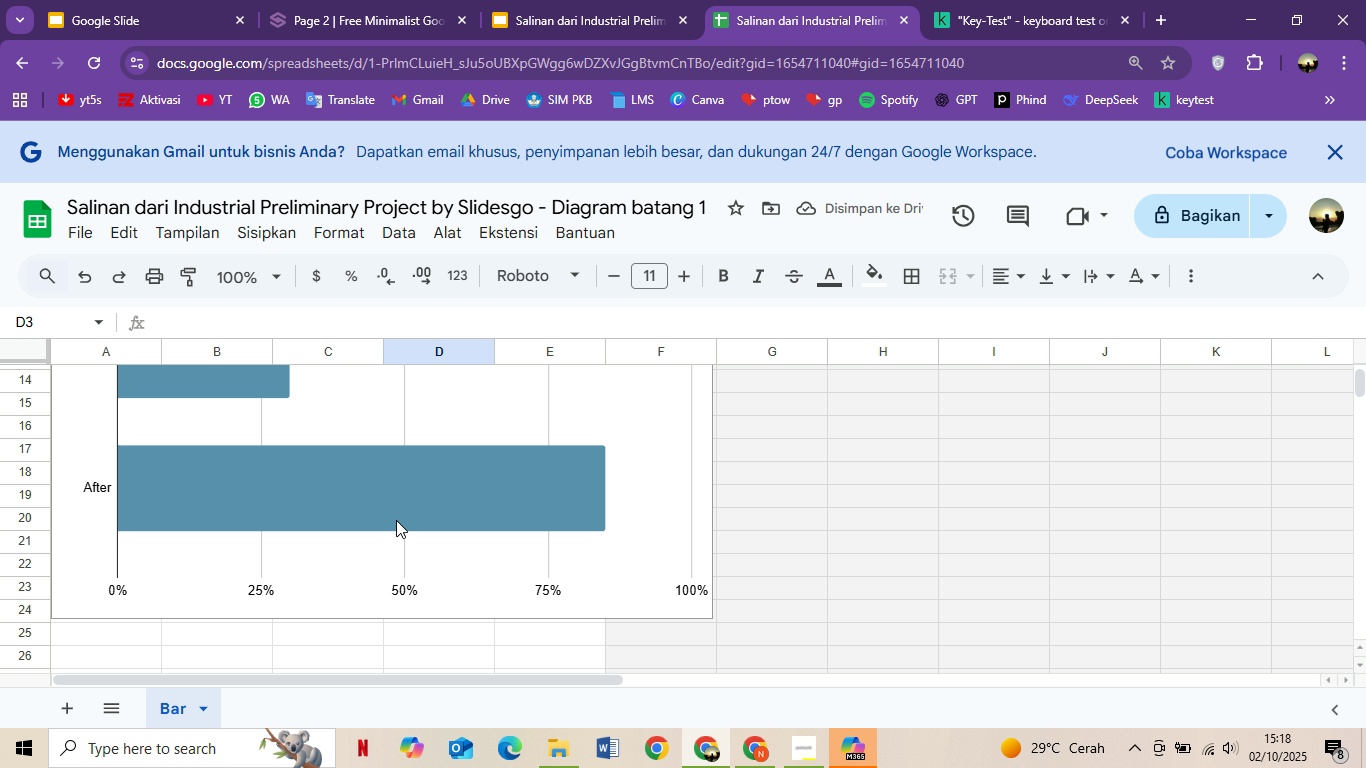 
scroll: coordinate [396, 520], scroll_direction: down, amount: 2.0
 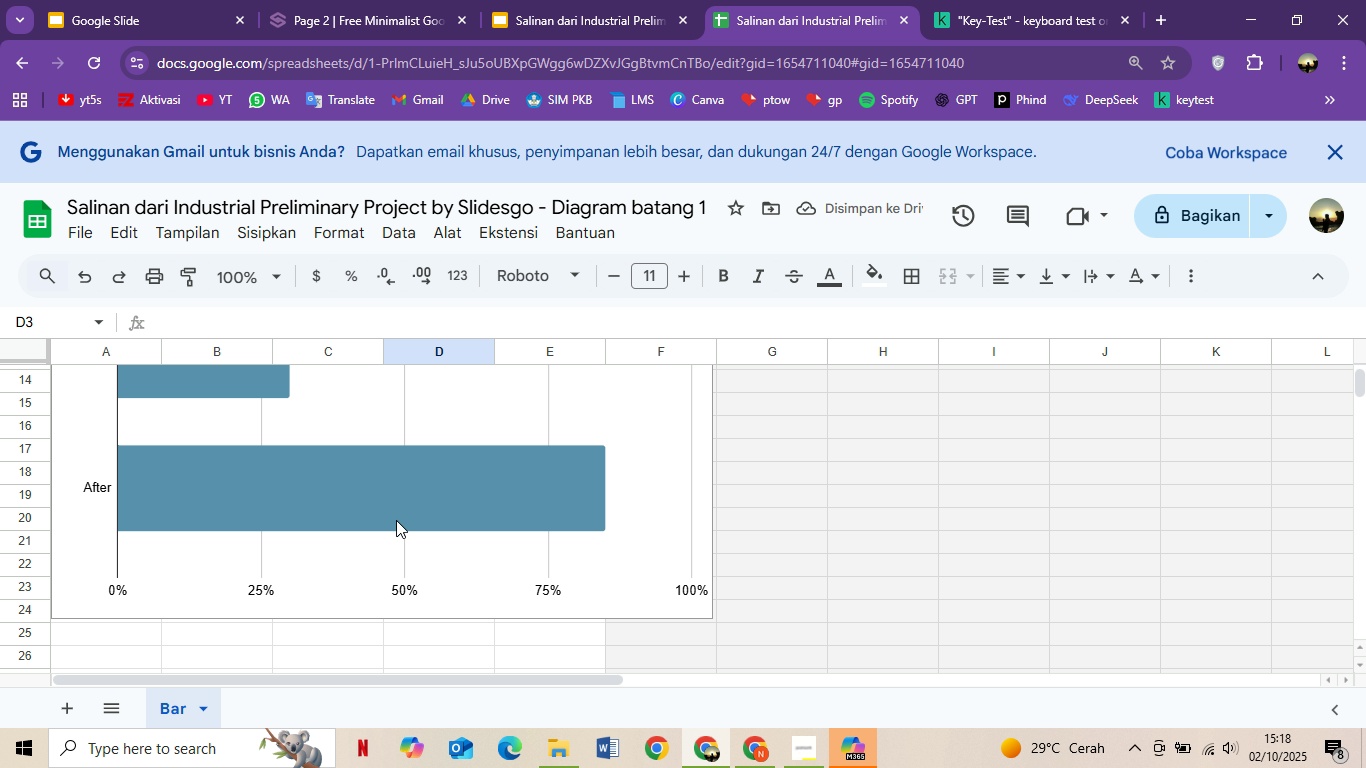 
scroll: coordinate [396, 523], scroll_direction: up, amount: 1.0
 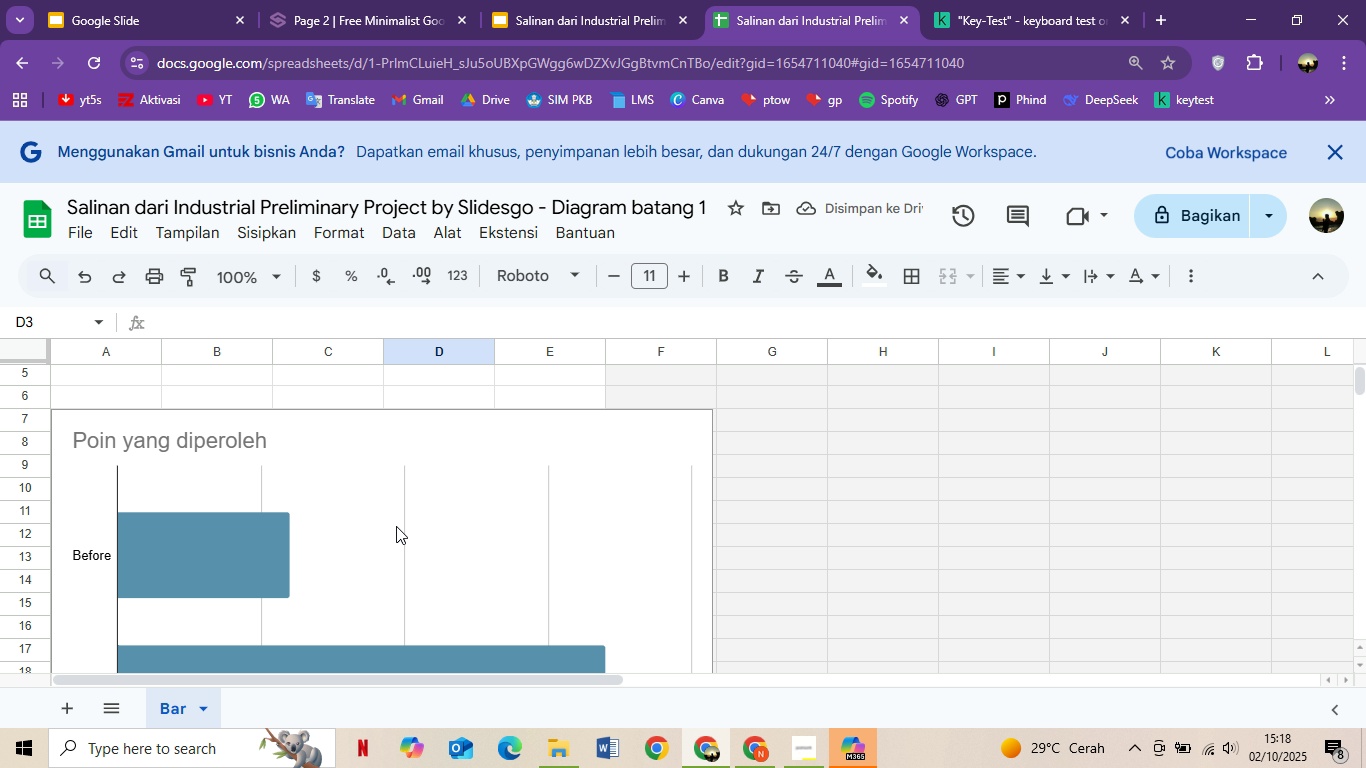 
scroll: coordinate [396, 526], scroll_direction: down, amount: 3.0
 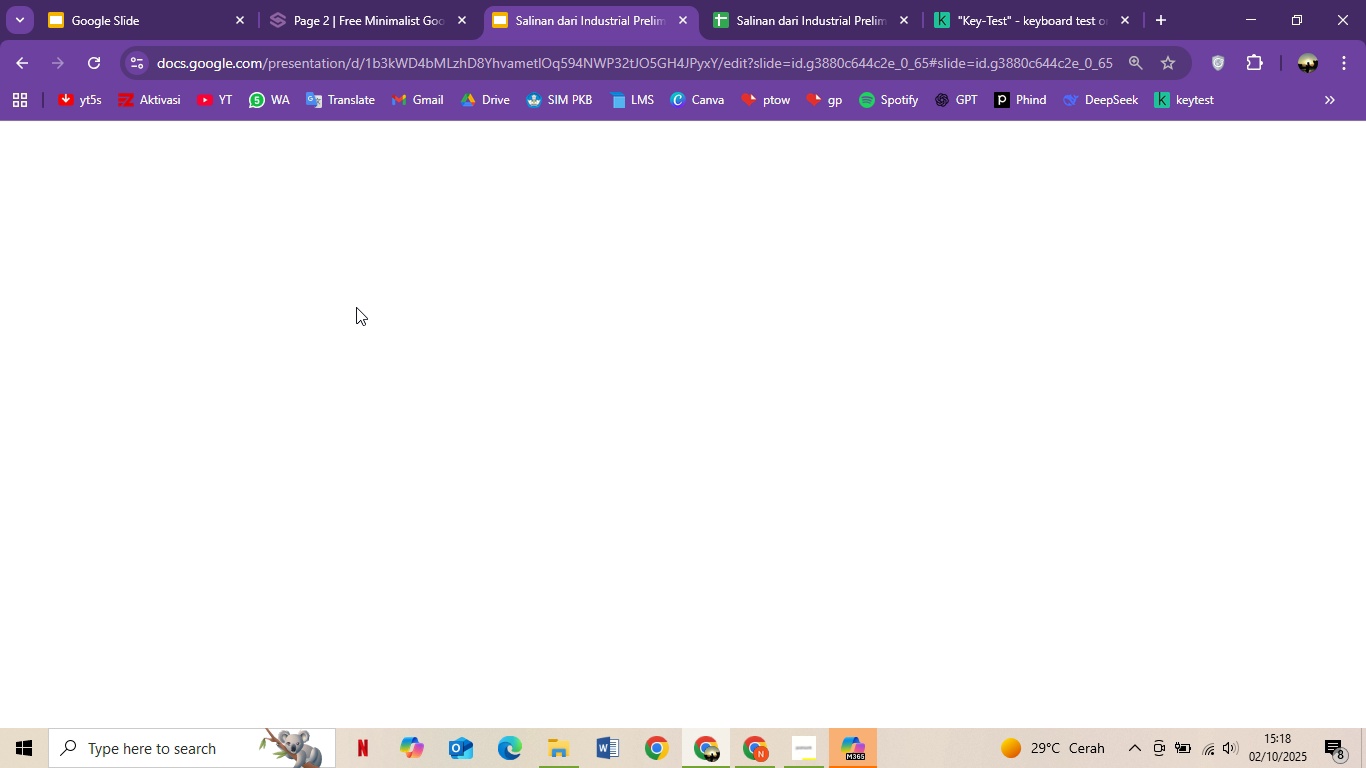 
left_click([554, 0])
 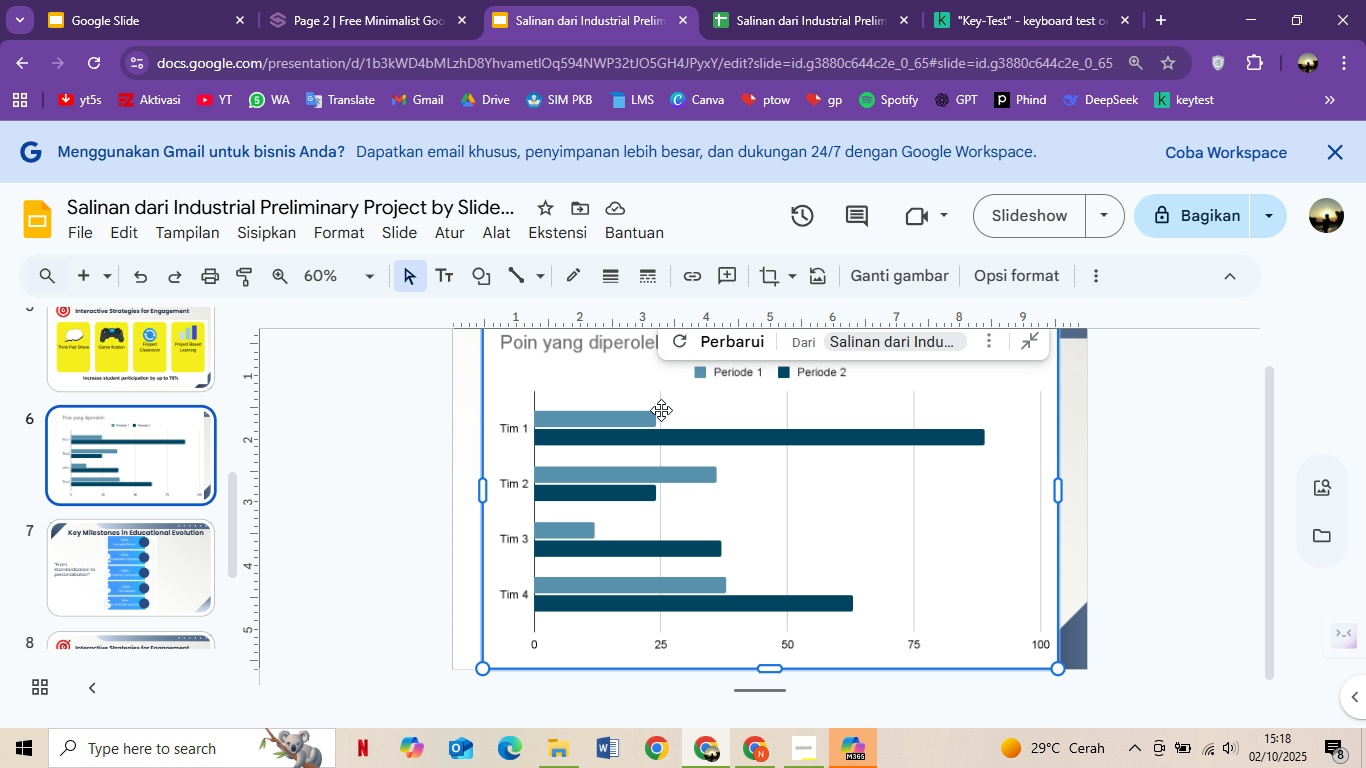 
scroll: coordinate [526, 356], scroll_direction: none, amount: 0.0
 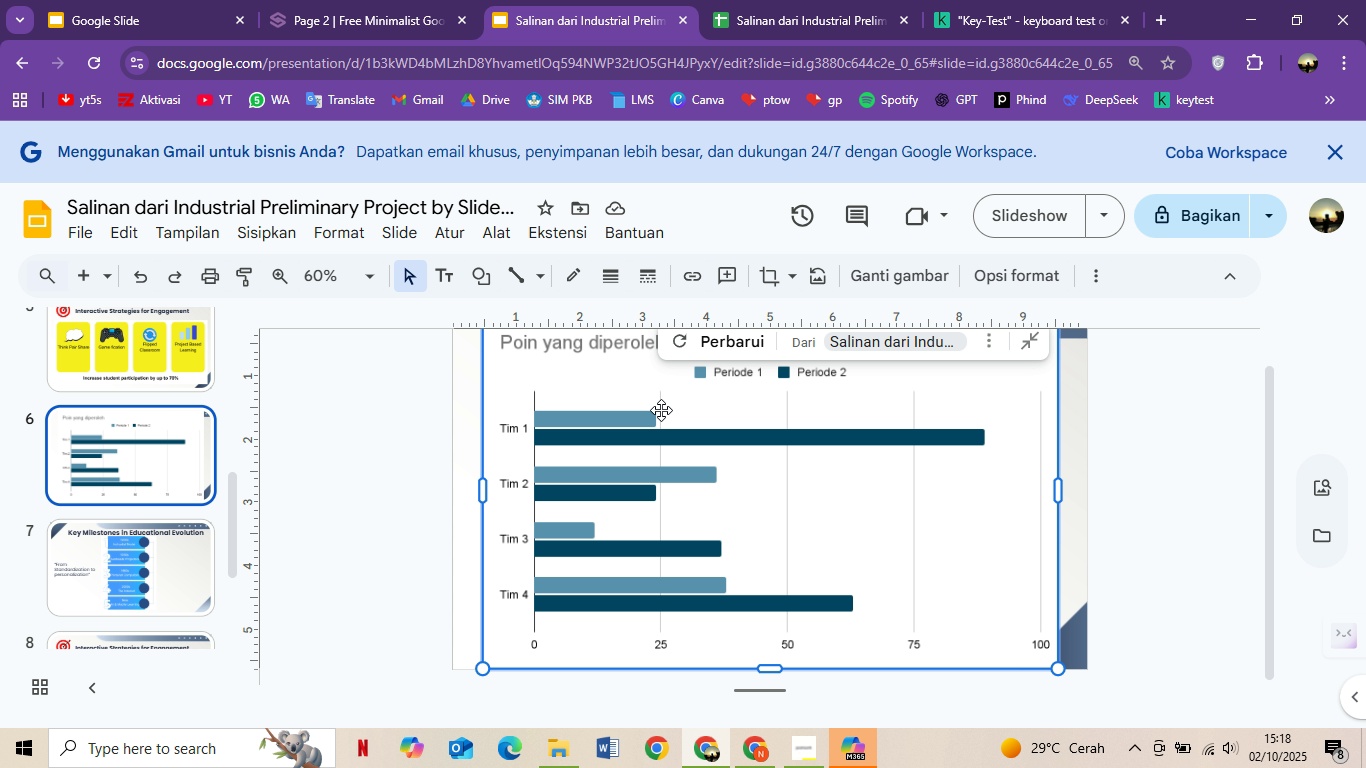 
scroll: coordinate [661, 410], scroll_direction: up, amount: 1.0
 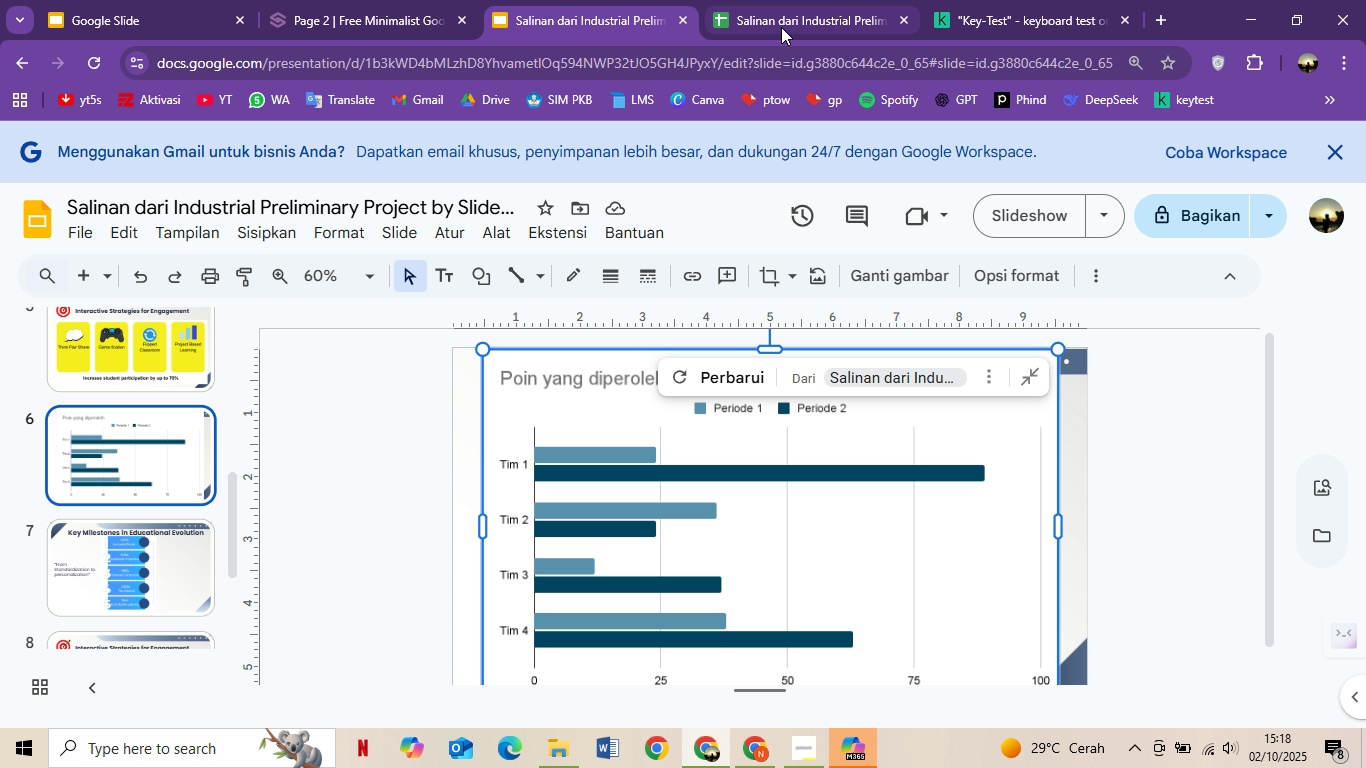 
left_click([781, 27])
 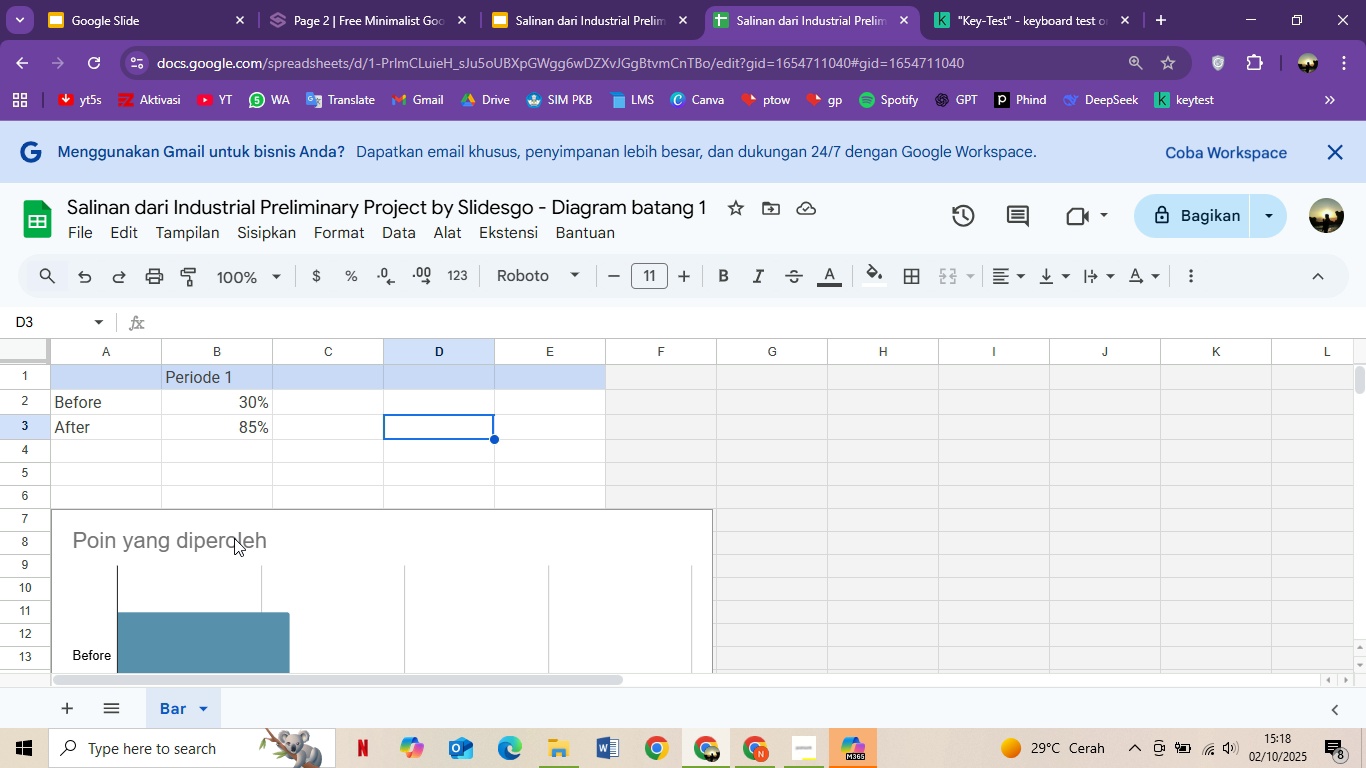 
scroll: coordinate [464, 480], scroll_direction: up, amount: 4.0
 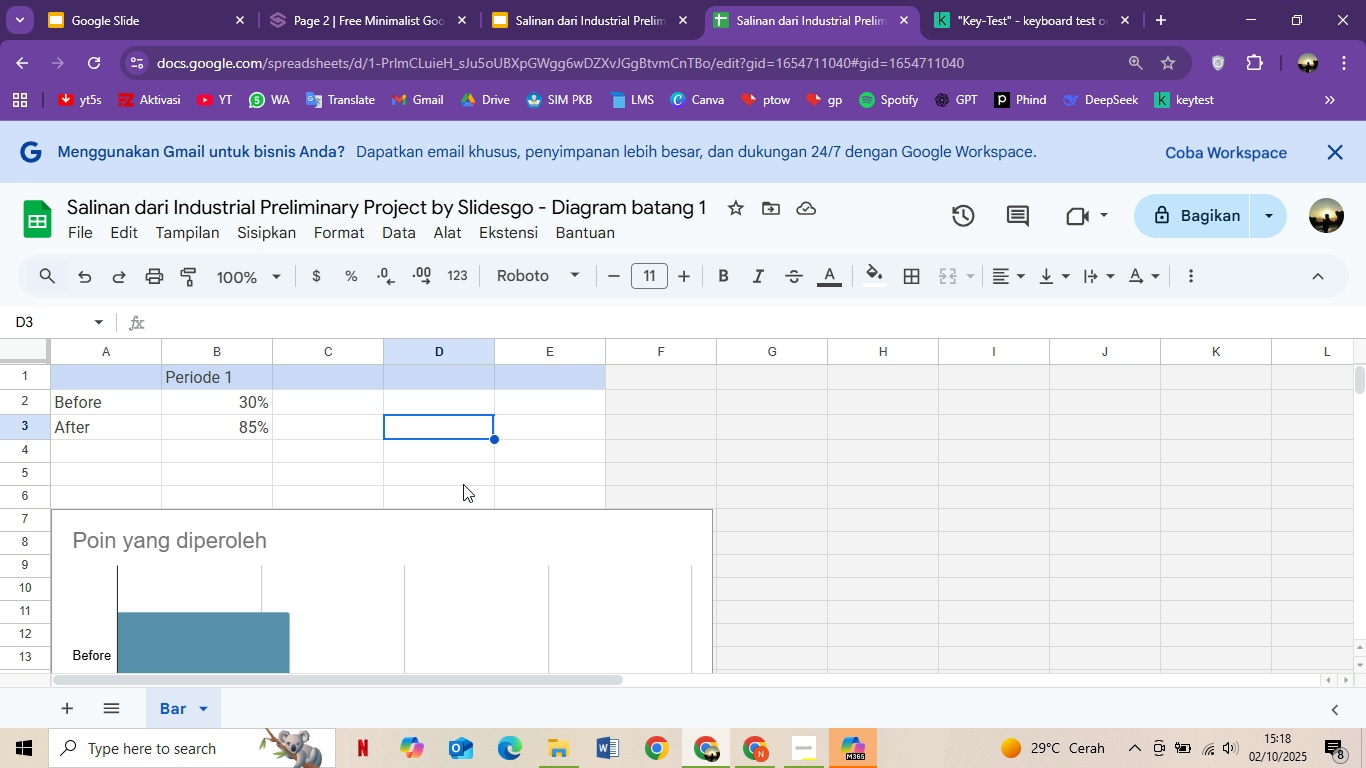 
wait(9.02)
 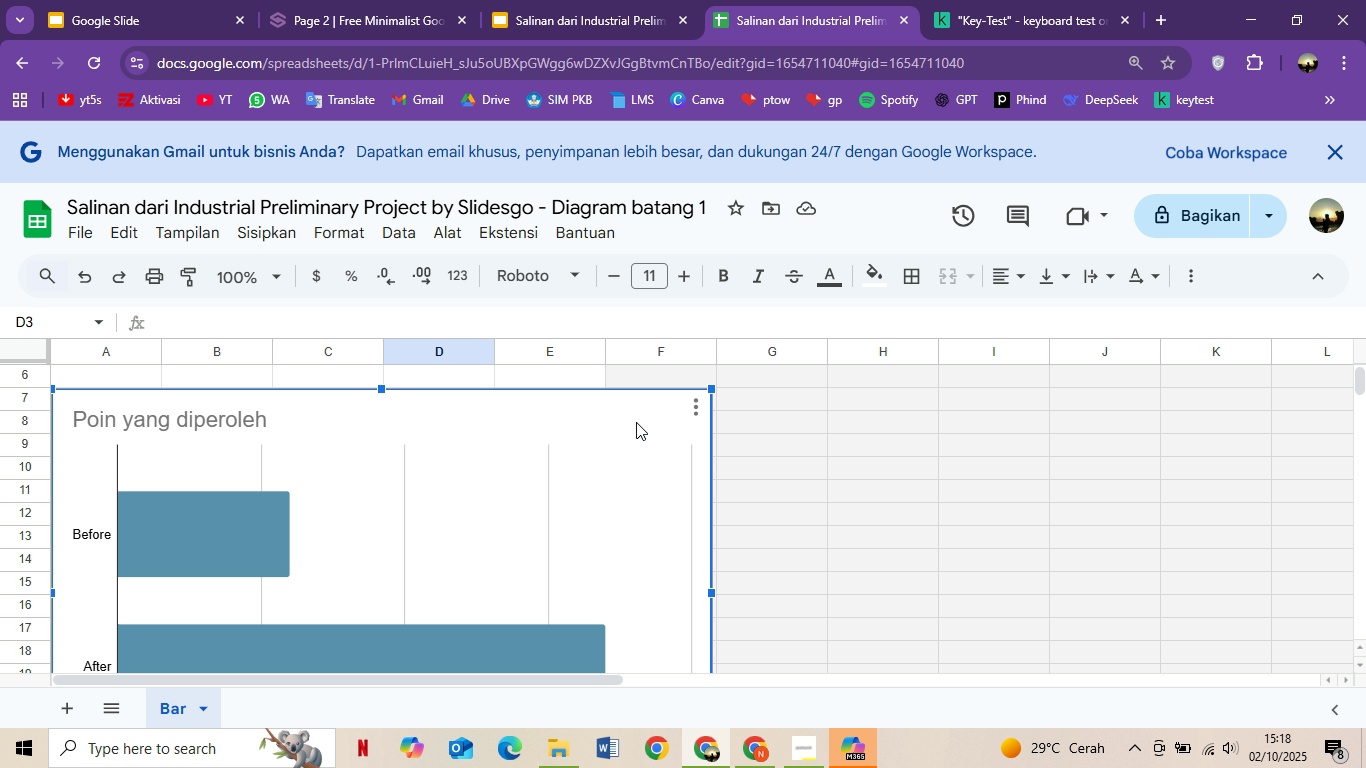 
double_click([161, 545])
 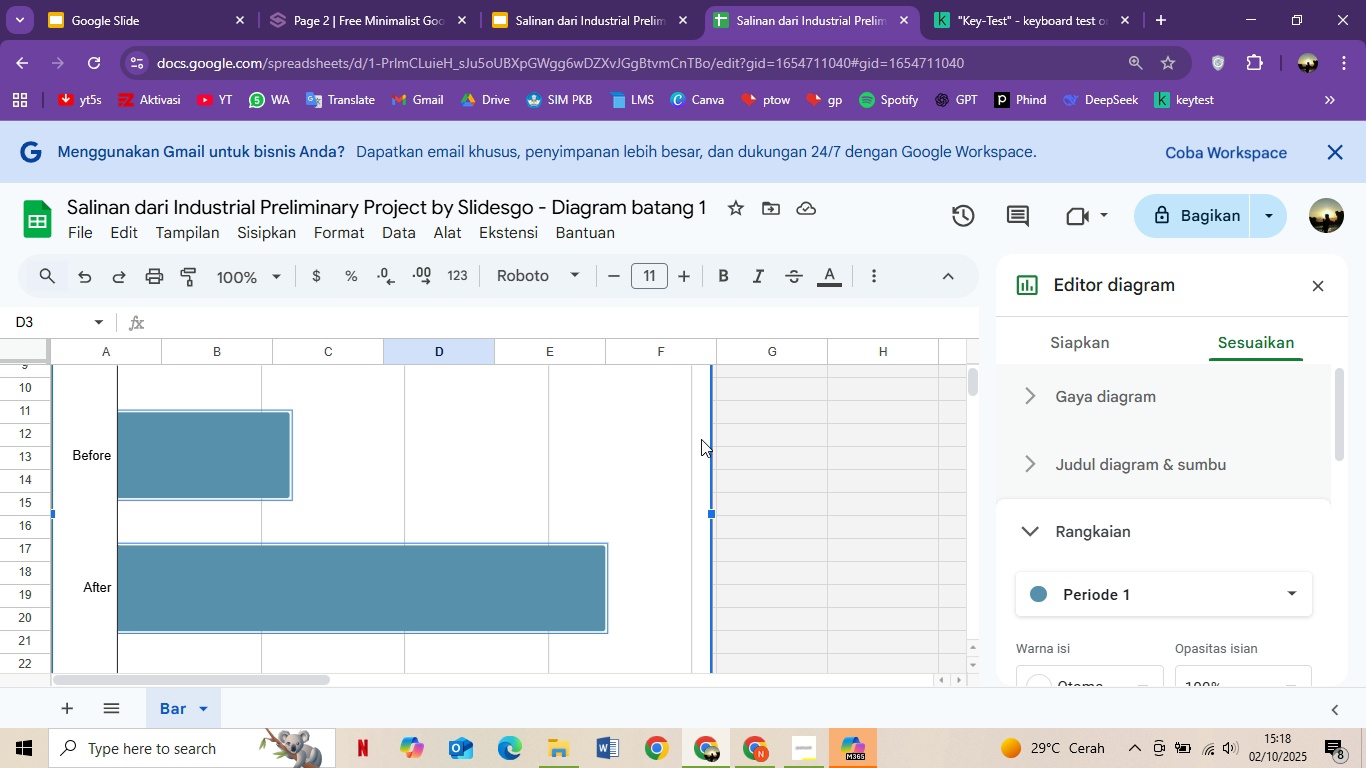 
scroll: coordinate [701, 439], scroll_direction: up, amount: 8.0
 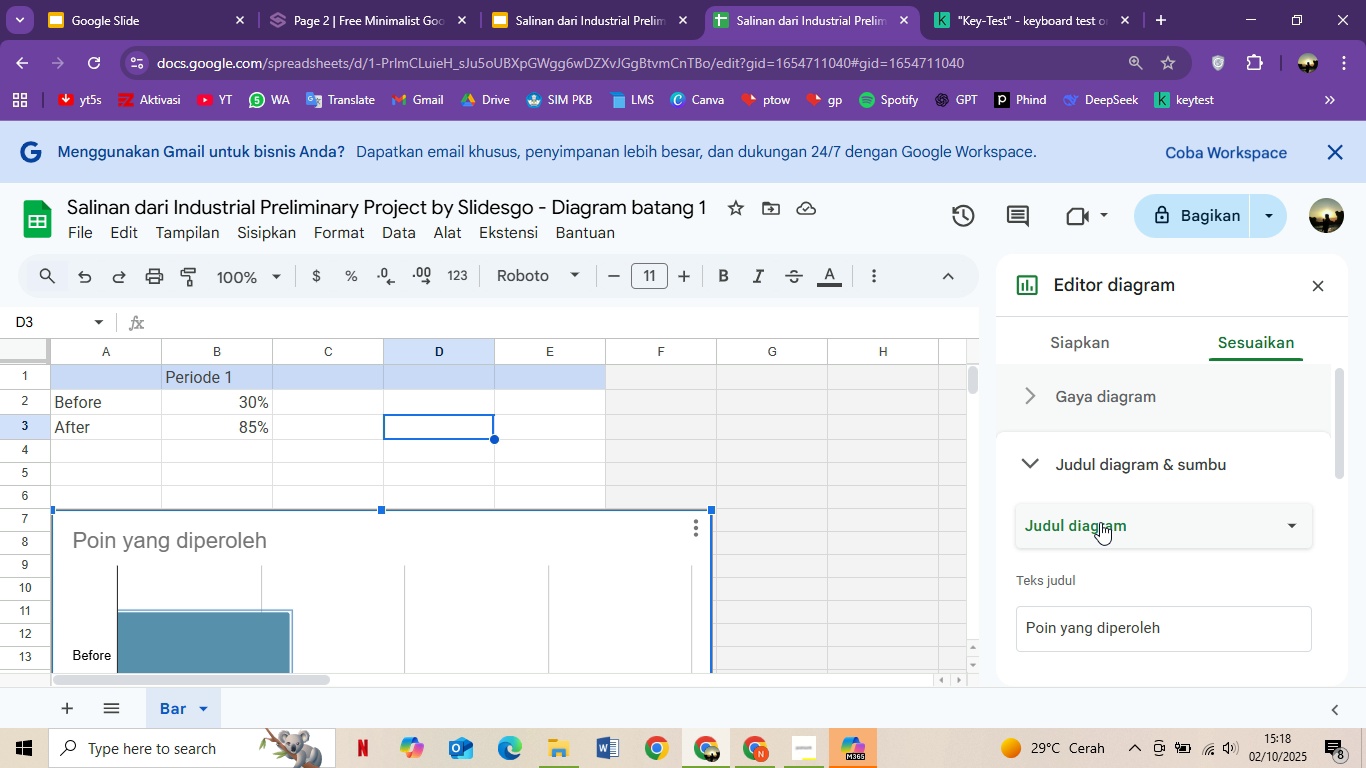 
left_click([1125, 458])
 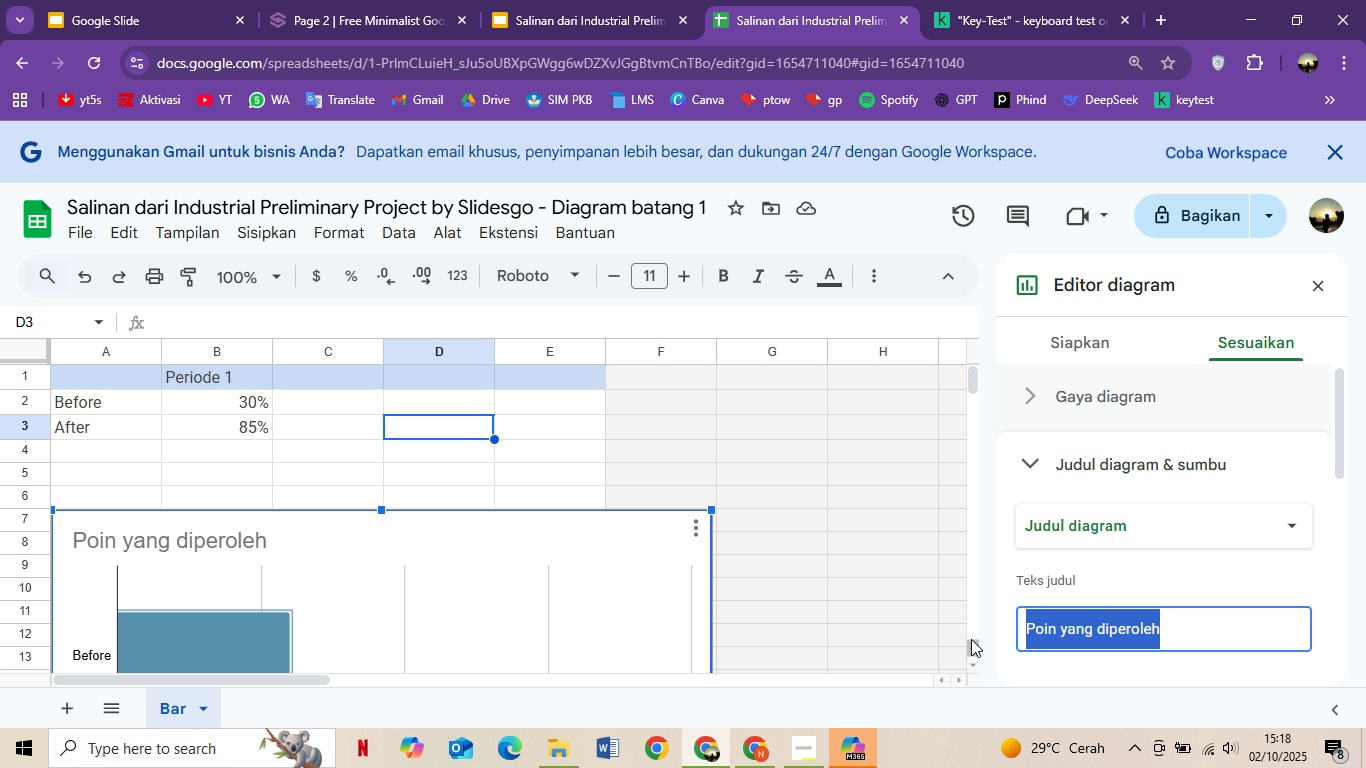 
double_click([1174, 632])
 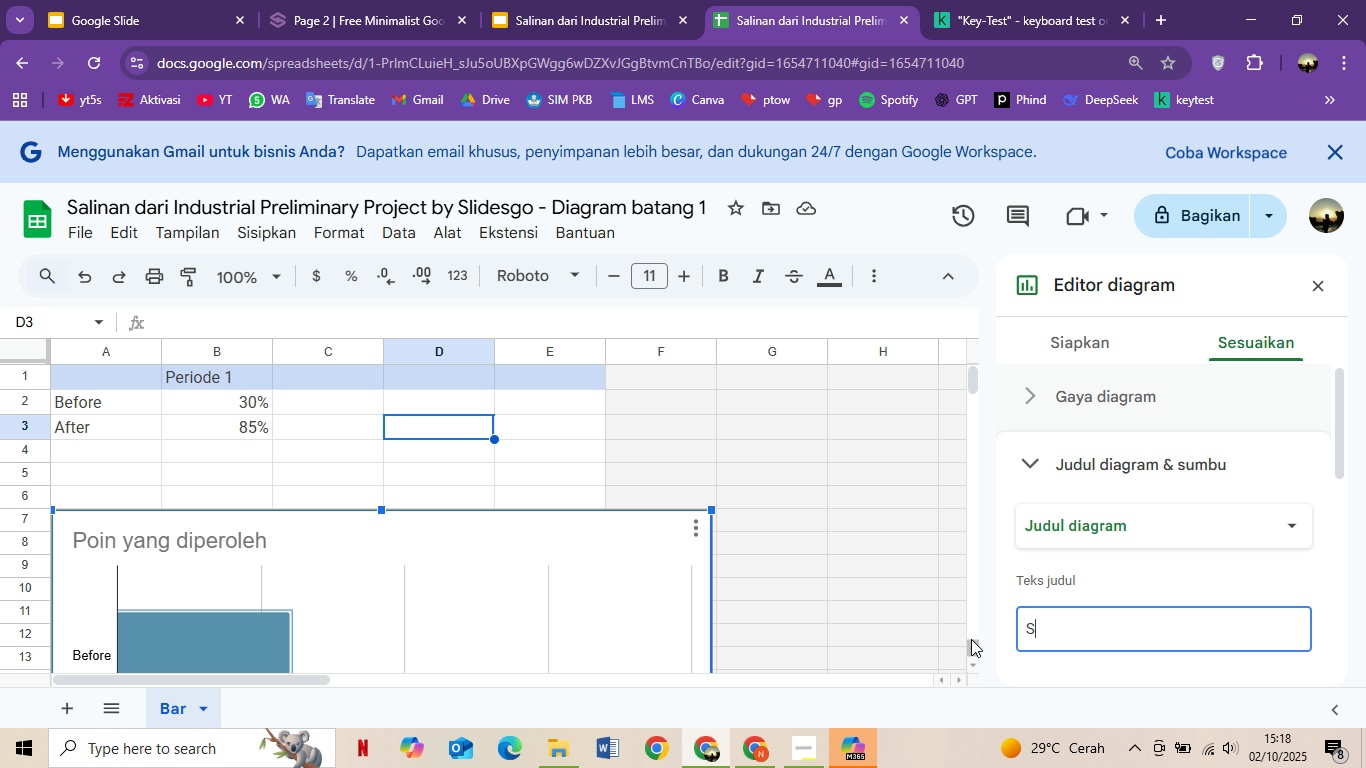 
hold_key(key=S, duration=0.61)
 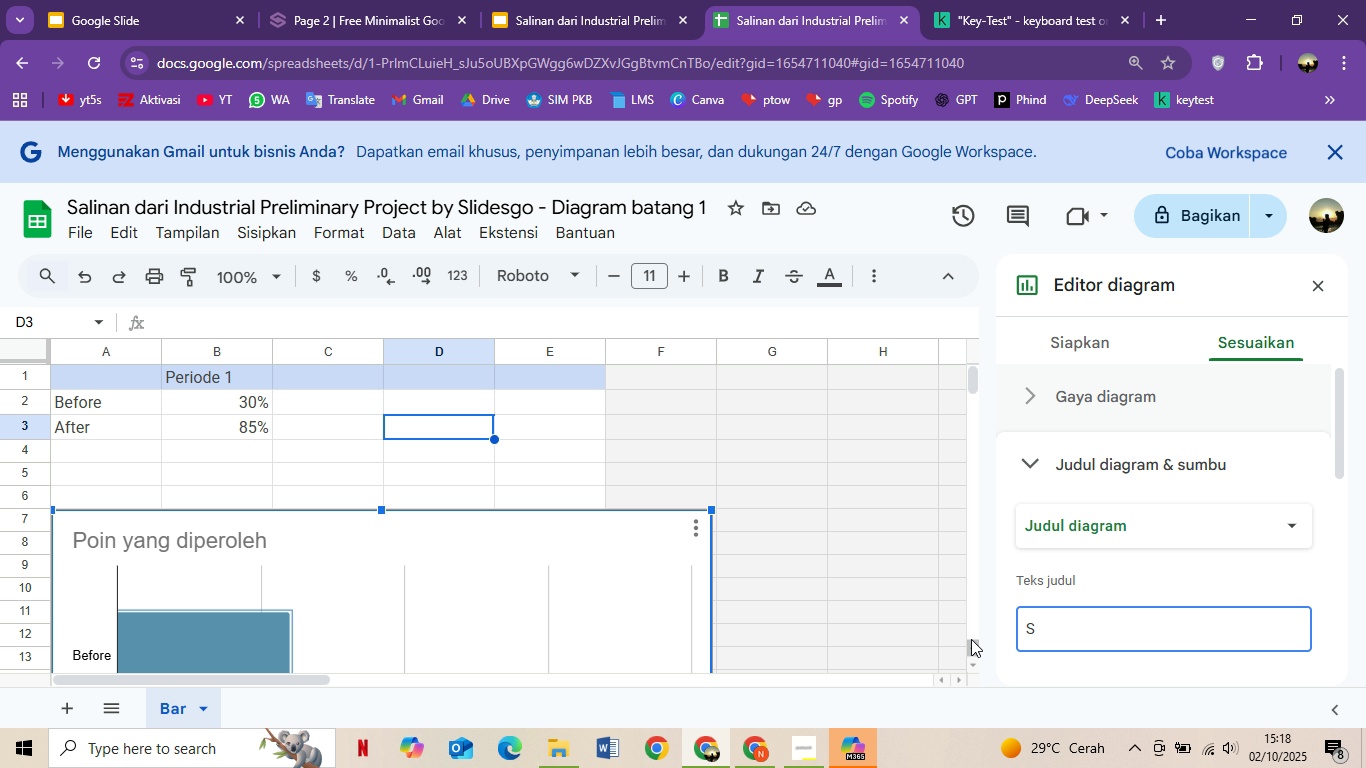 
type(TY)
key(Backspace)
key(Backspace)
key(Backspace)
type(STUDENT PARTICIPANT)
key(Backspace)
key(Backspace)
type(TION)
 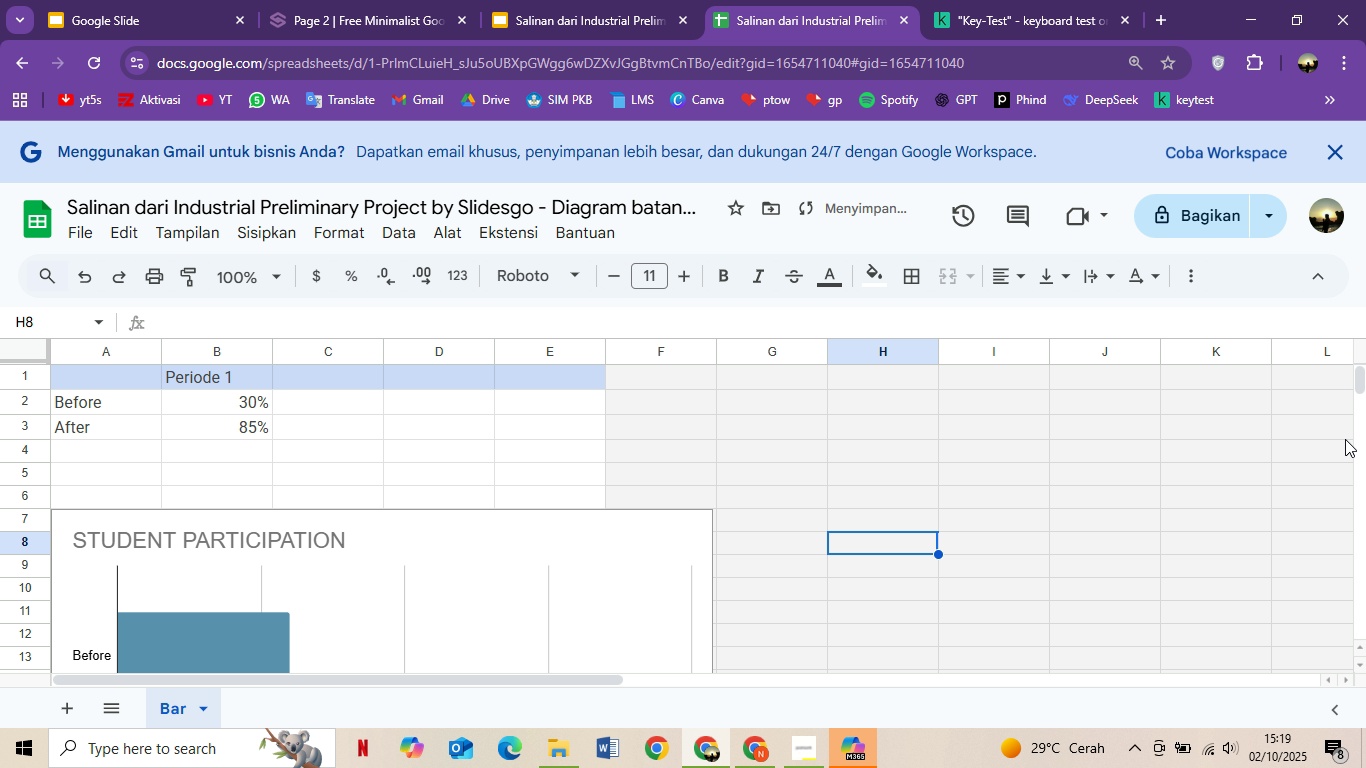 
left_click([870, 553])
 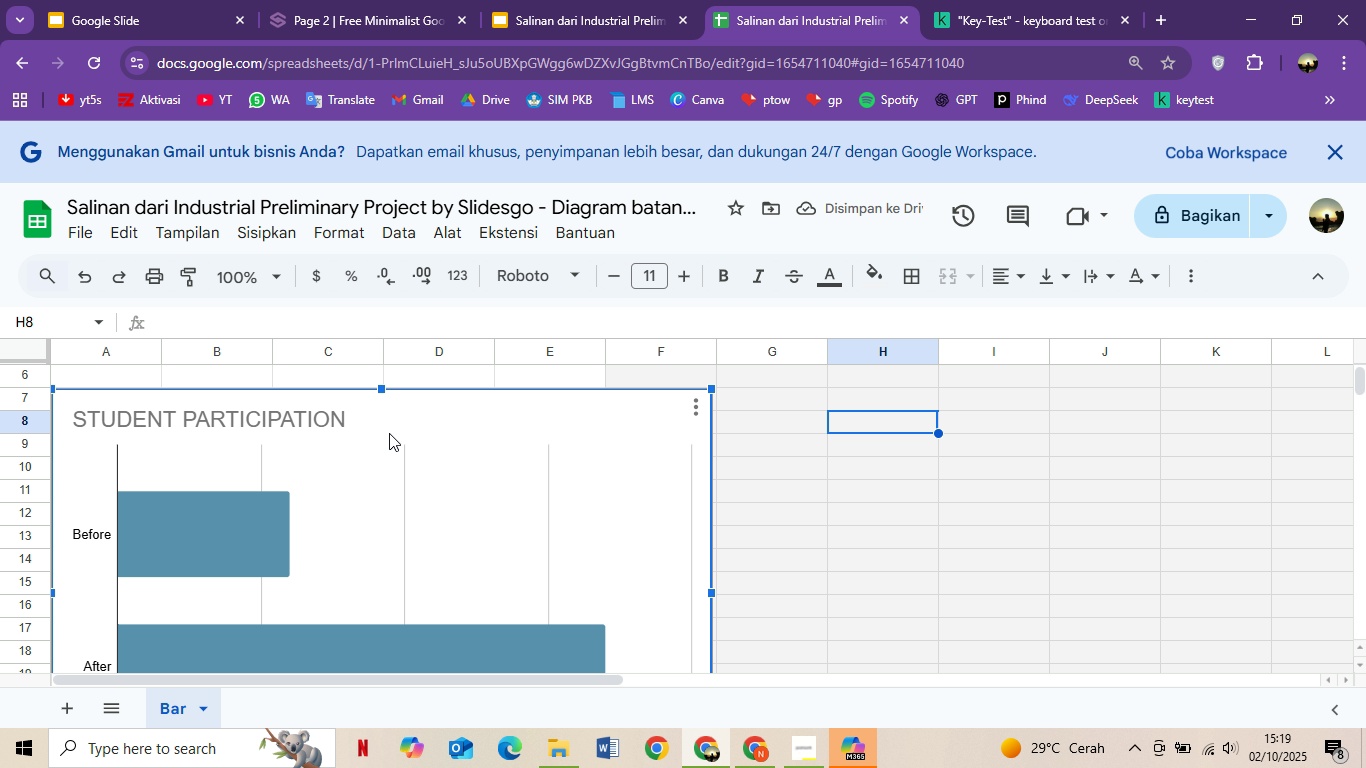 
left_click([529, 566])
 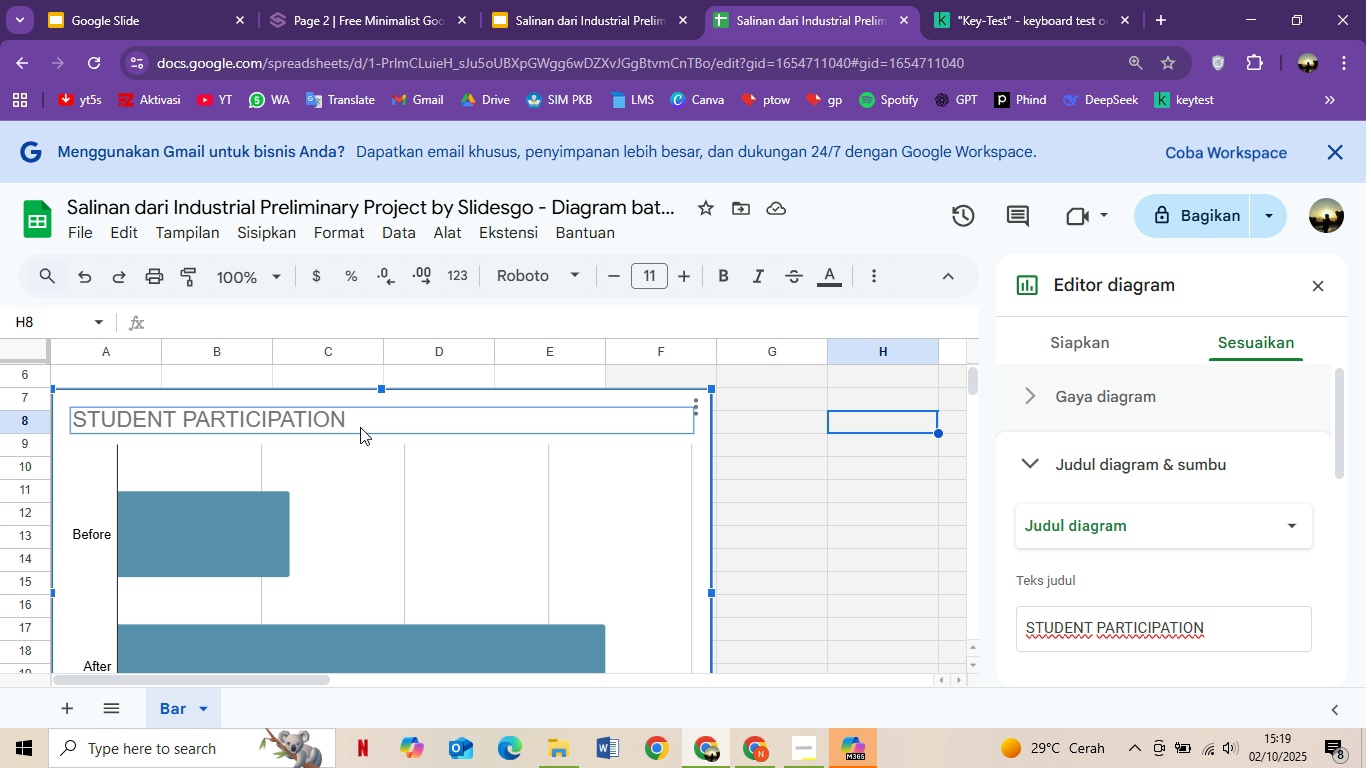 
double_click([362, 420])
 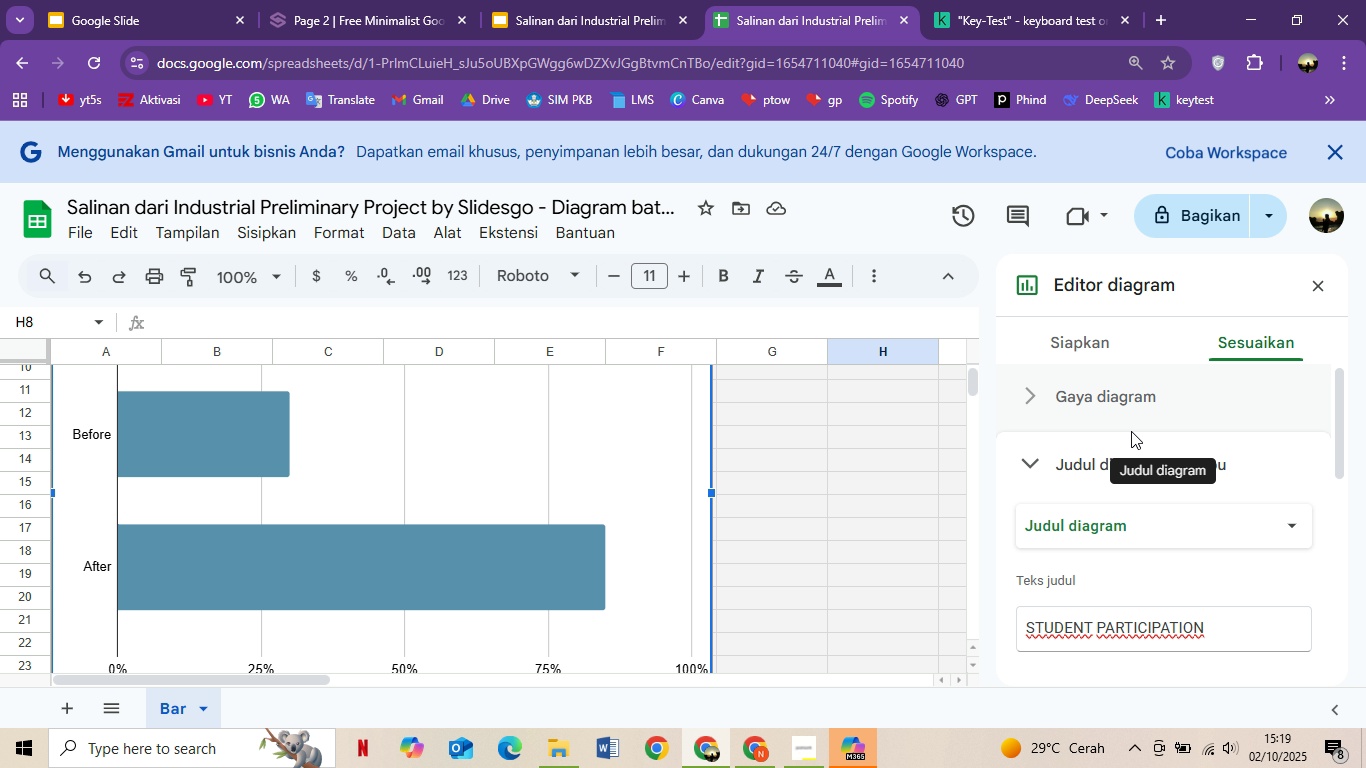 
scroll: coordinate [1131, 431], scroll_direction: none, amount: 0.0
 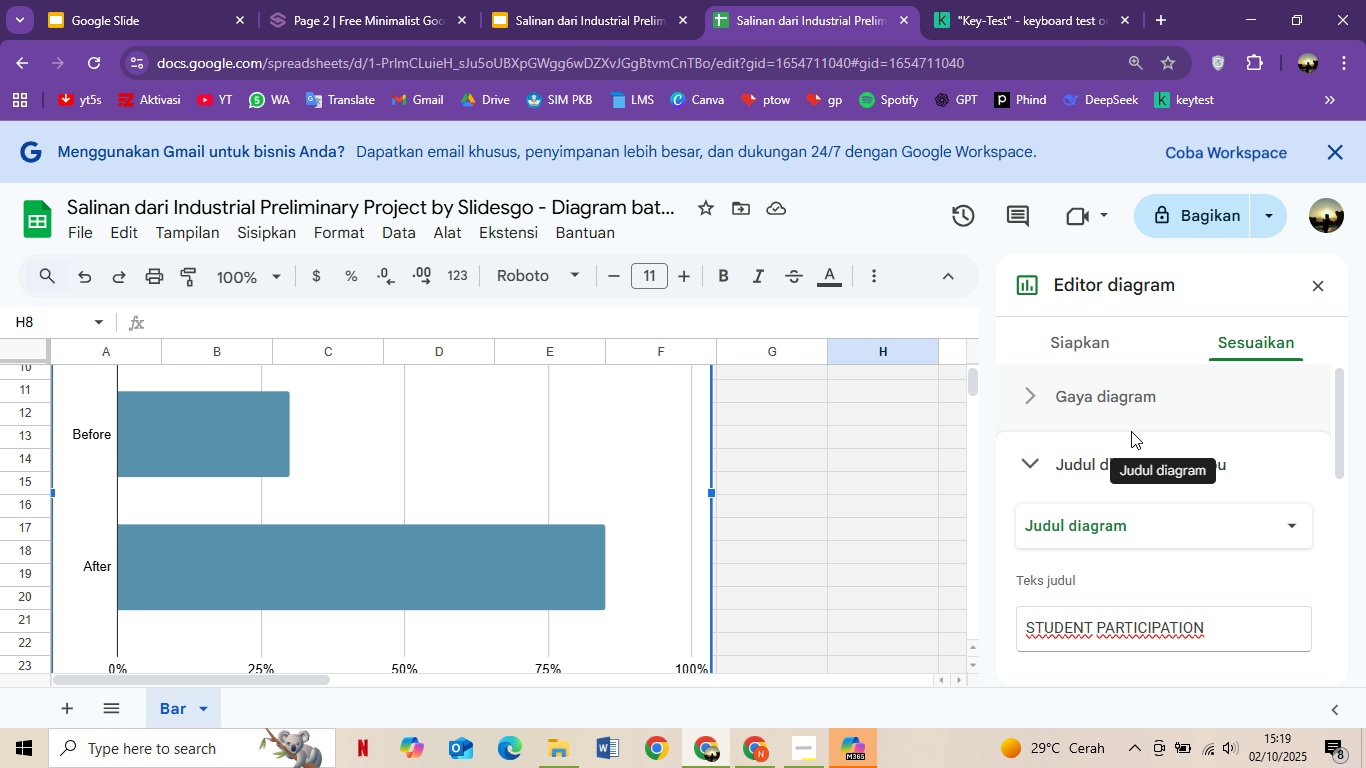 
scroll: coordinate [1112, 524], scroll_direction: down, amount: 7.0
 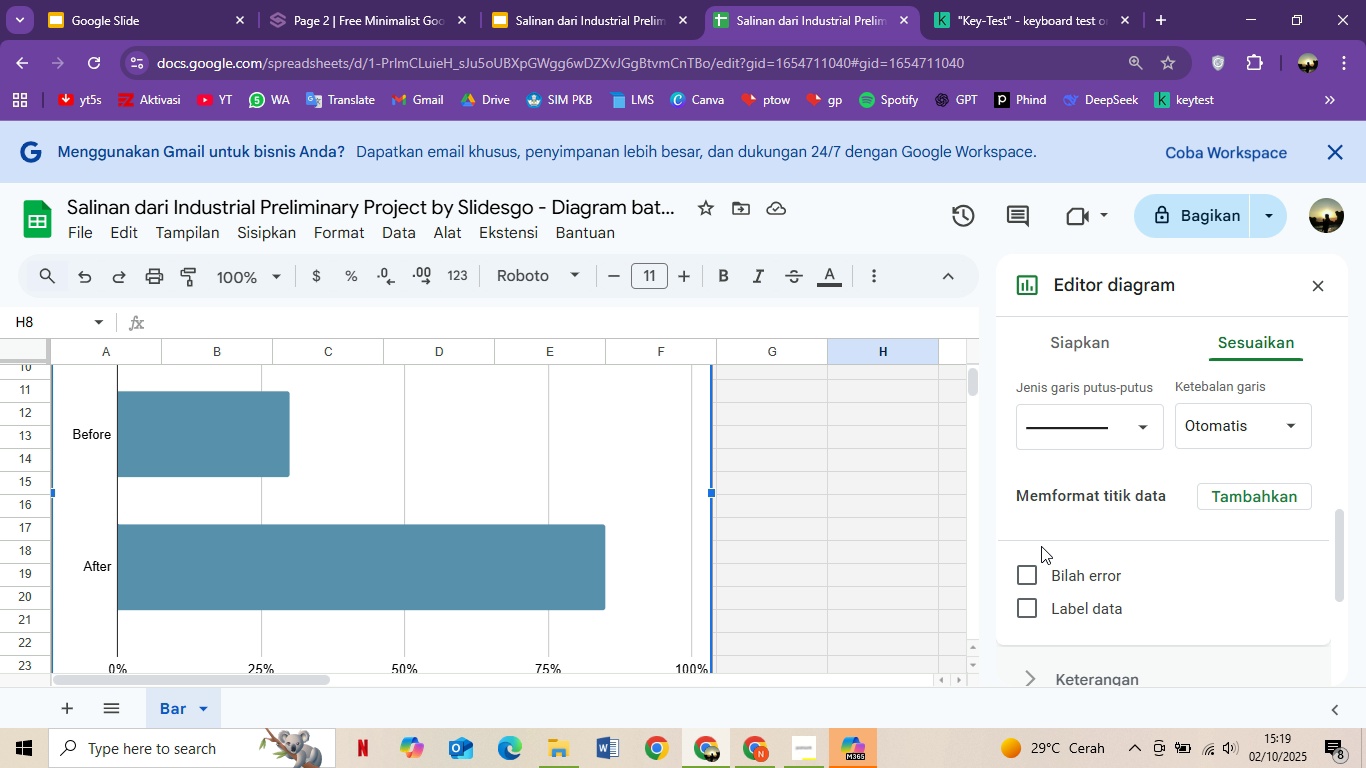 
left_click([1028, 463])
 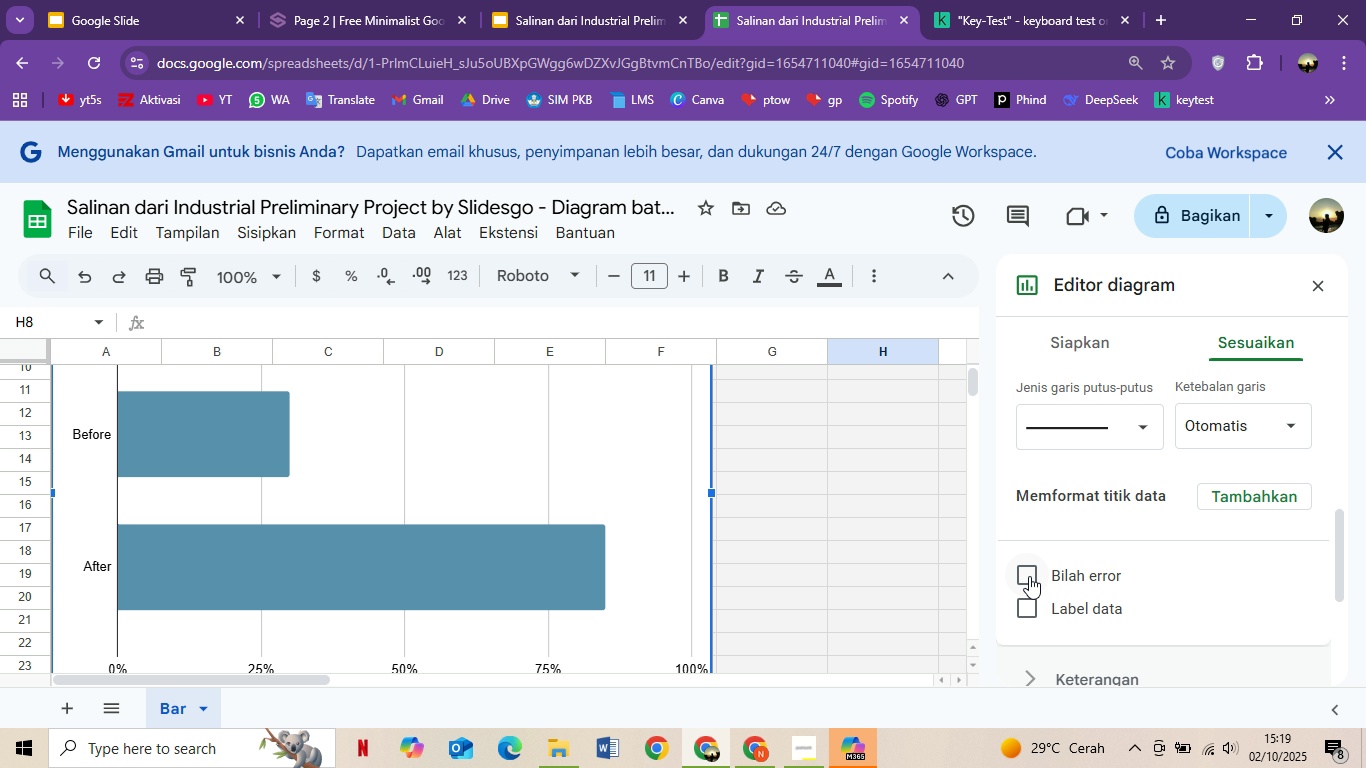 
scroll: coordinate [1054, 607], scroll_direction: down, amount: 2.0
 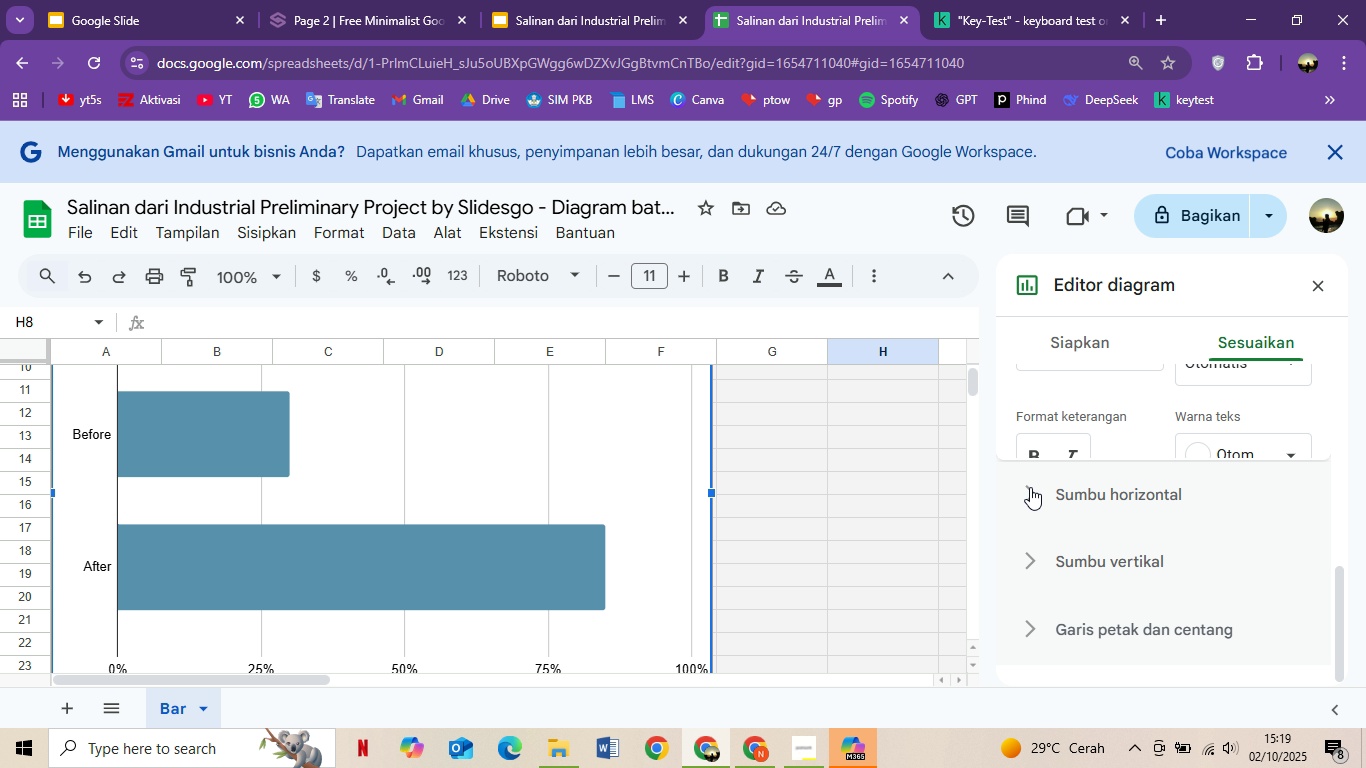 
left_click([1030, 487])
 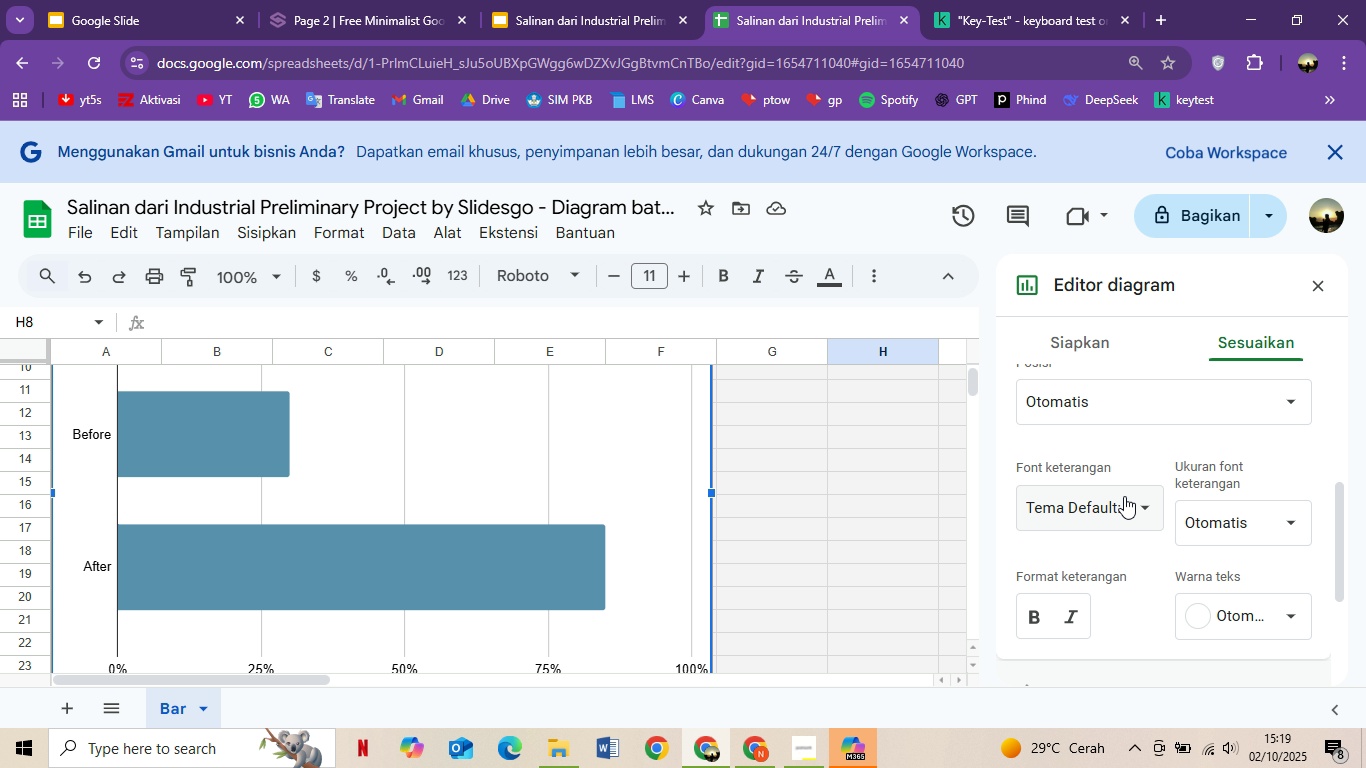 
scroll: coordinate [1083, 471], scroll_direction: up, amount: 2.0
 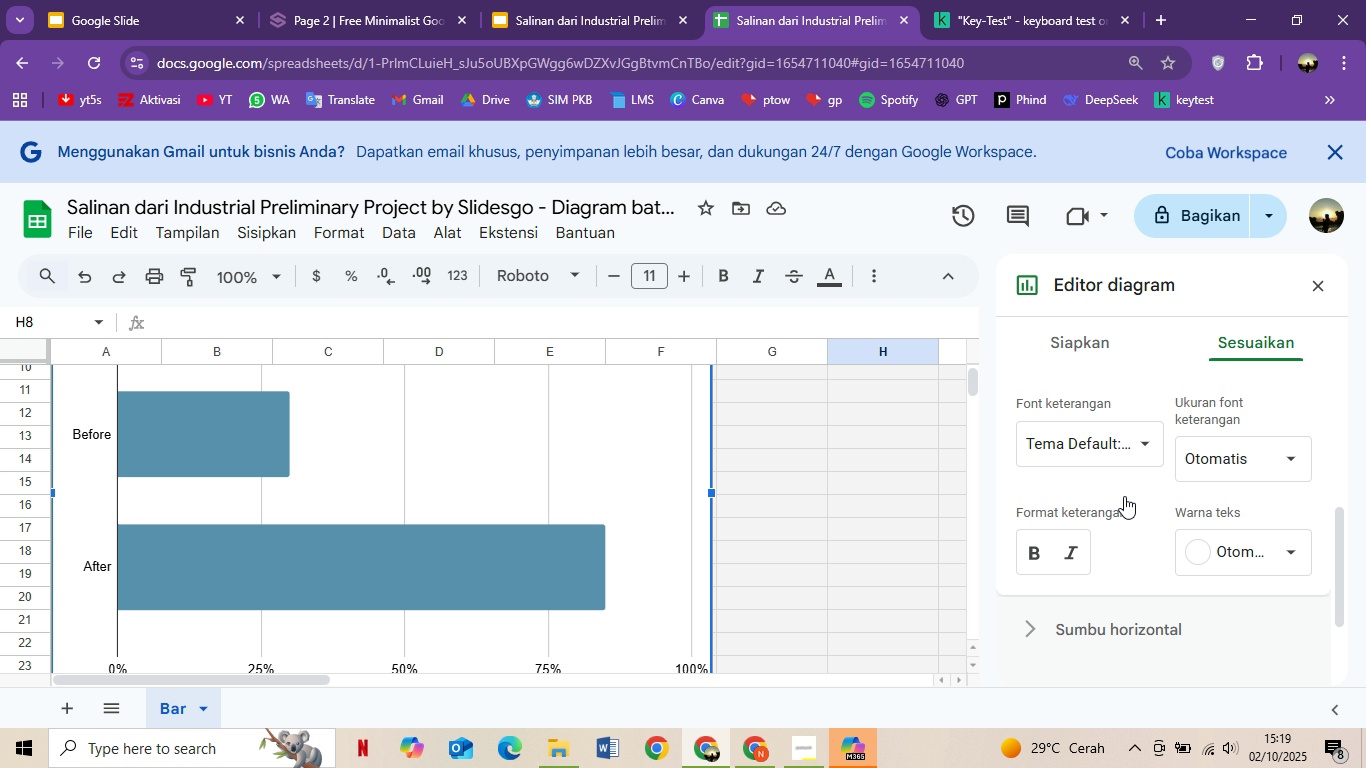 
scroll: coordinate [1124, 496], scroll_direction: down, amount: 4.0
 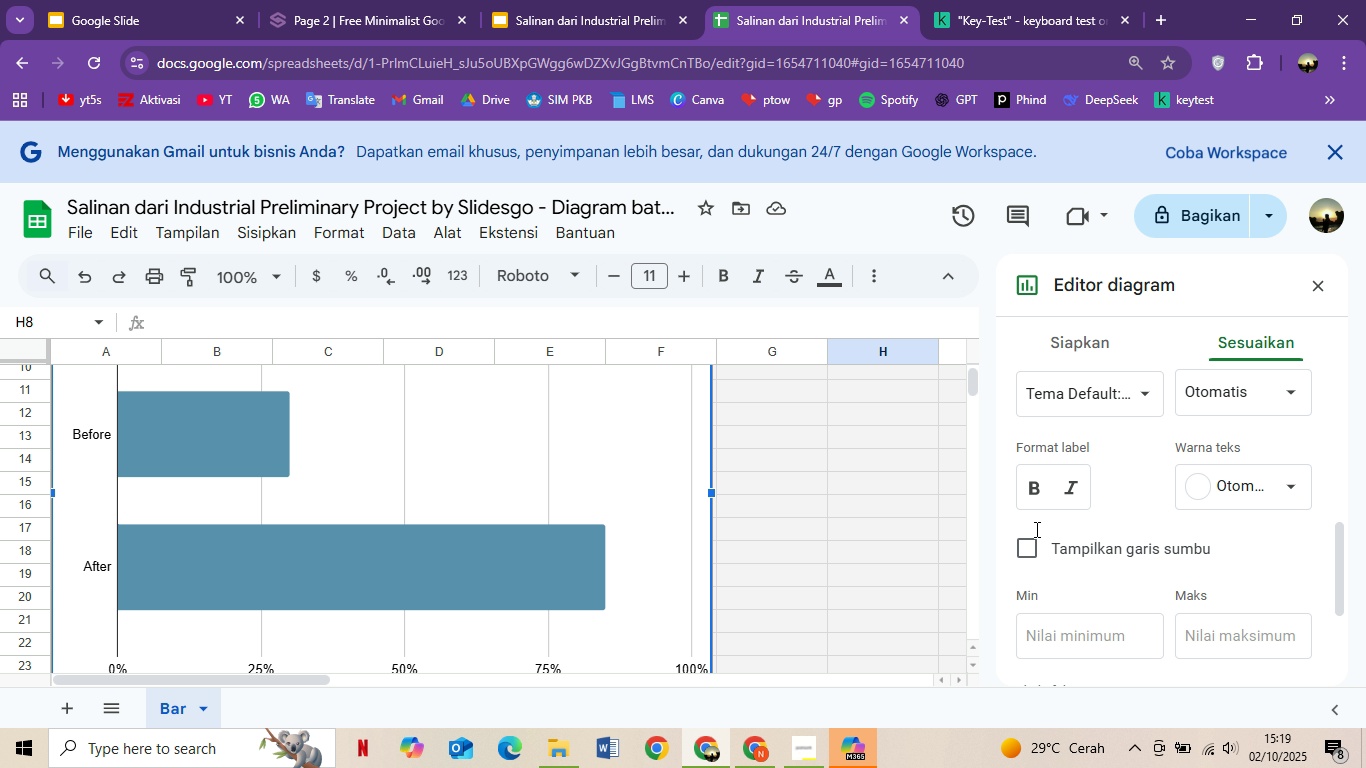 
left_click([1026, 494])
 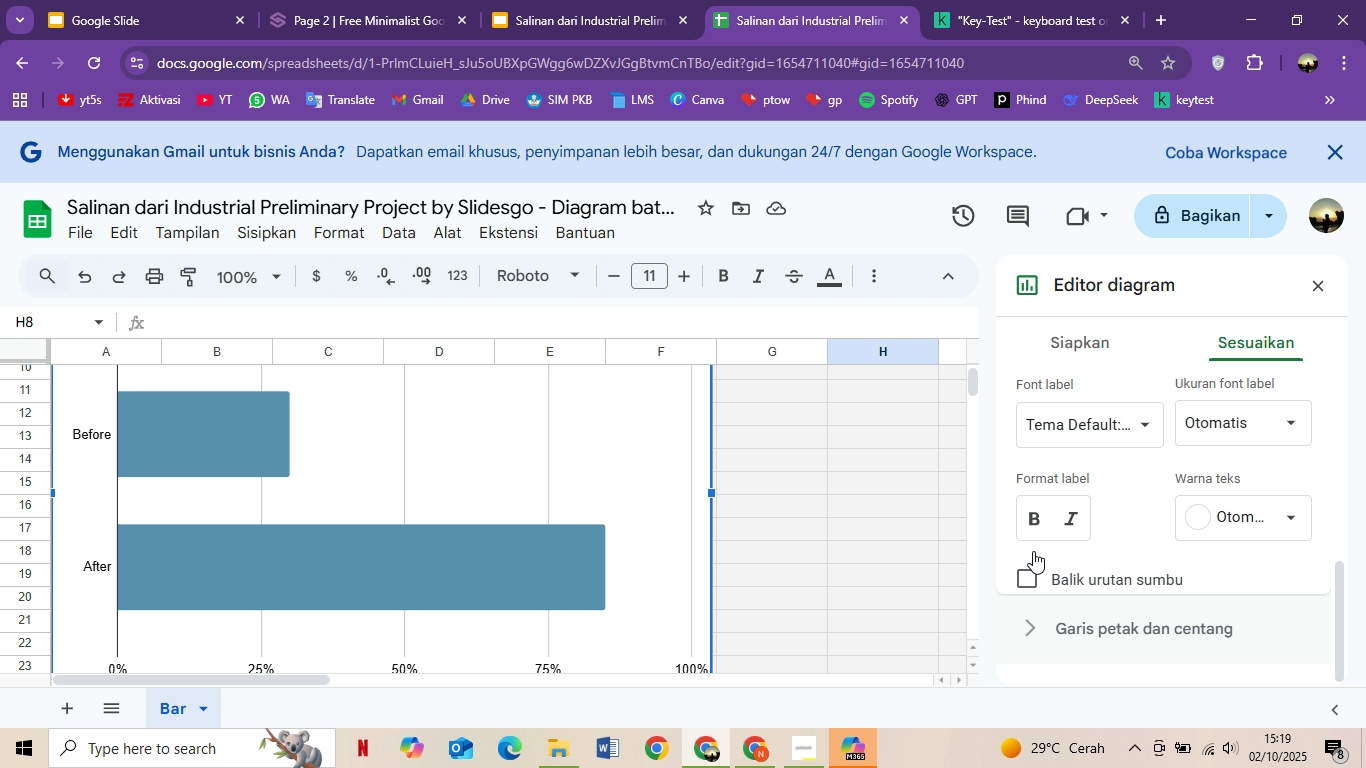 
scroll: coordinate [1036, 561], scroll_direction: down, amount: 6.0
 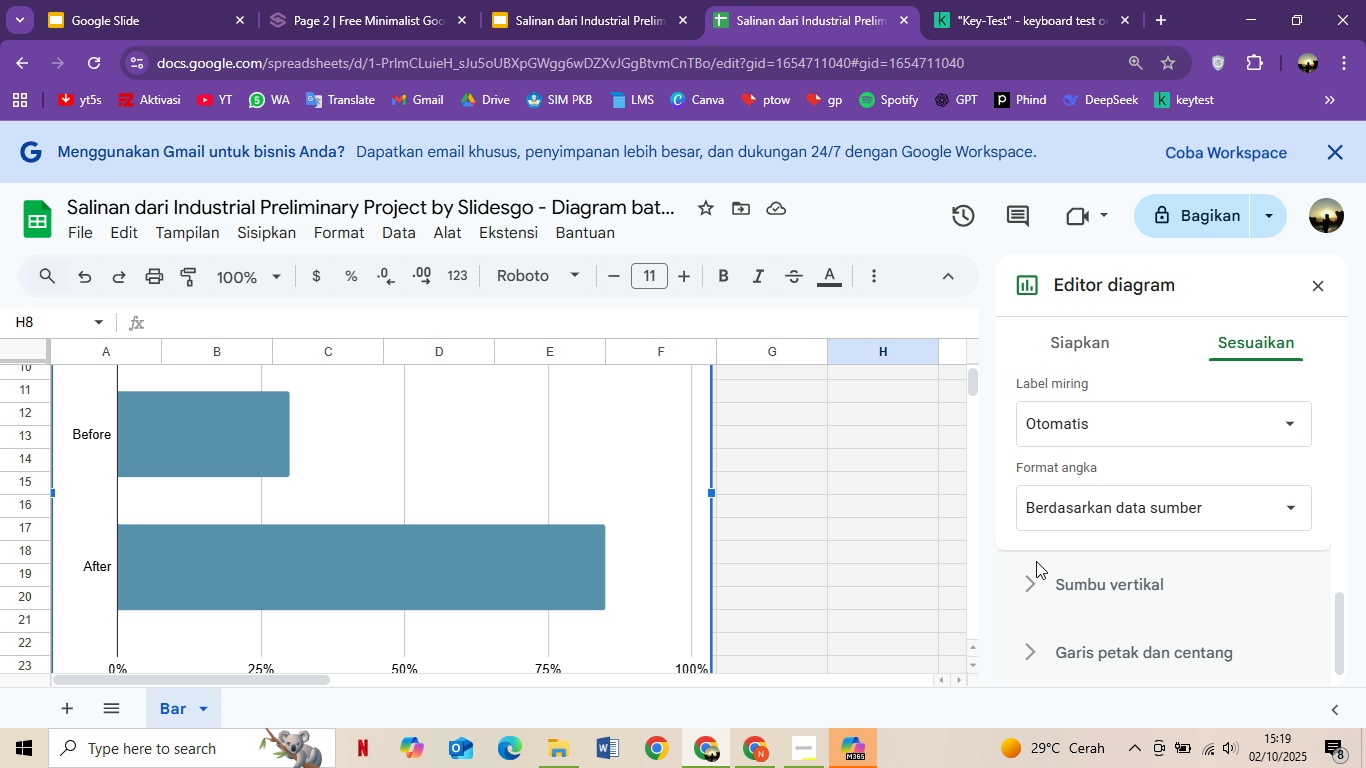 
left_click([1033, 551])
 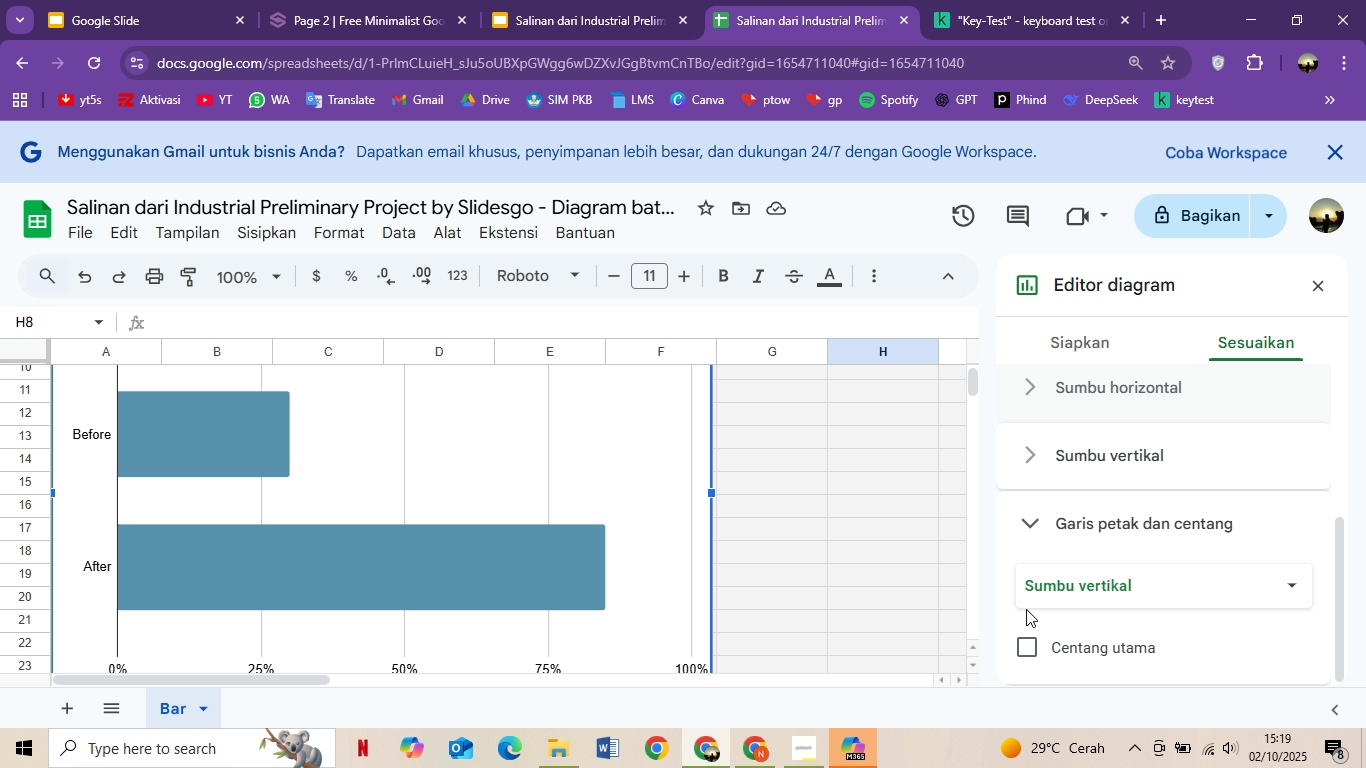 
scroll: coordinate [1033, 573], scroll_direction: down, amount: 2.0
 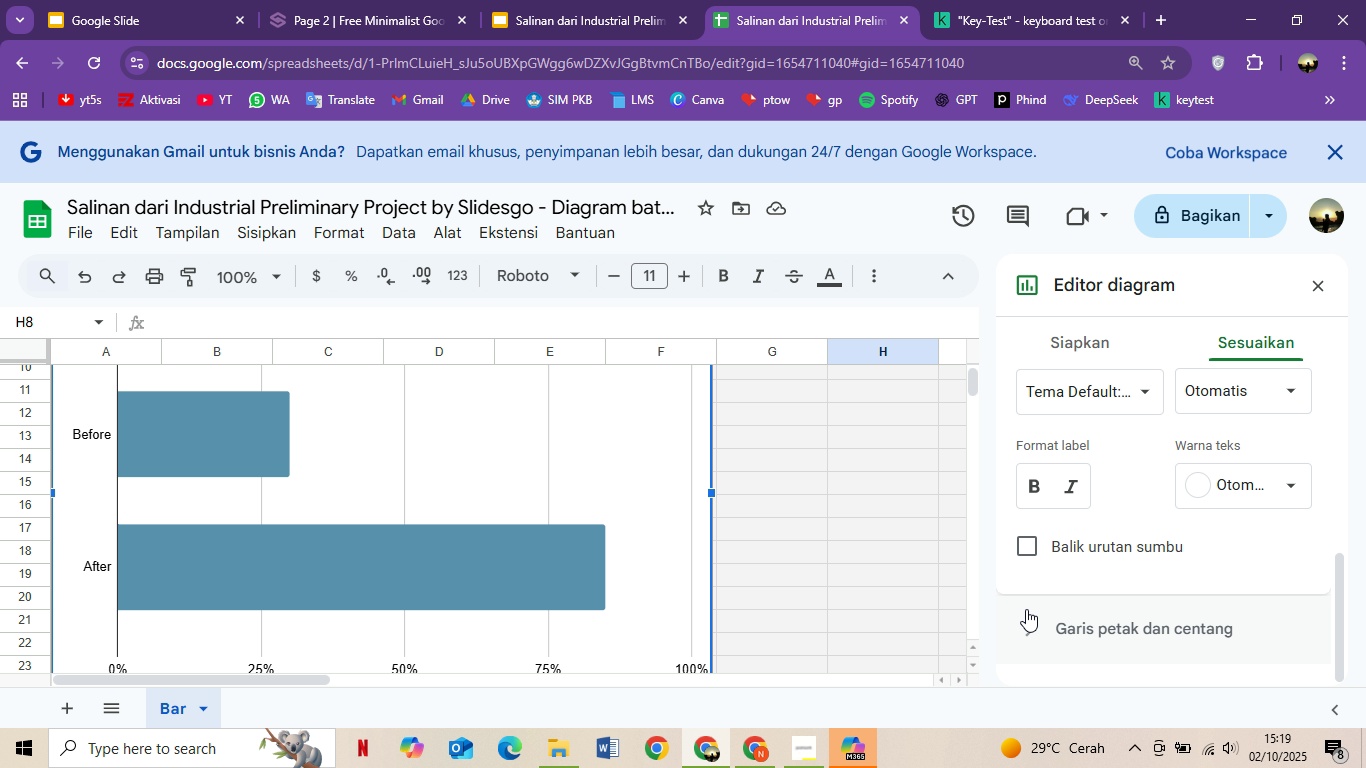 
left_click([1026, 609])
 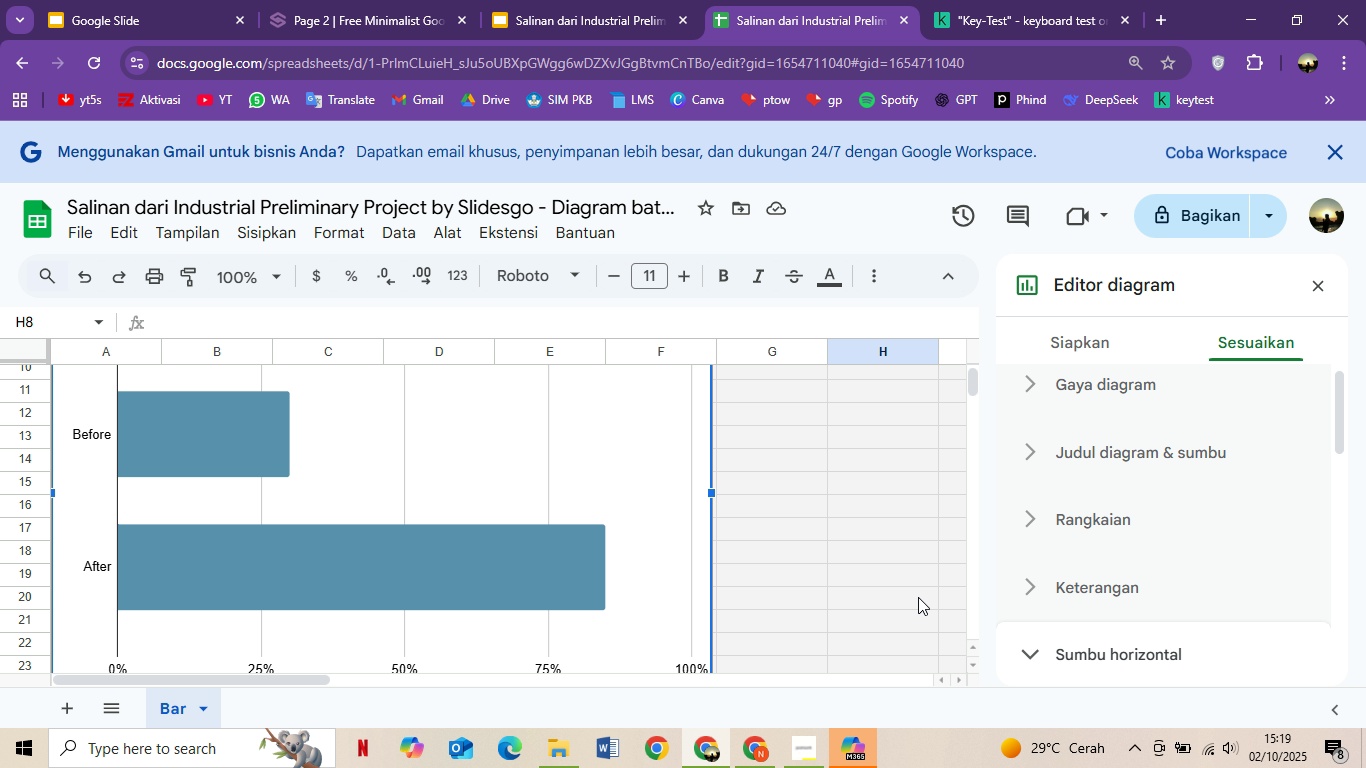 
scroll: coordinate [1028, 600], scroll_direction: up, amount: 10.0
 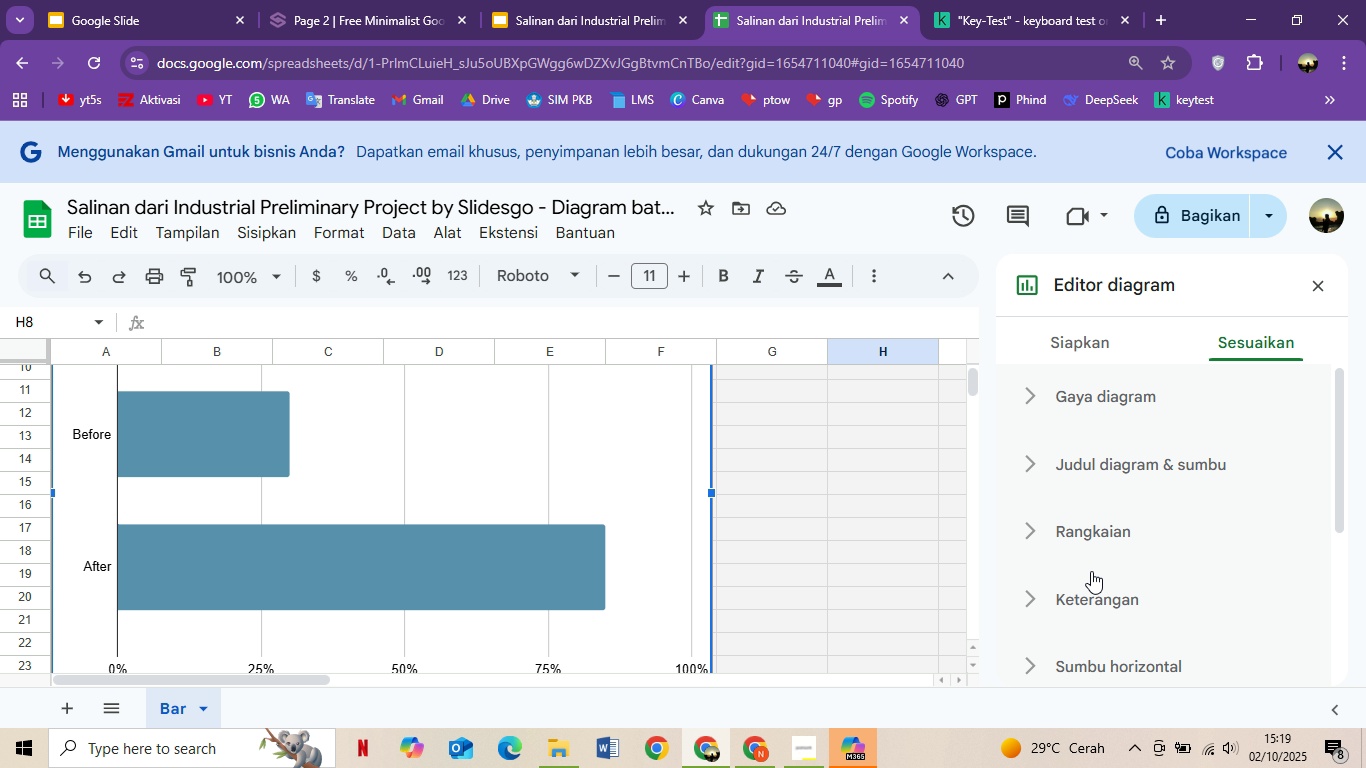 
left_click([1041, 658])
 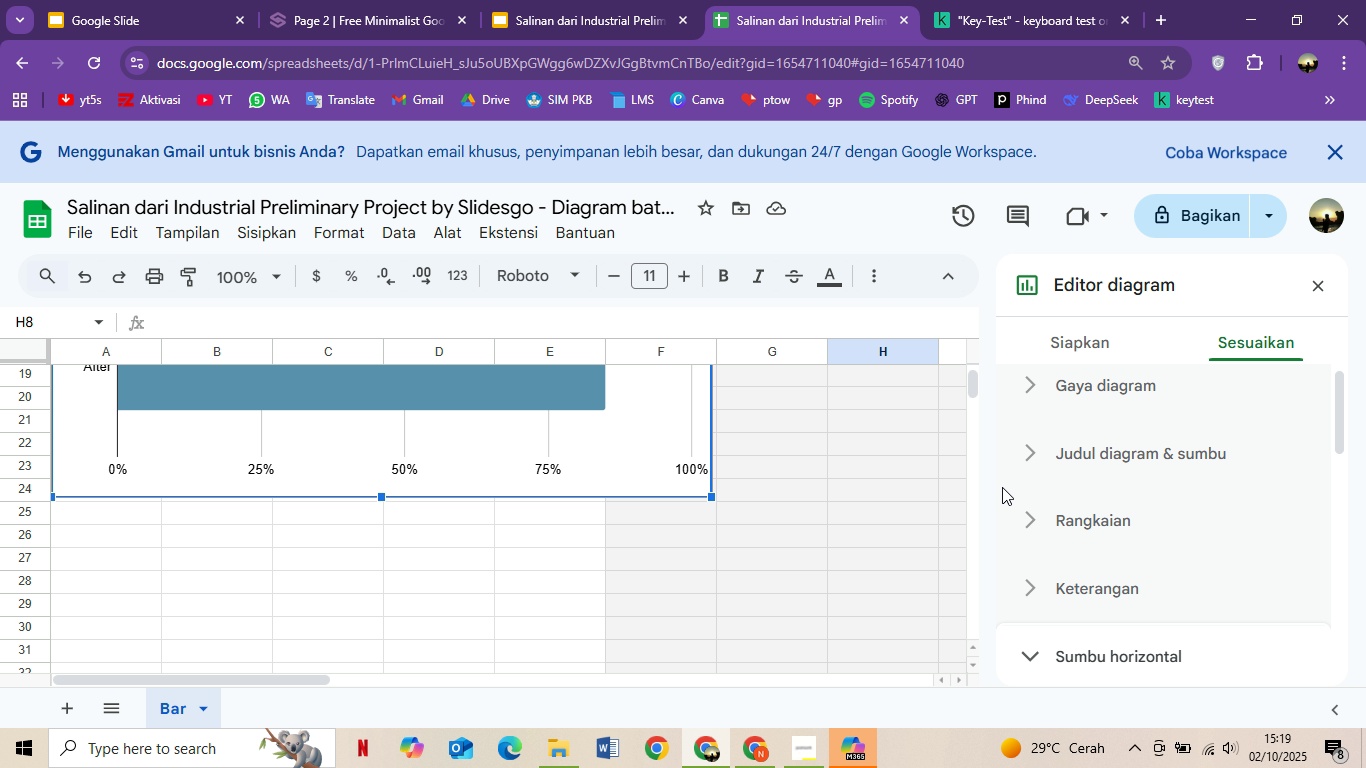 
scroll: coordinate [963, 493], scroll_direction: down, amount: 2.0
 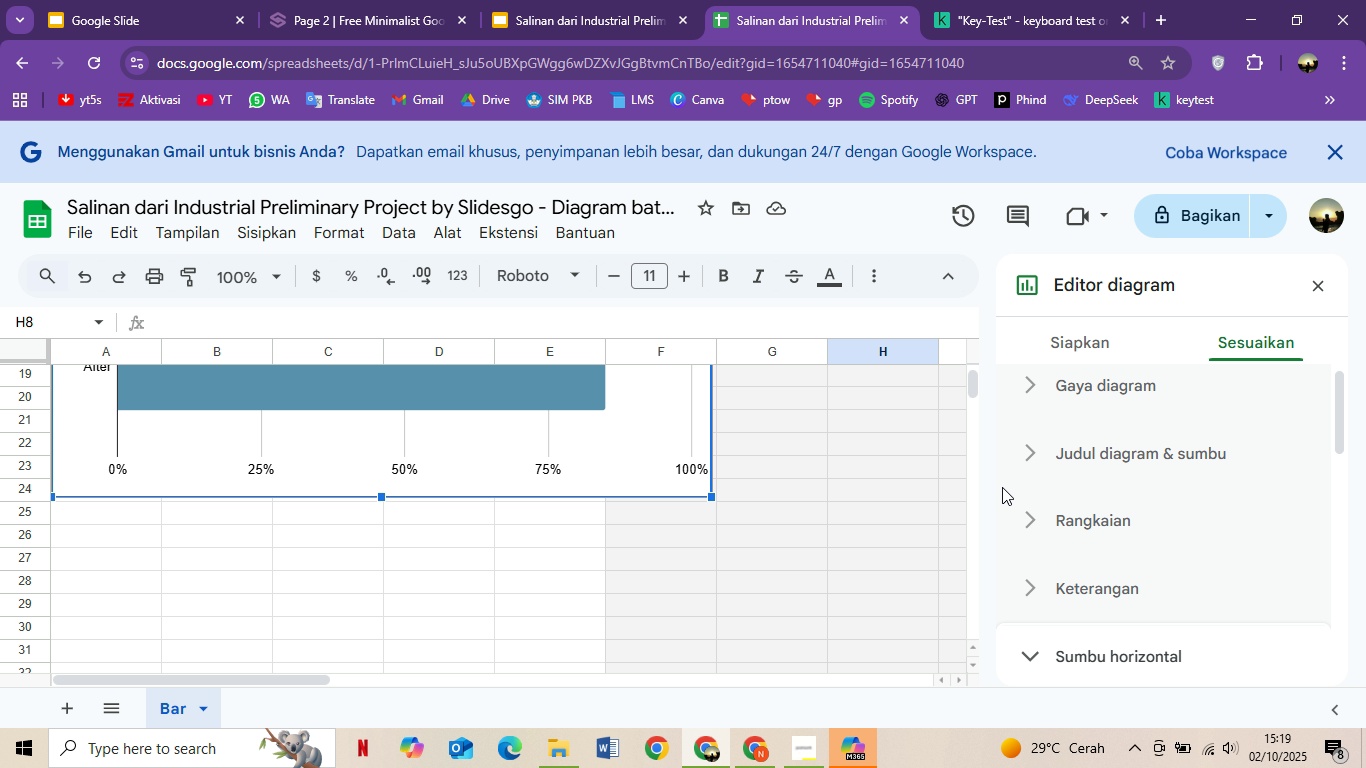 
scroll: coordinate [1002, 487], scroll_direction: up, amount: 3.0
 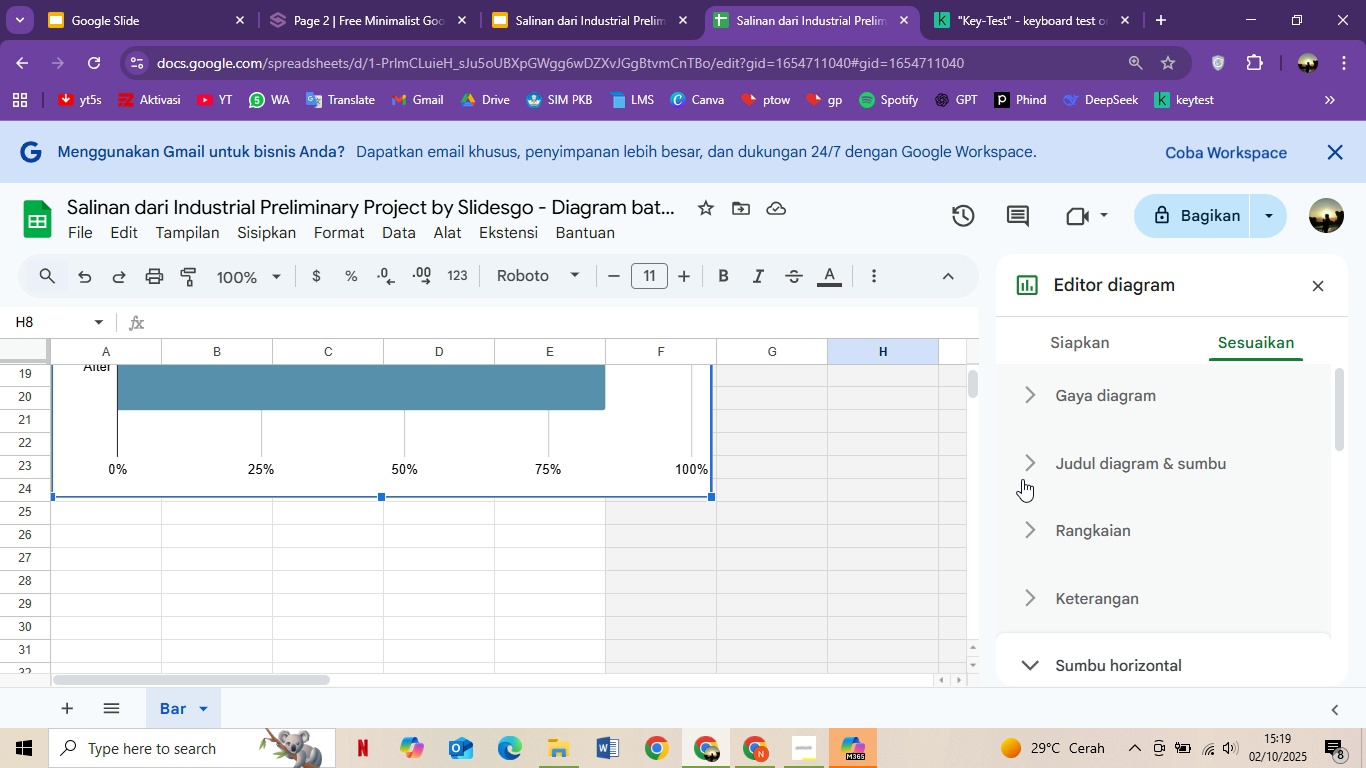 
scroll: coordinate [1022, 479], scroll_direction: down, amount: 3.0
 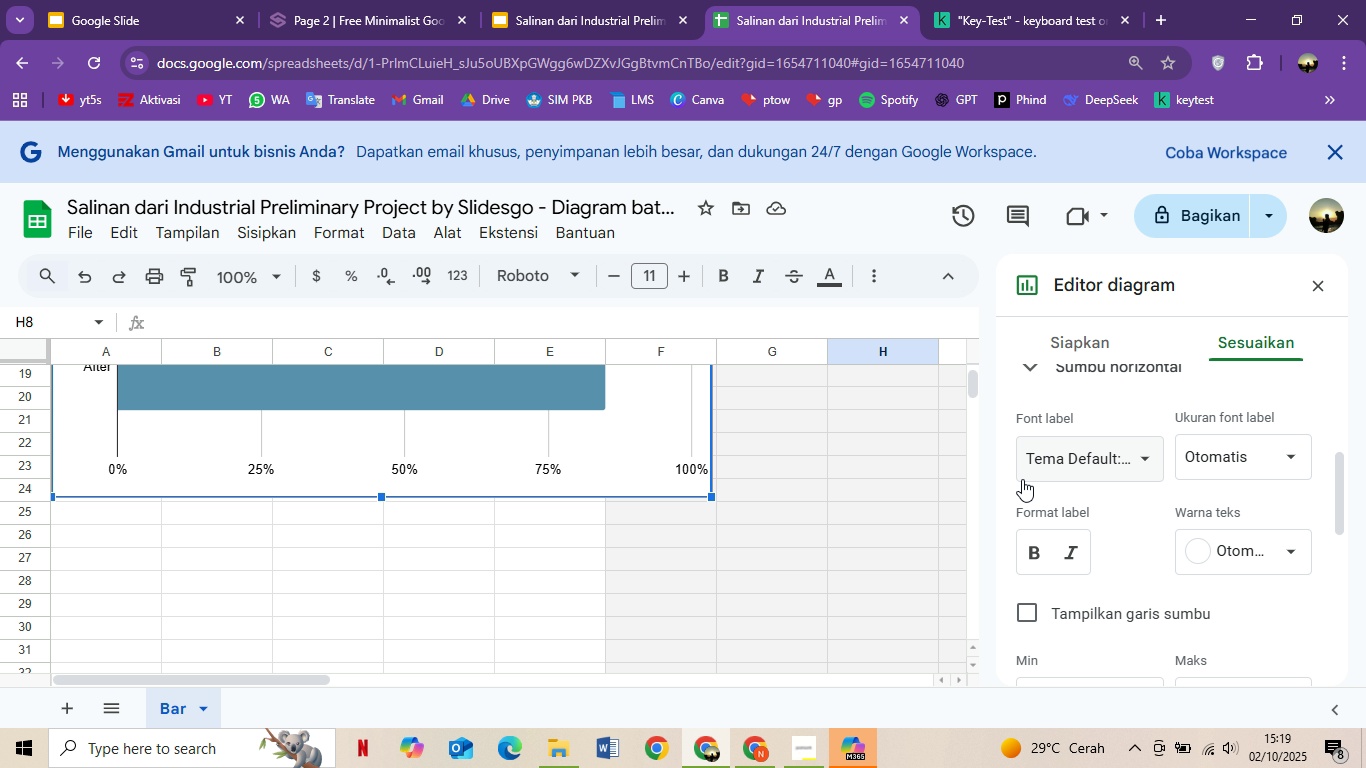 
scroll: coordinate [1020, 474], scroll_direction: up, amount: 13.0
 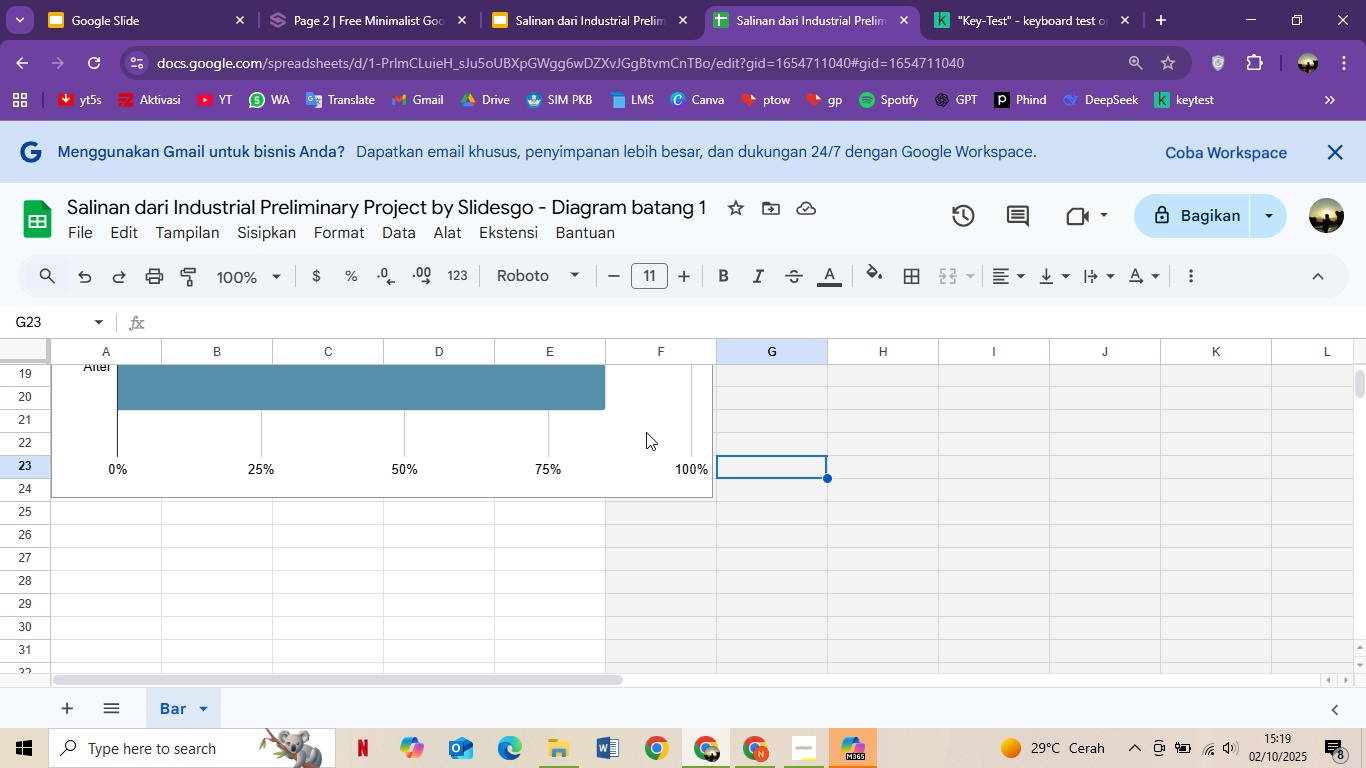 
left_click([812, 477])
 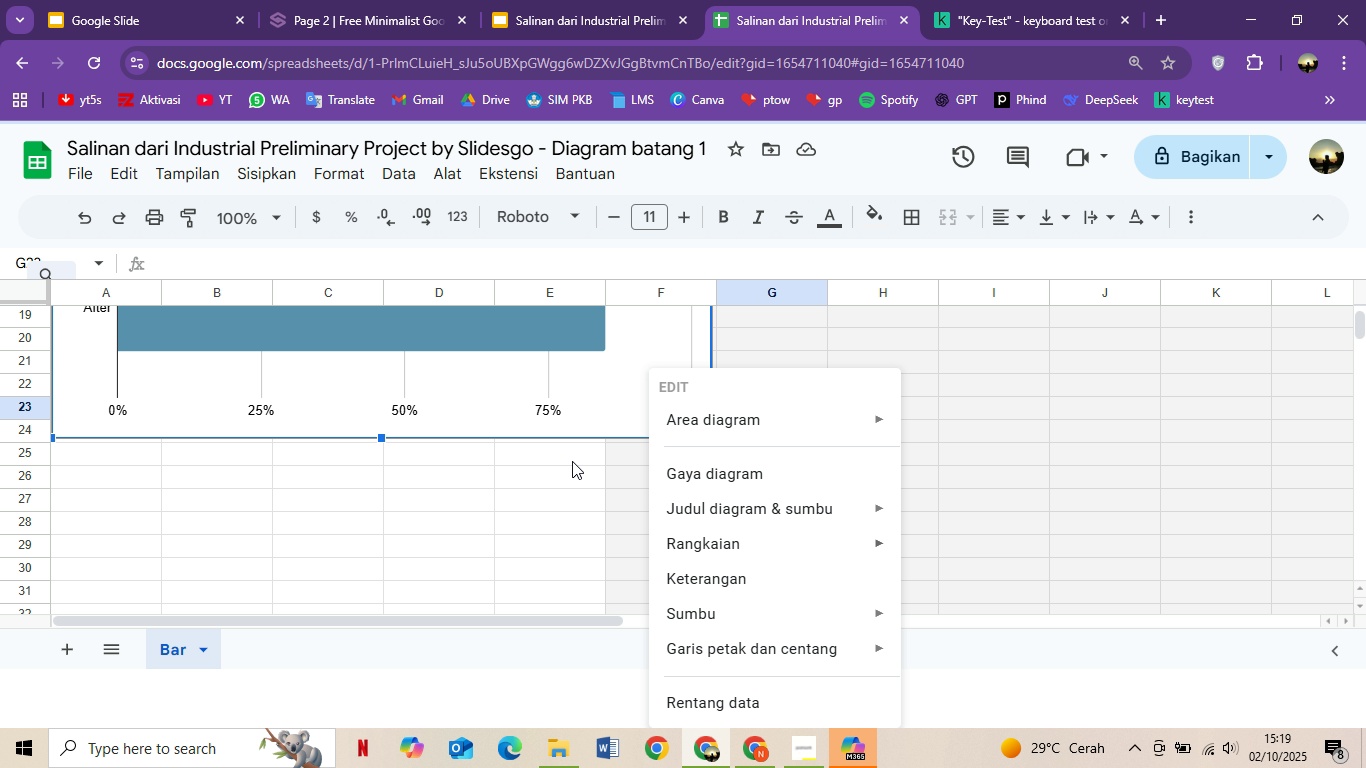 
right_click([650, 427])
 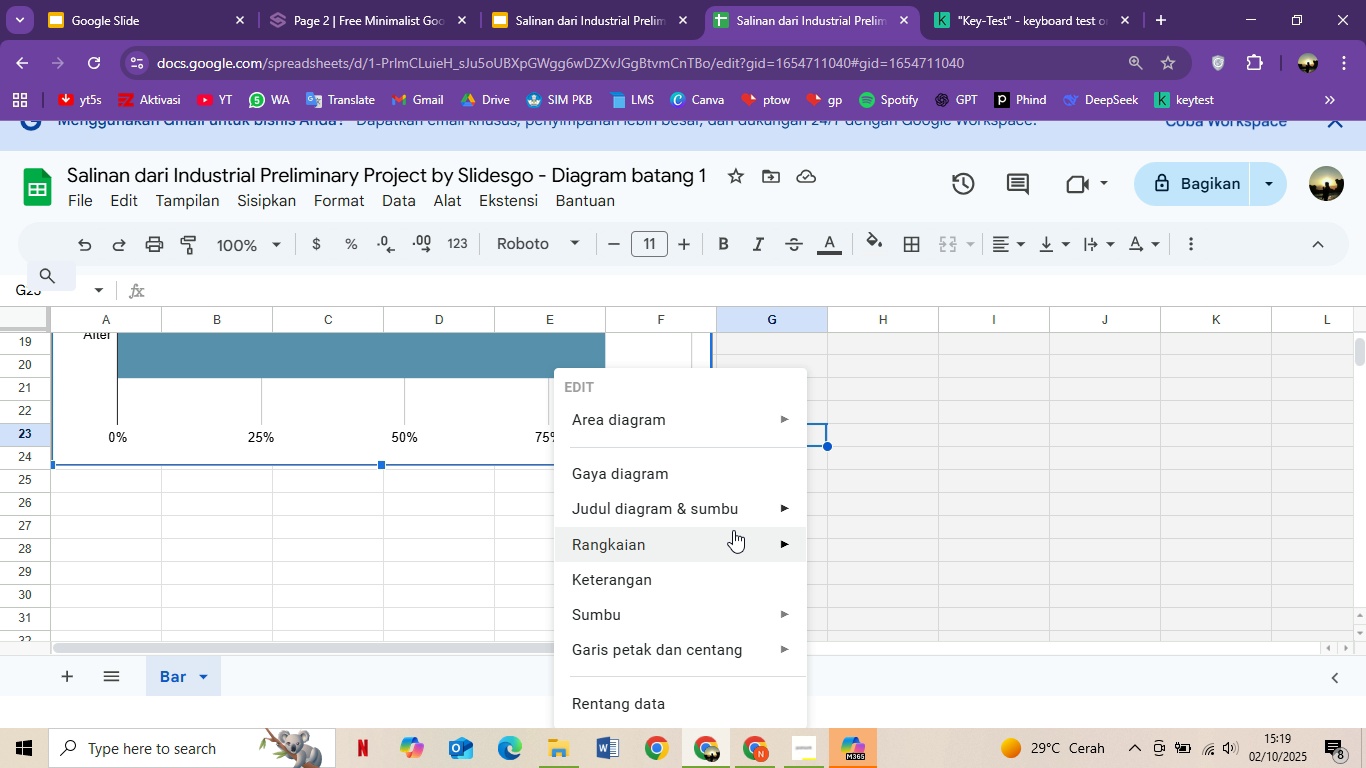 
right_click([555, 401])
 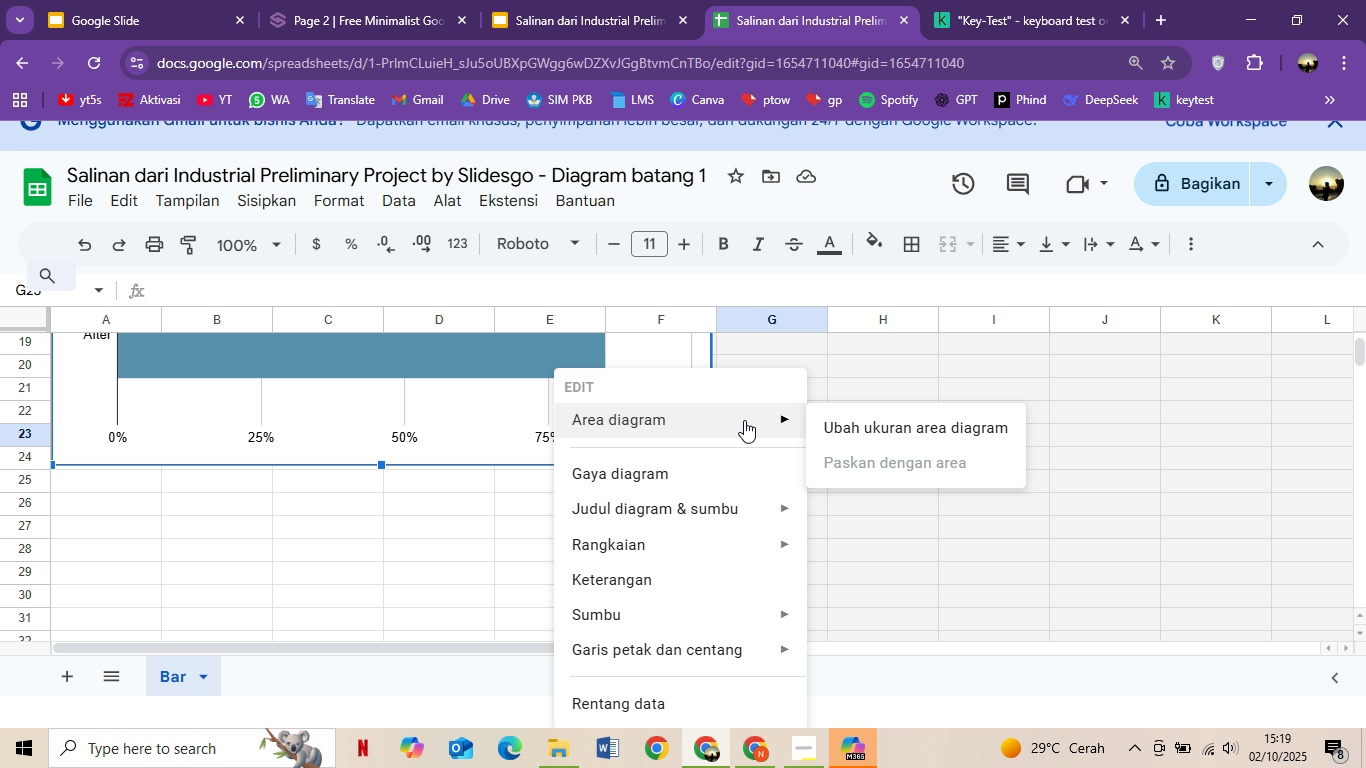 
scroll: coordinate [661, 548], scroll_direction: down, amount: 4.0
 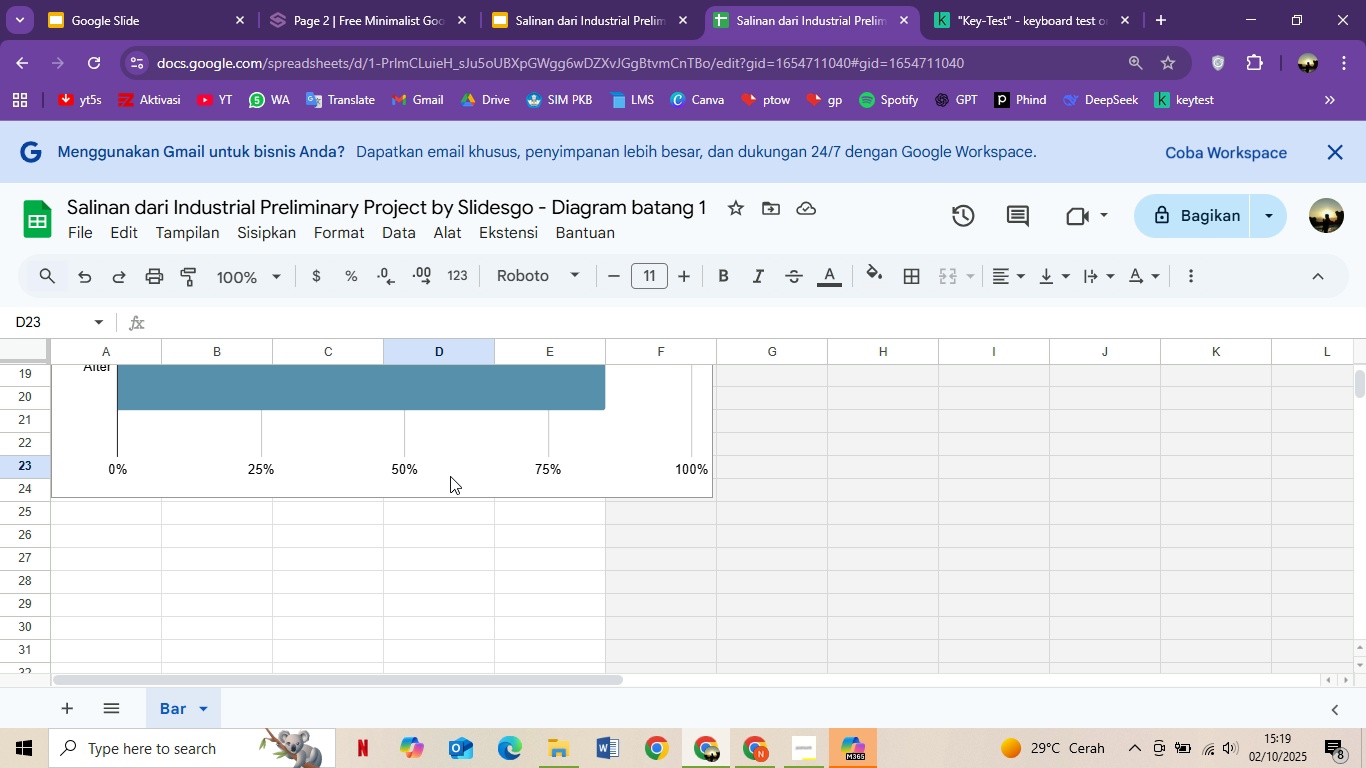 
left_click([446, 476])
 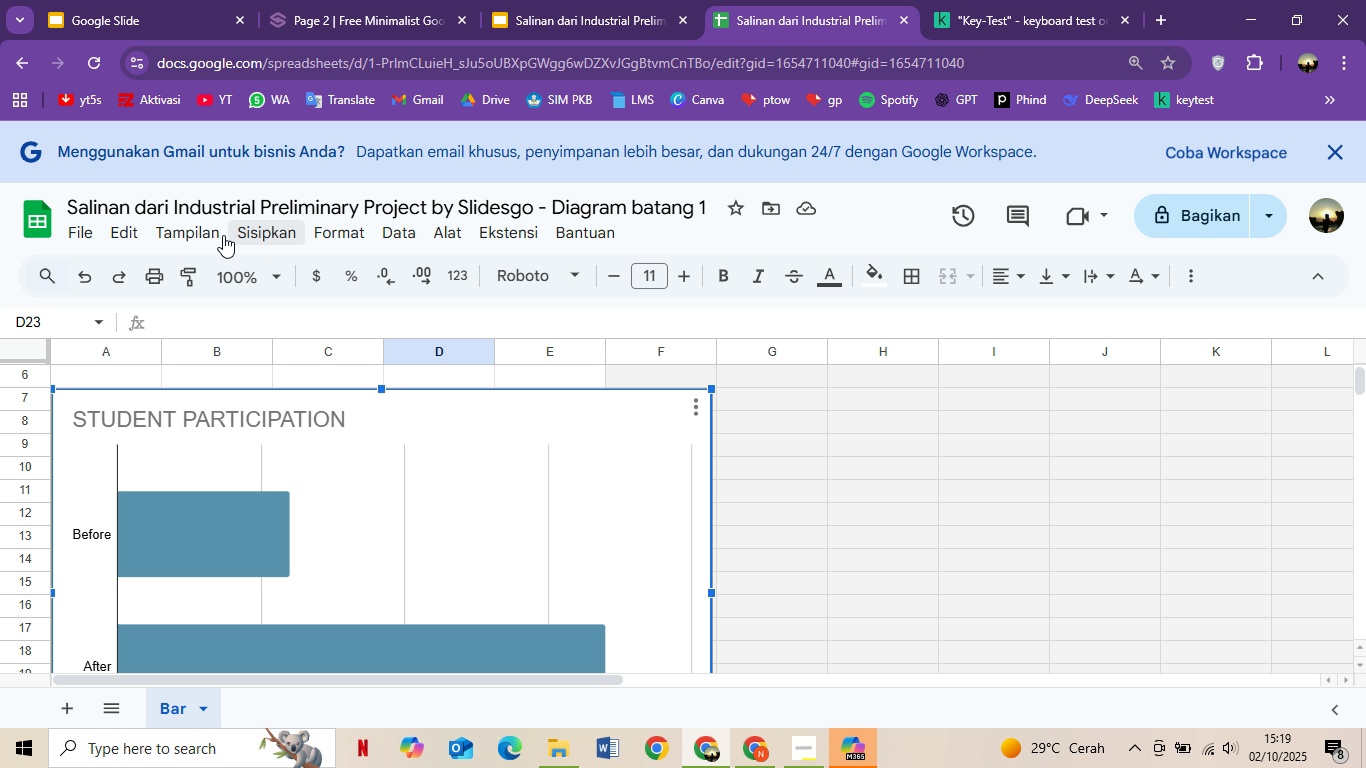 
scroll: coordinate [454, 476], scroll_direction: up, amount: 4.0
 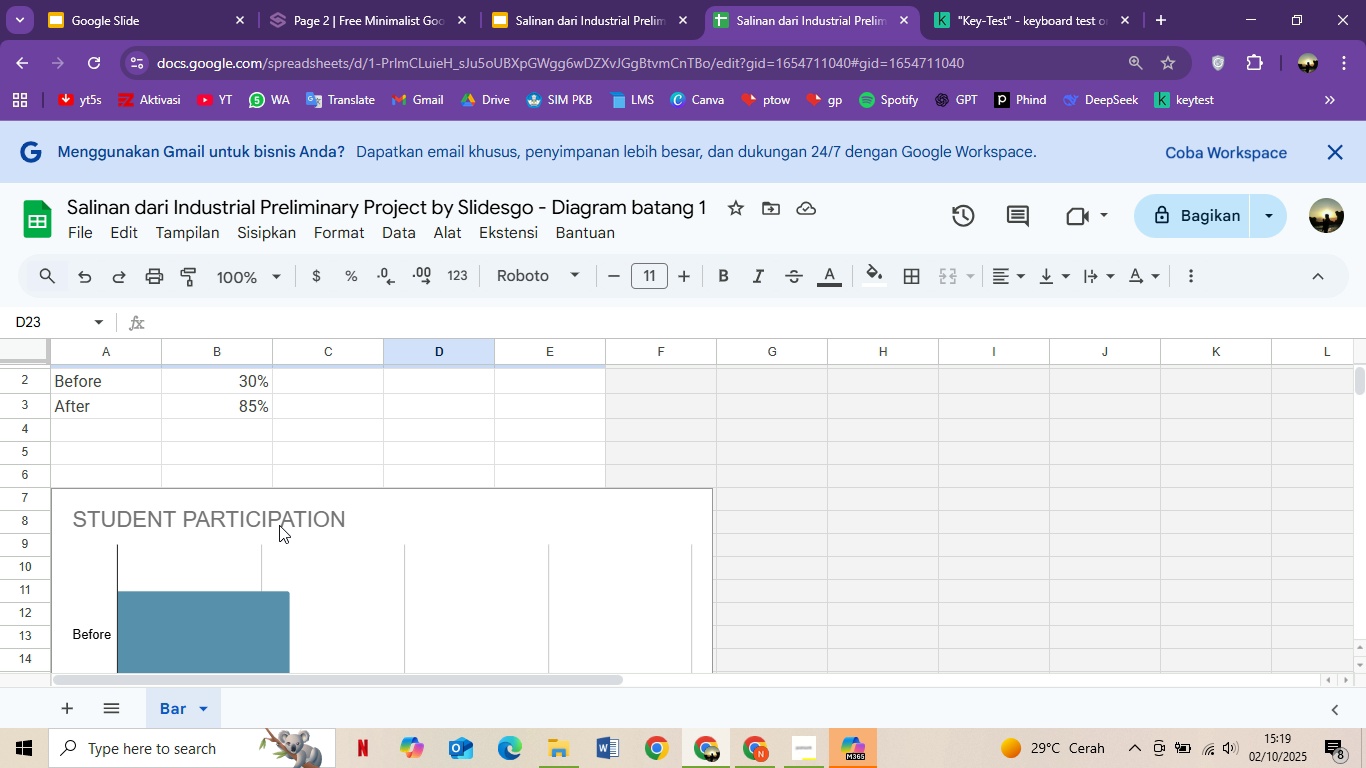 
left_click([277, 524])
 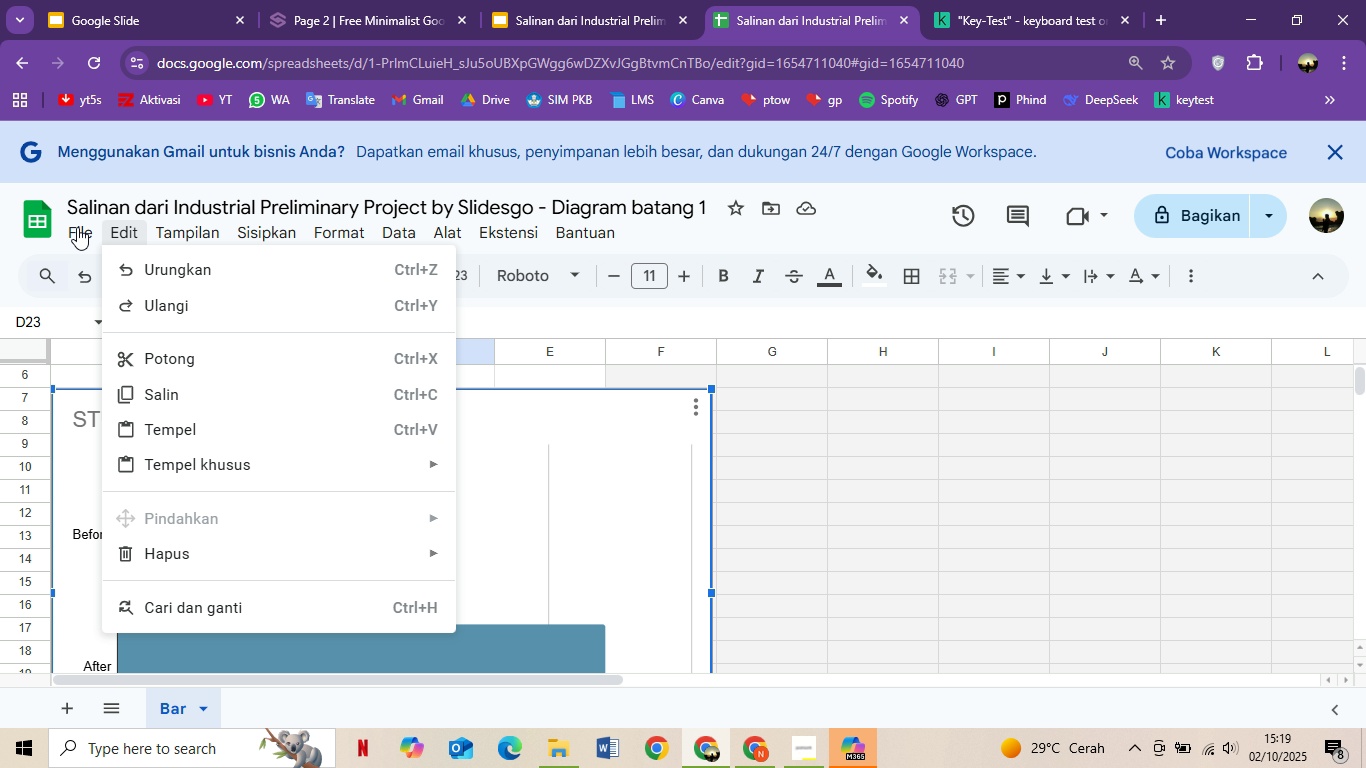 
left_click([91, 242])
 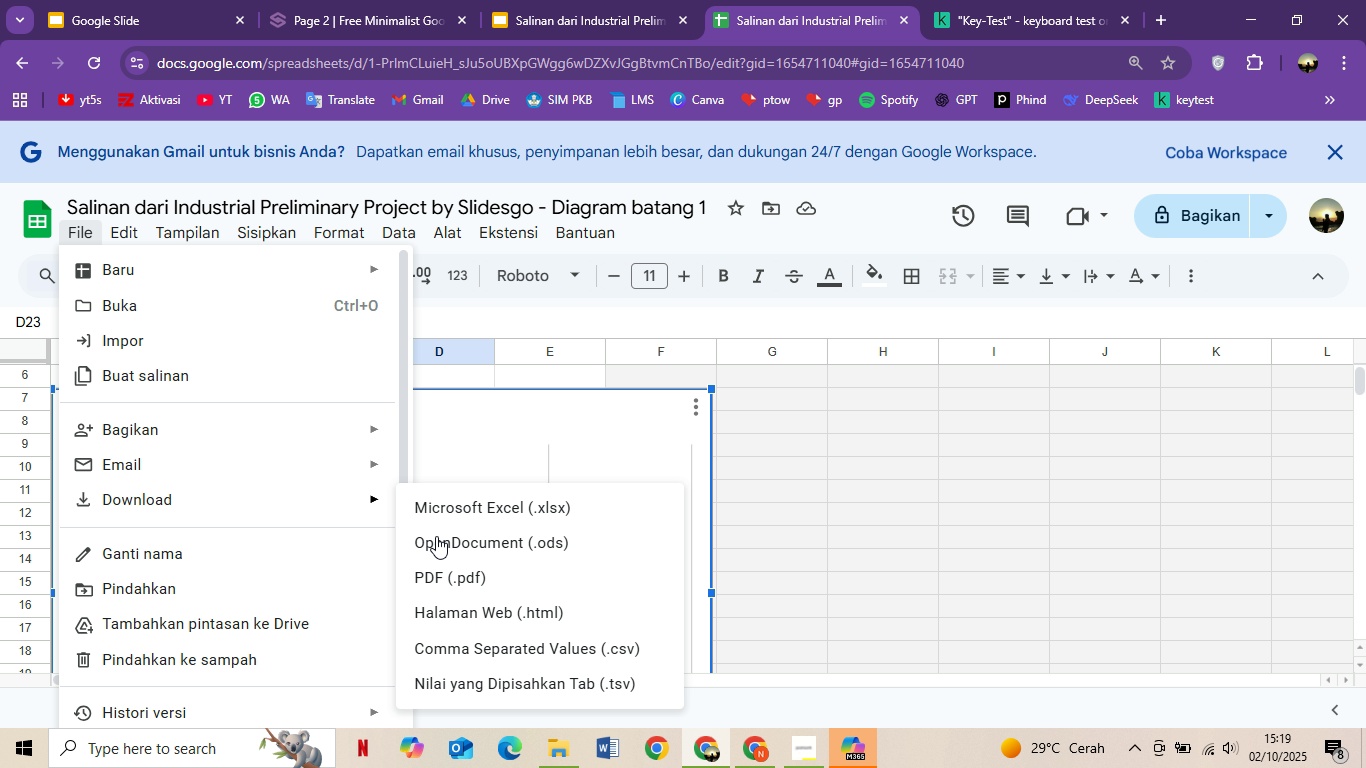 
left_click([112, 493])
 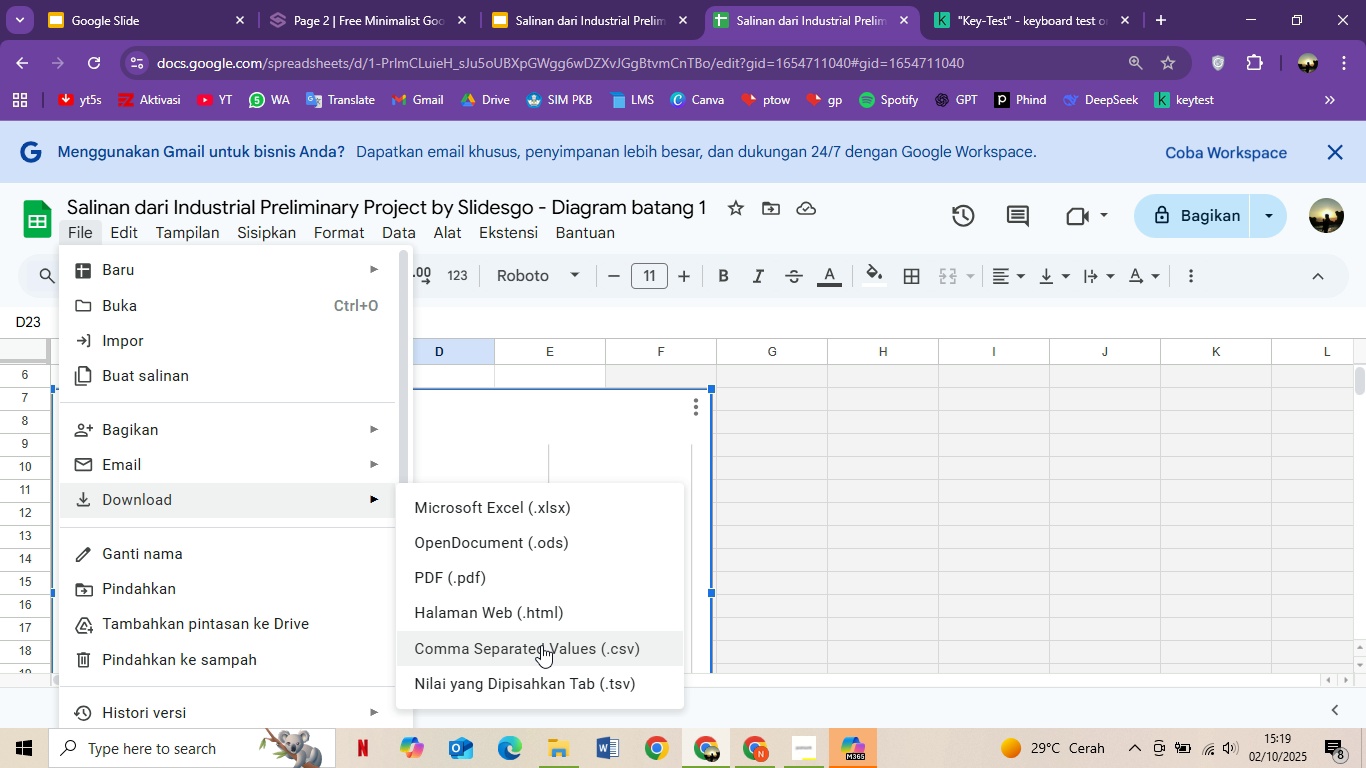 
scroll: coordinate [568, 671], scroll_direction: down, amount: 4.0
 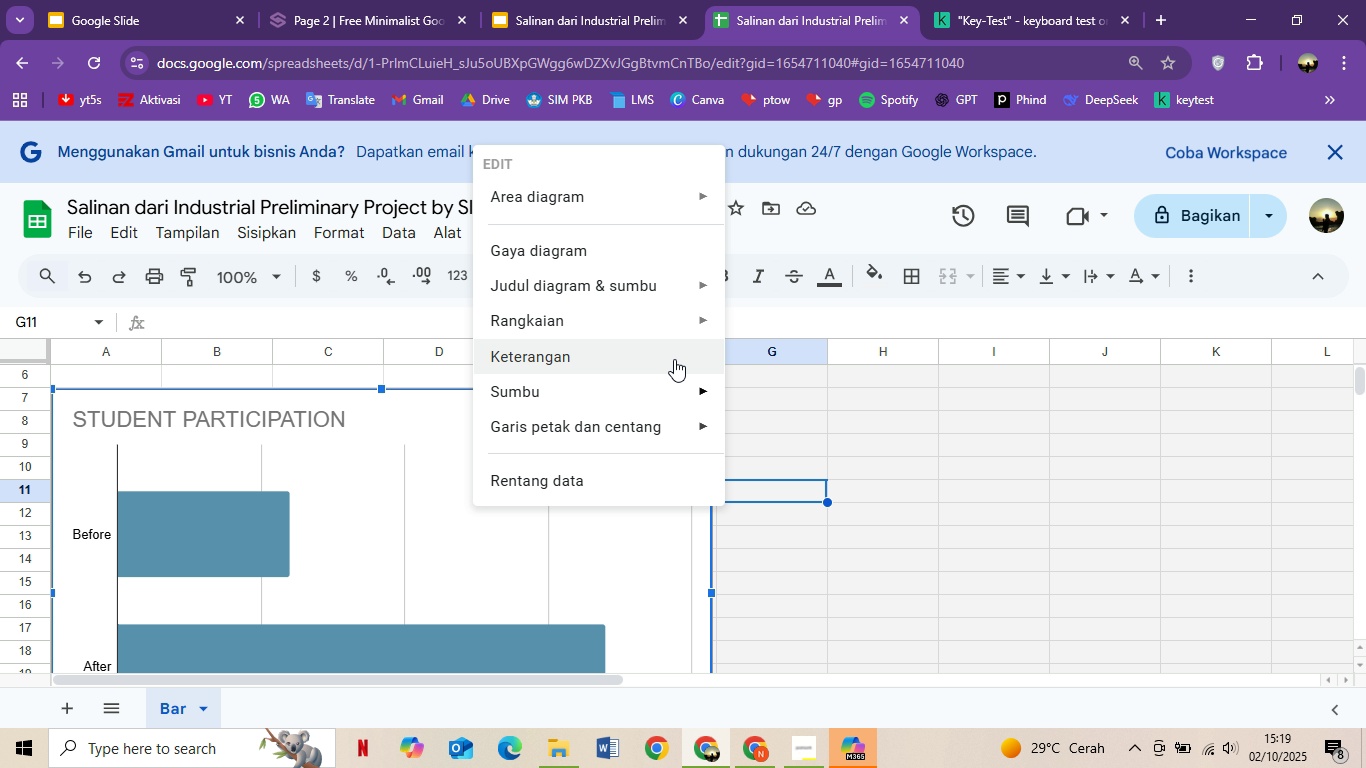 
left_click([829, 496])
 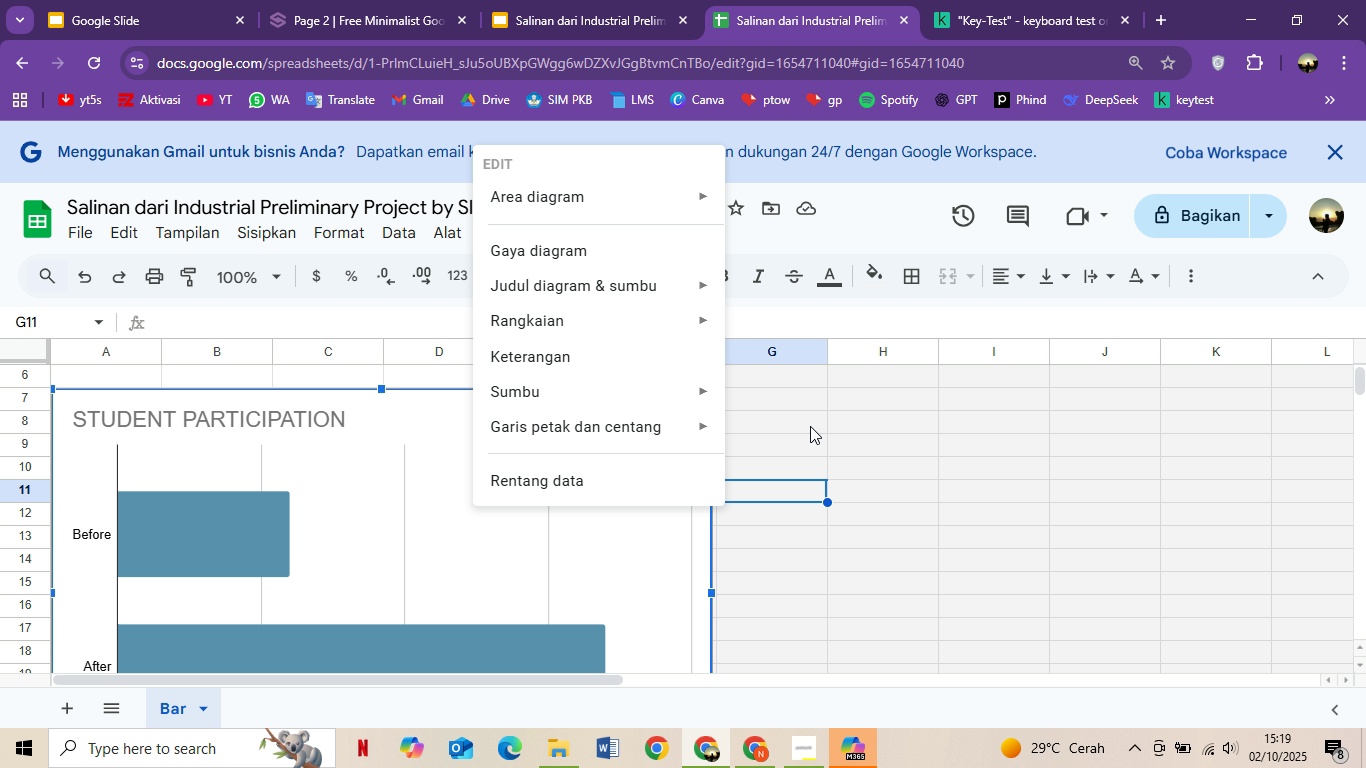 
right_click([474, 507])
 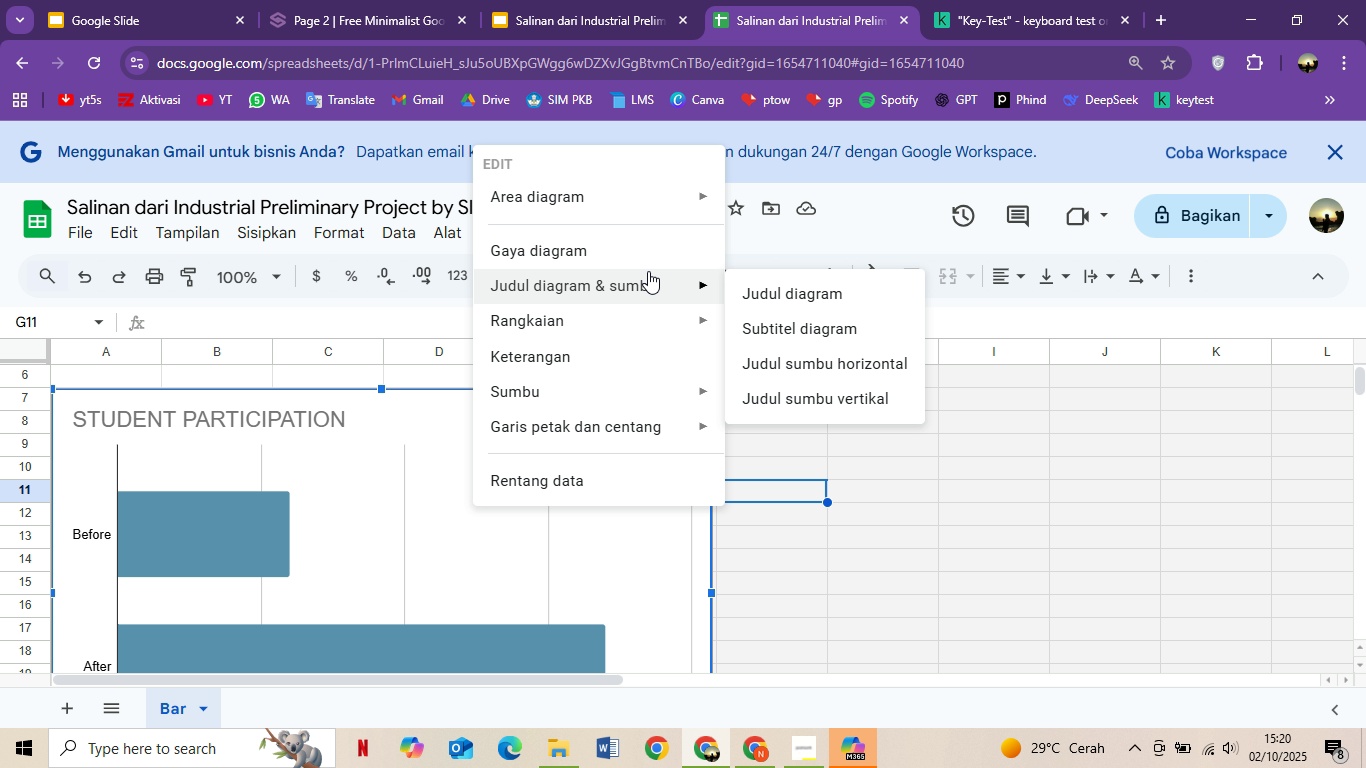 
mouse_move([648, 289])
 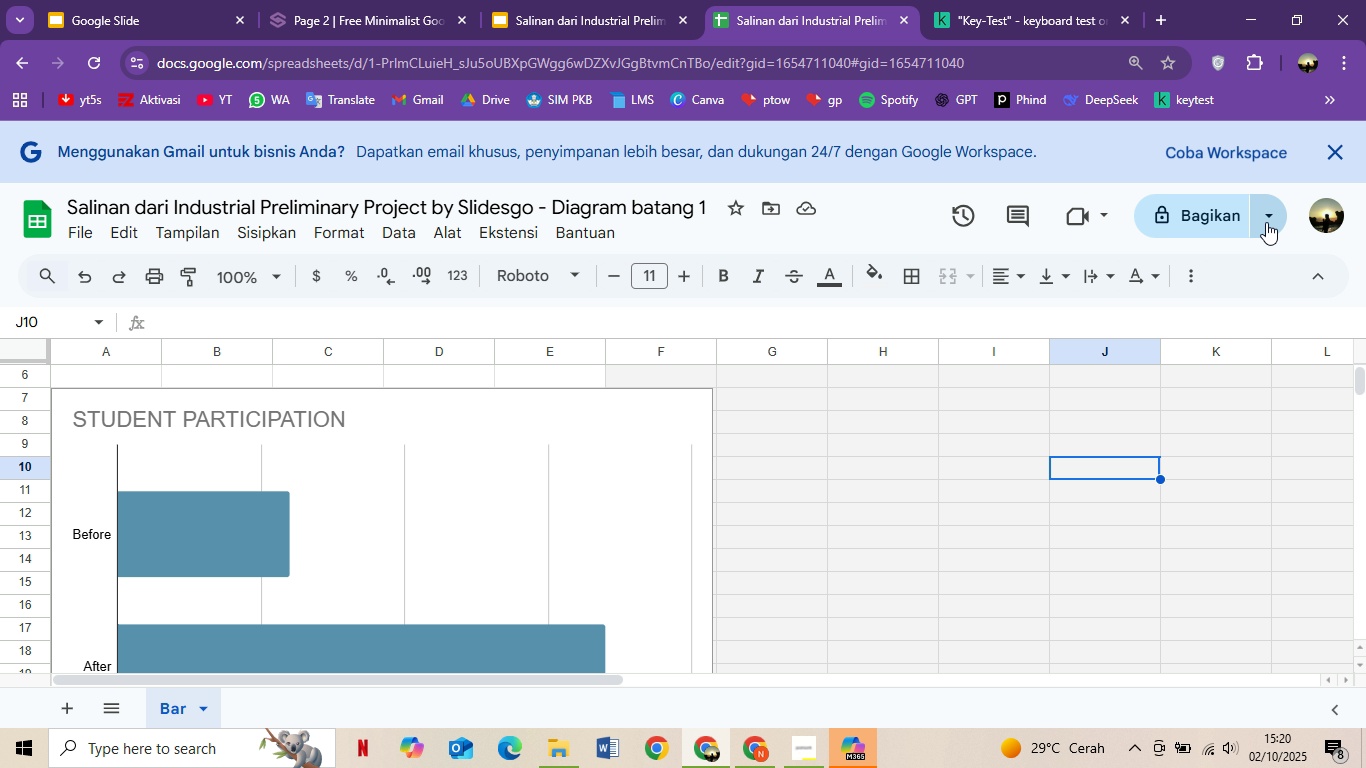 
left_click([1064, 473])
 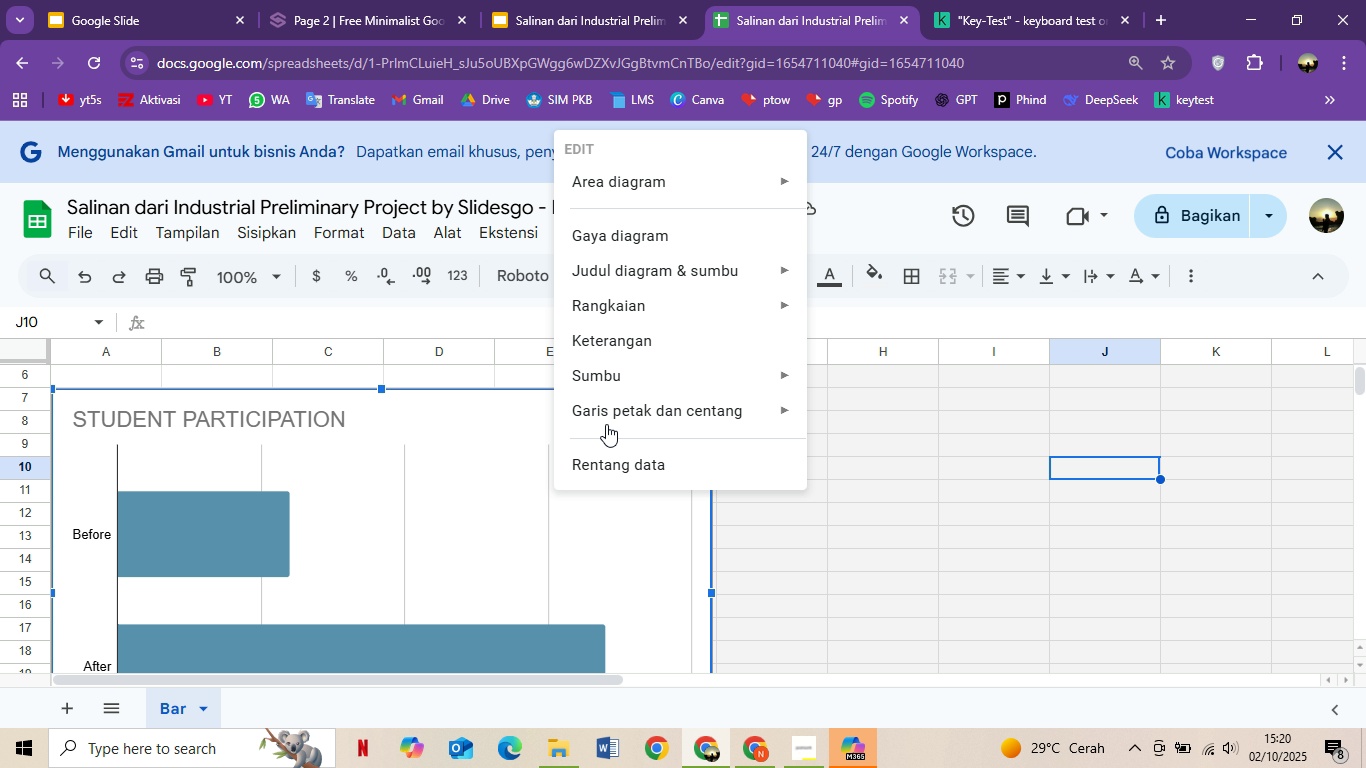 
left_click([1266, 222])
 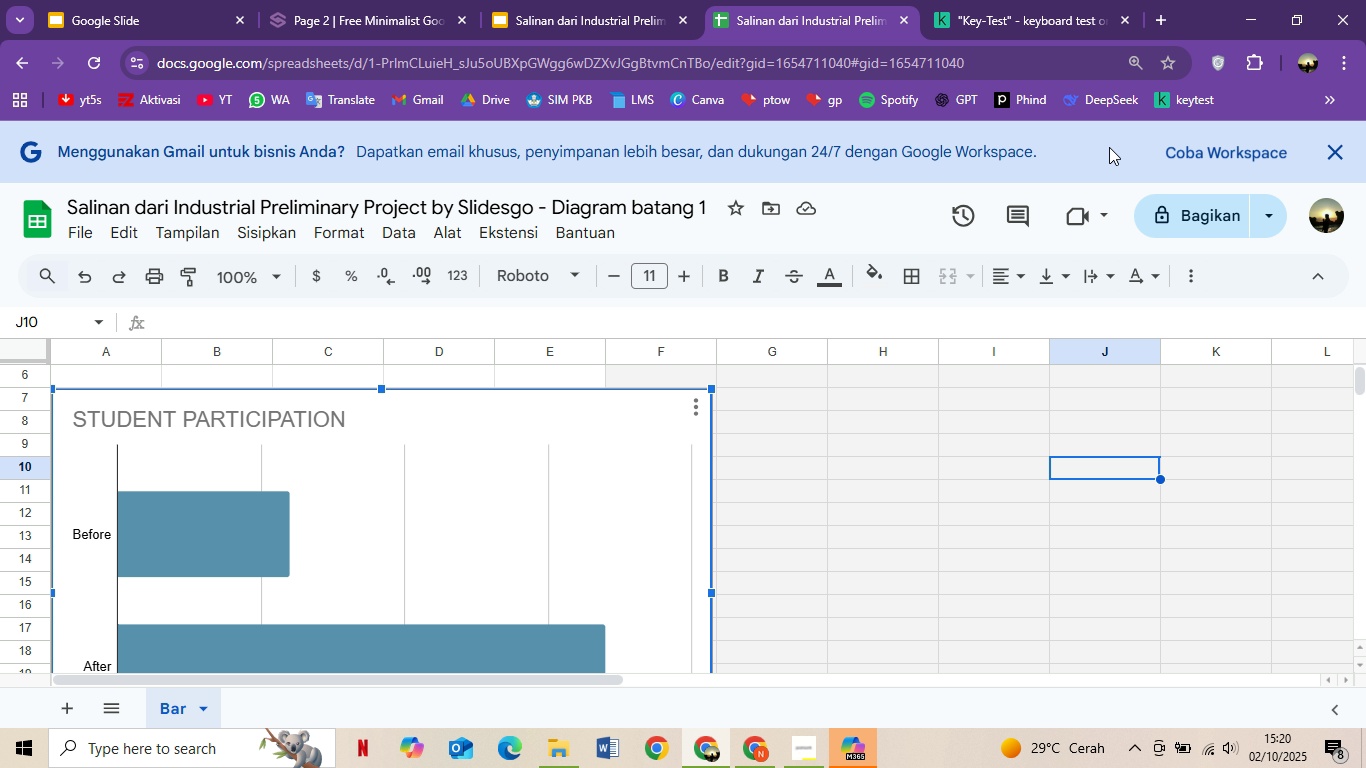 
right_click([555, 491])
 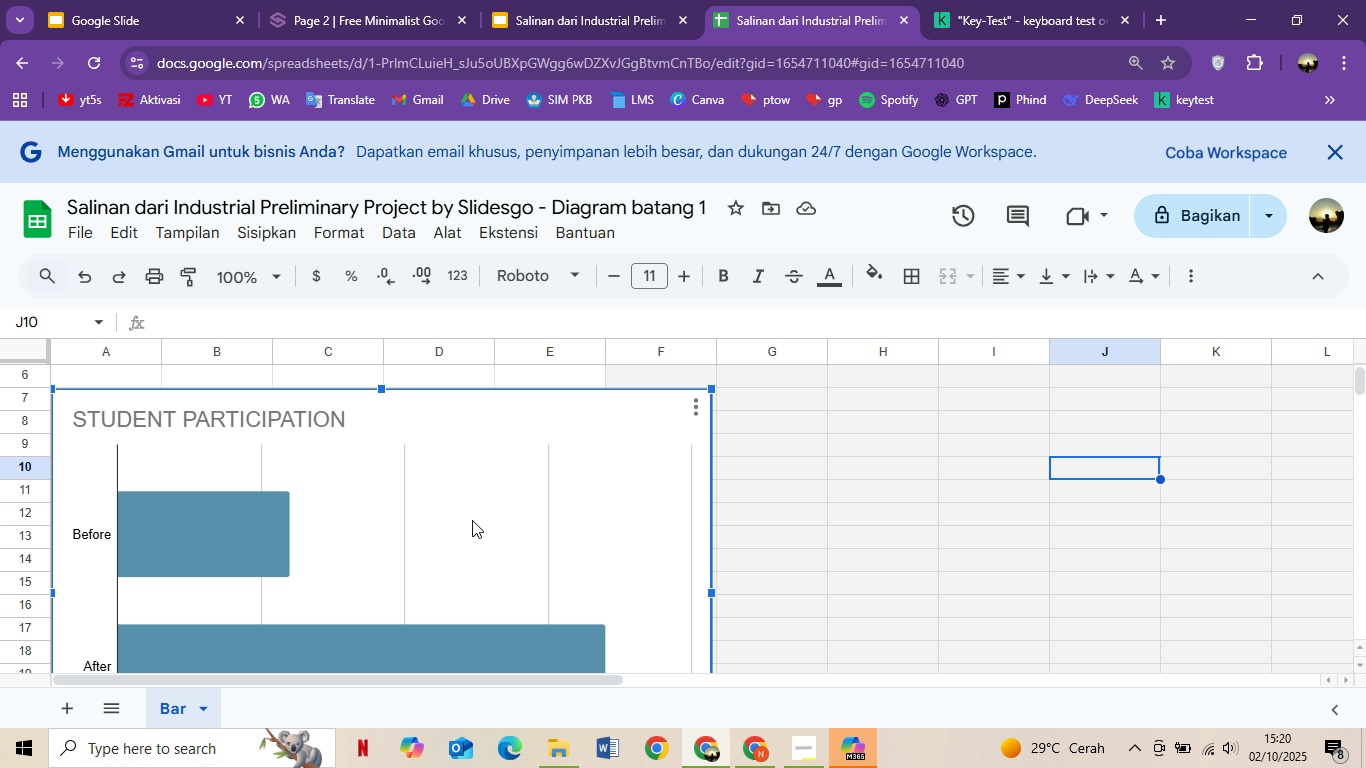 
left_click([526, 472])
 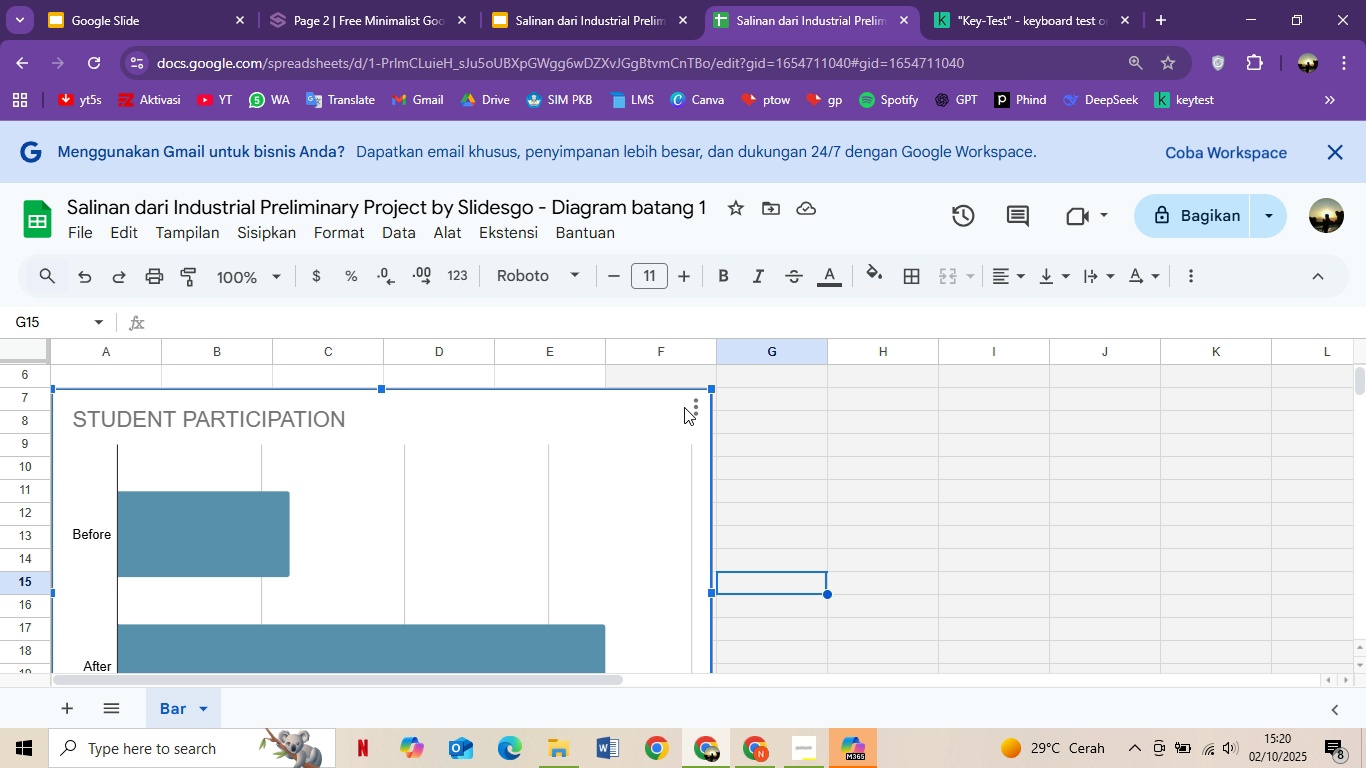 
right_click([472, 520])
 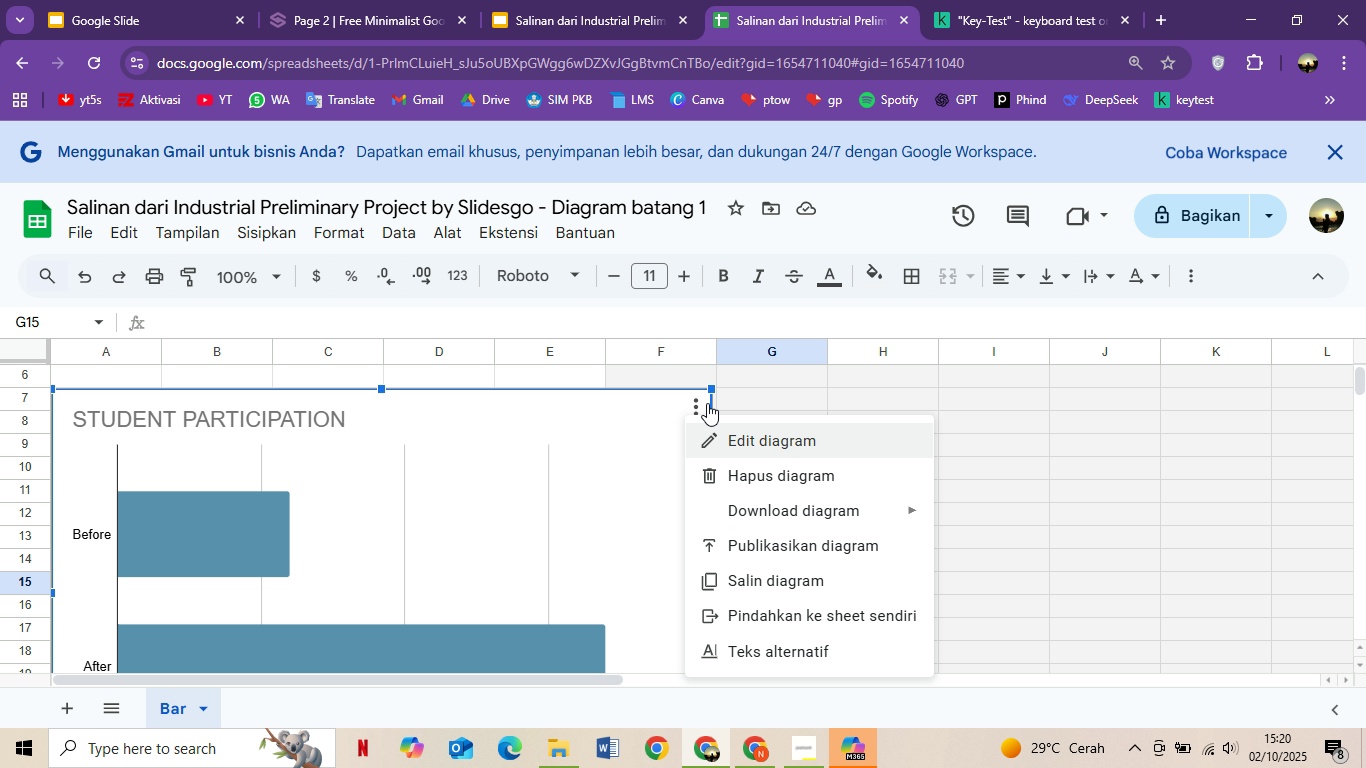 
left_click([774, 587])
 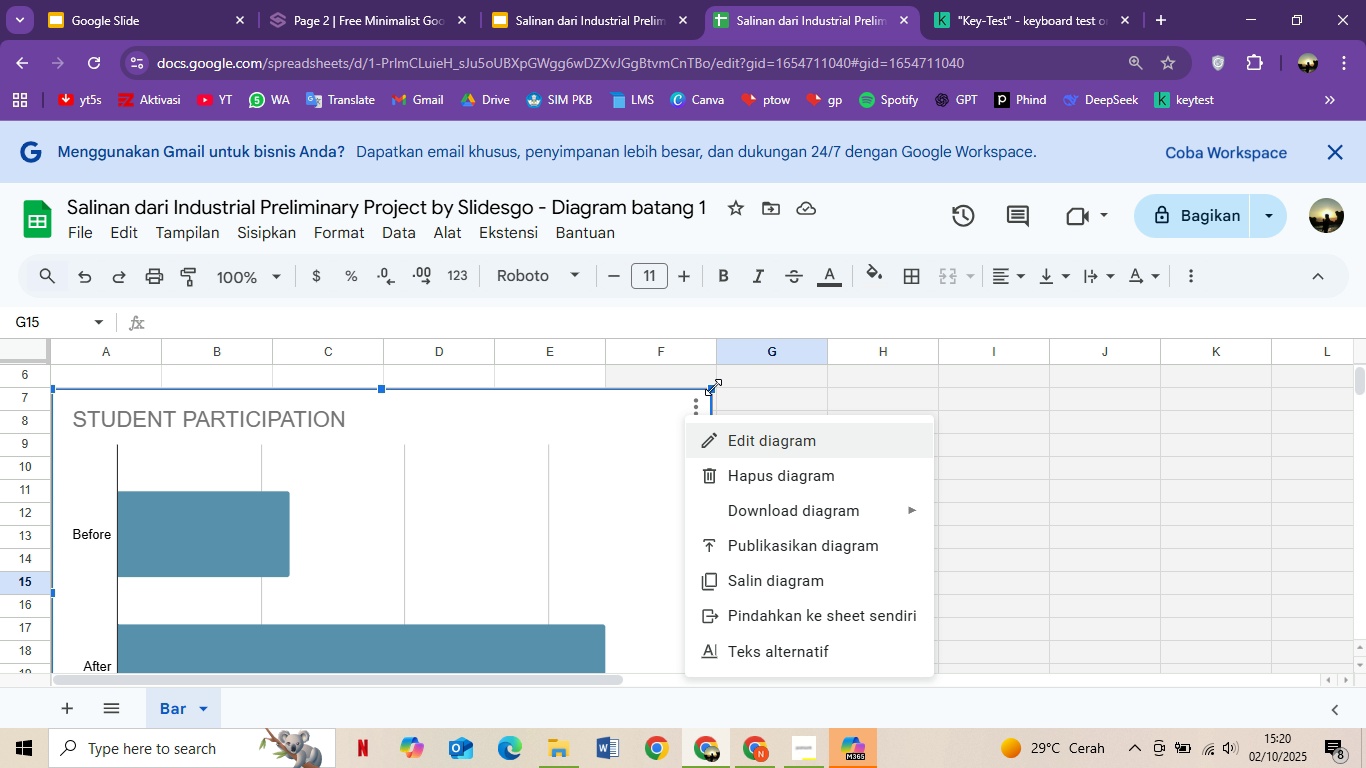 
left_click([677, 407])
 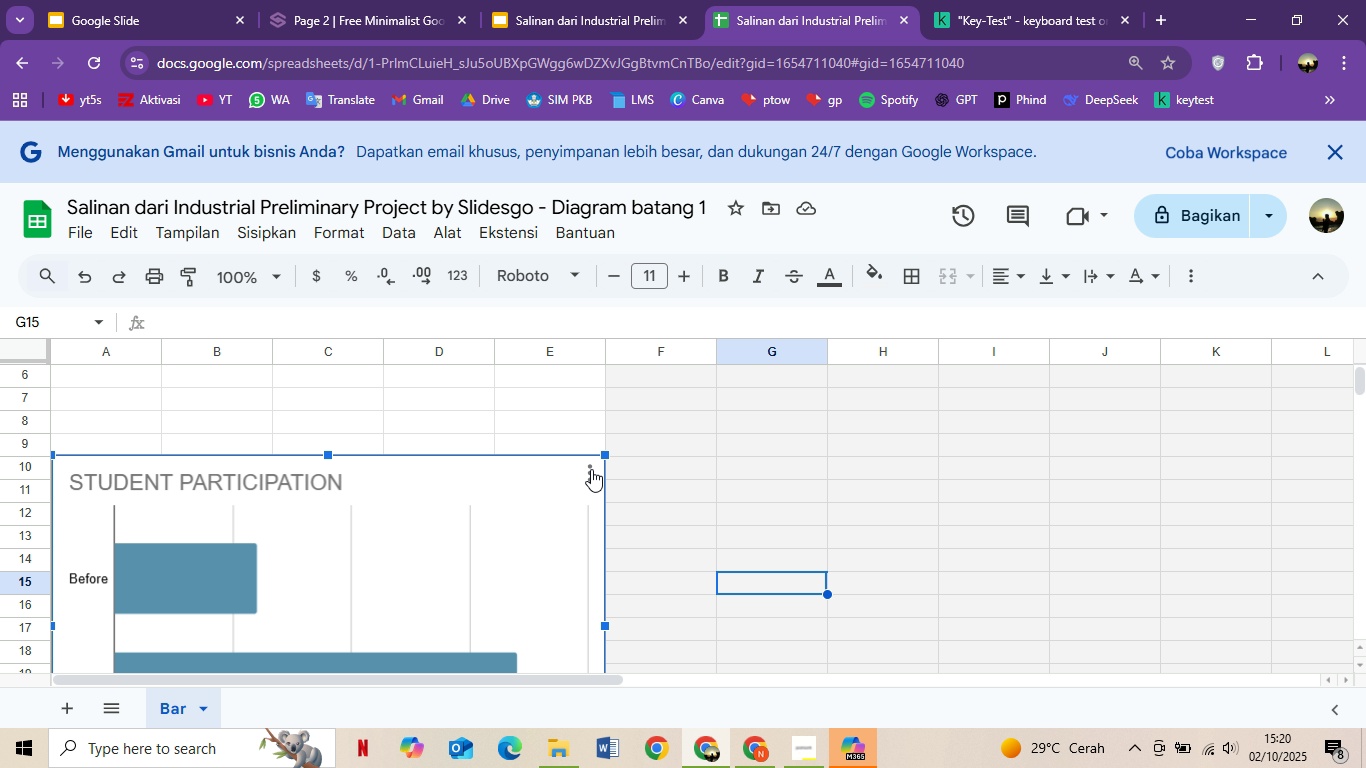 
left_click([692, 405])
 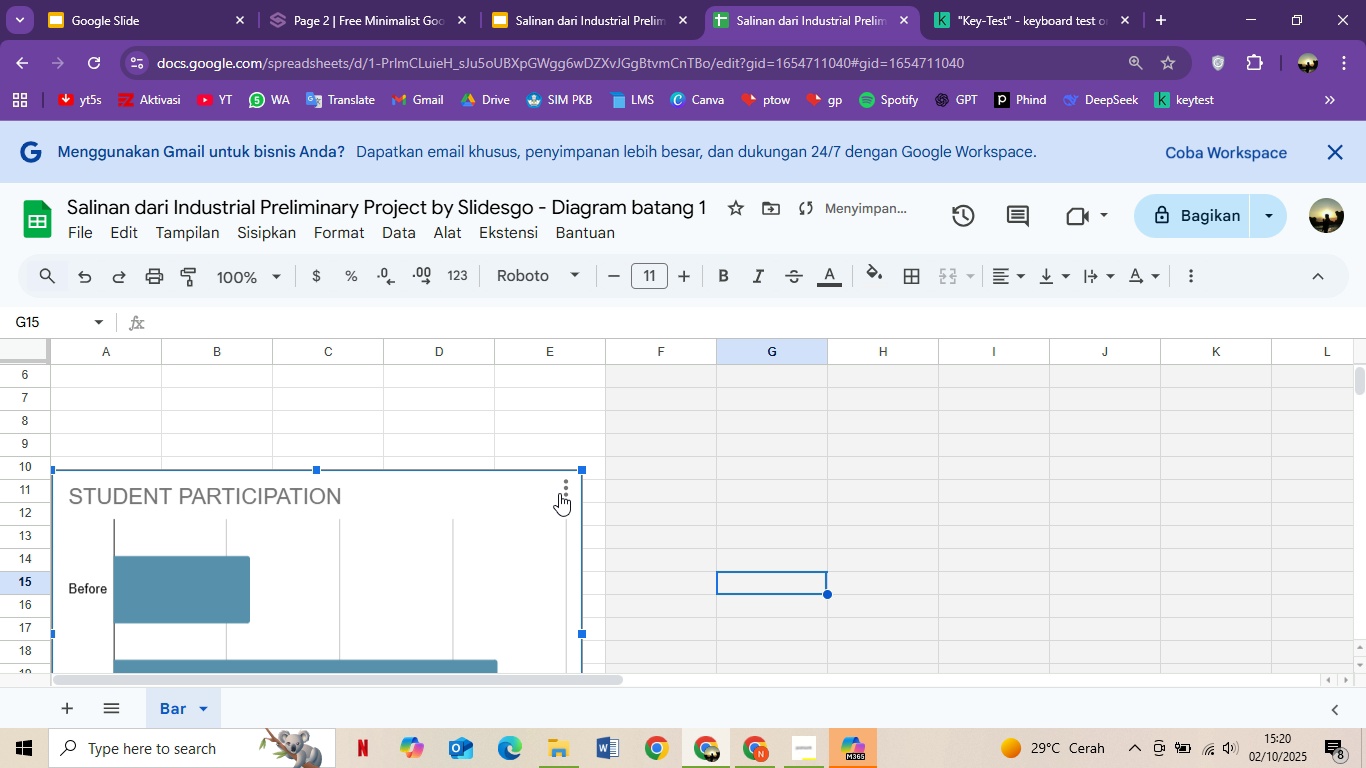 
right_click([542, 509])
 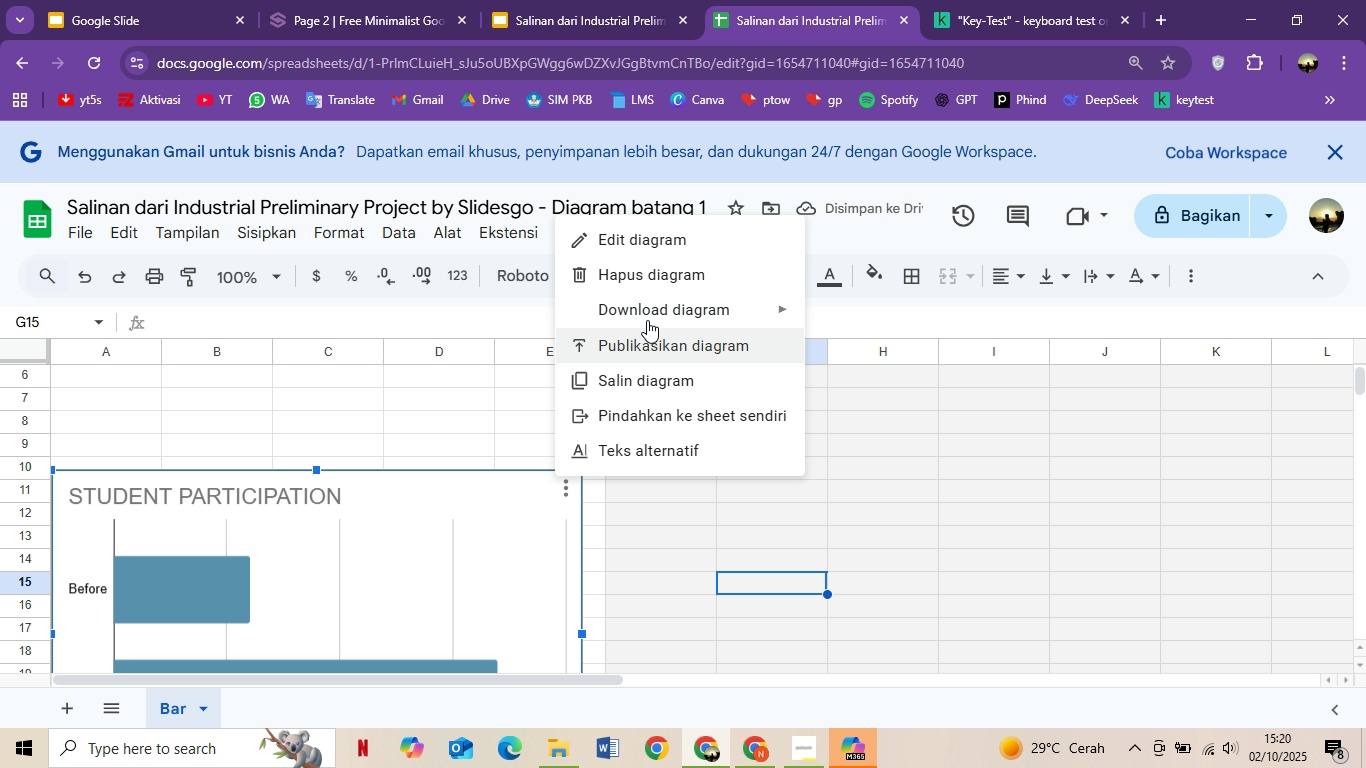 
left_click([548, 512])
 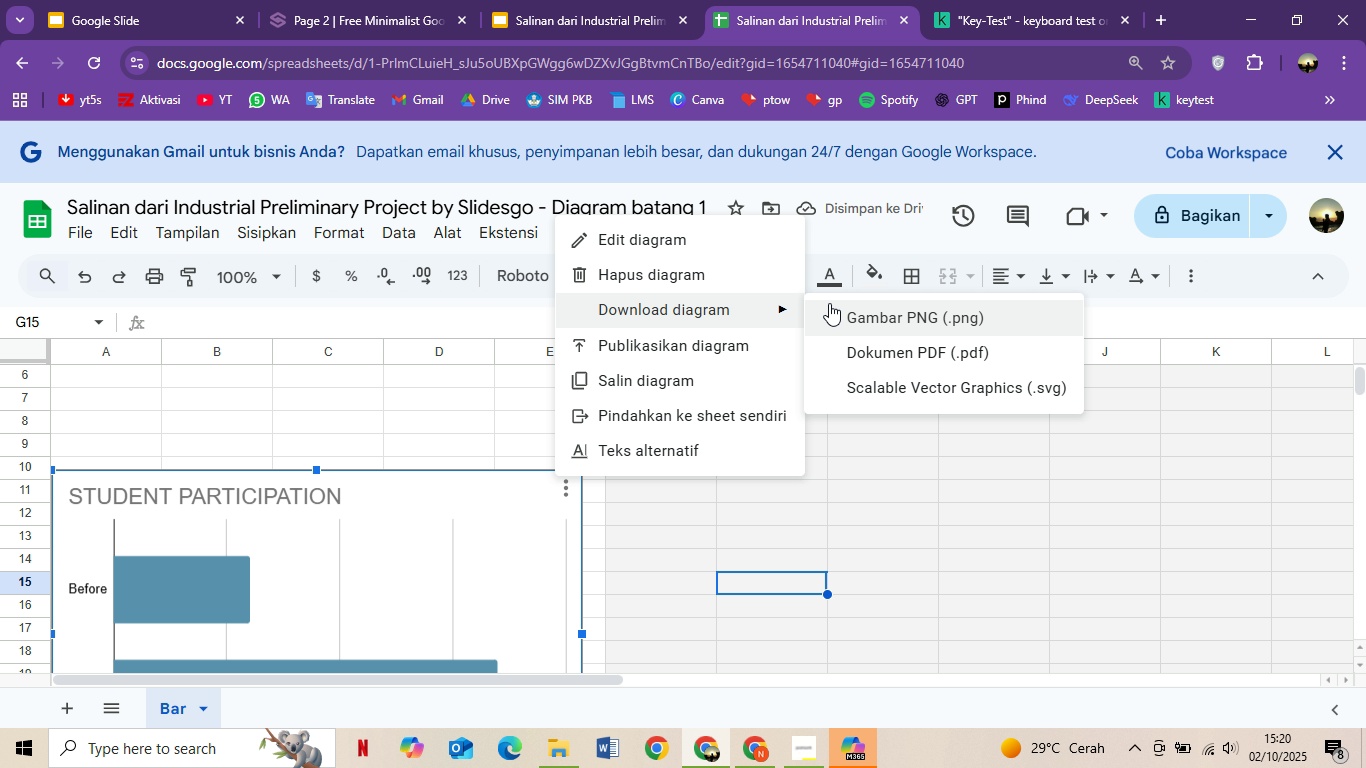 
left_click([562, 486])
 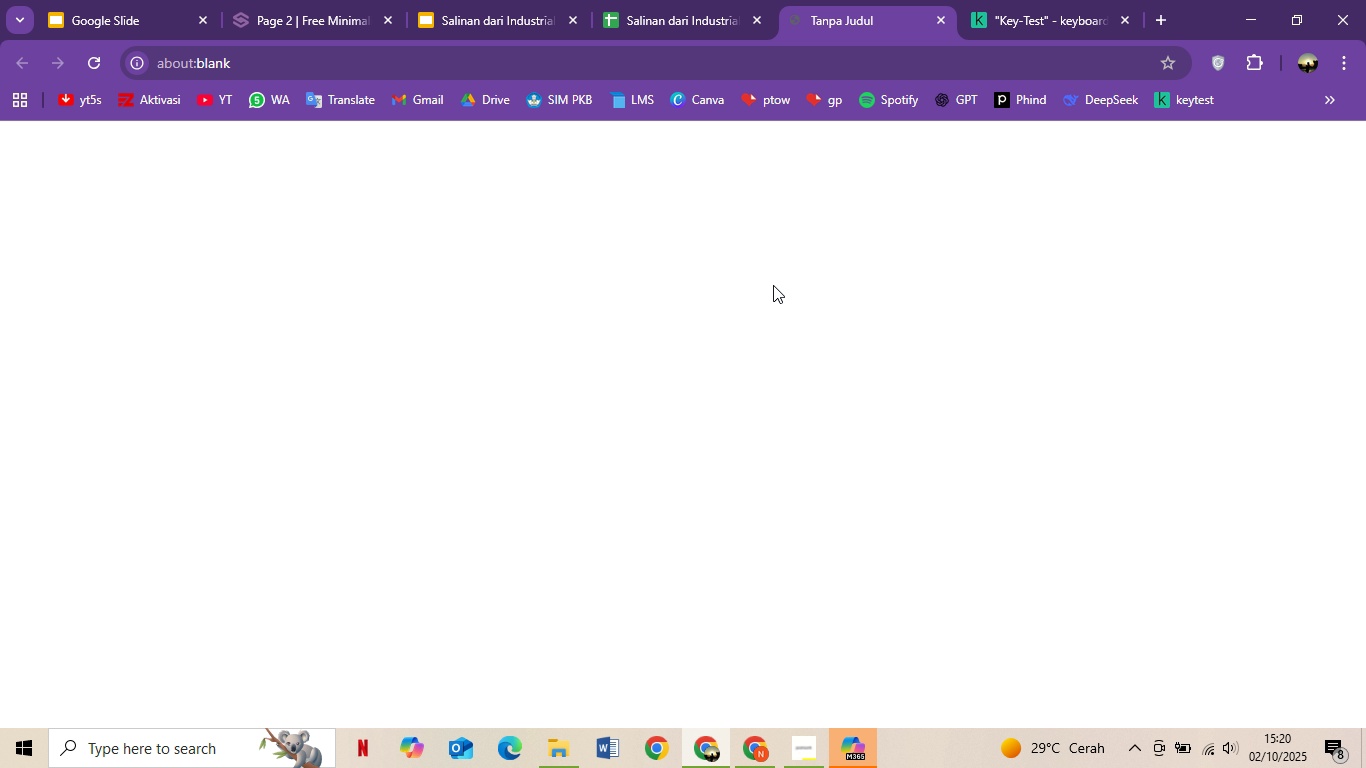 
left_click([650, 314])
 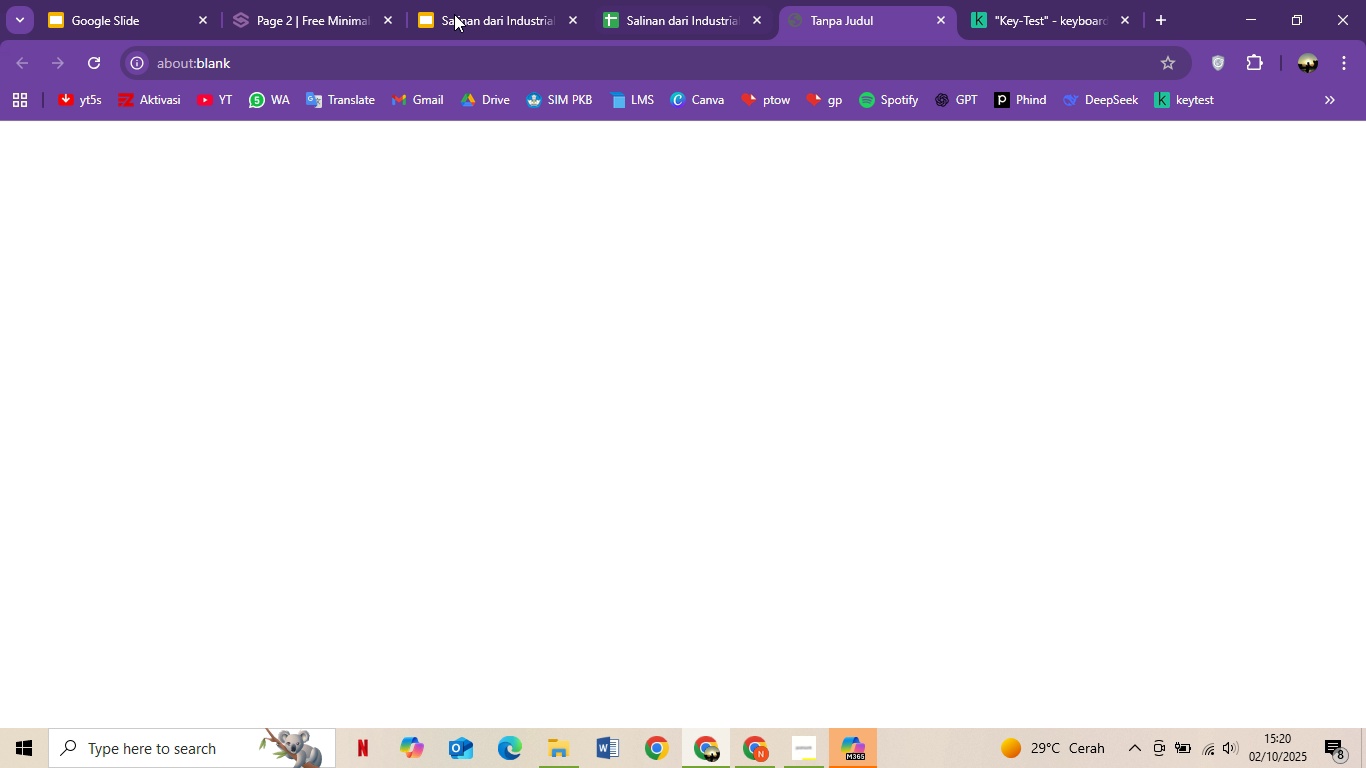 
left_click([864, 321])
 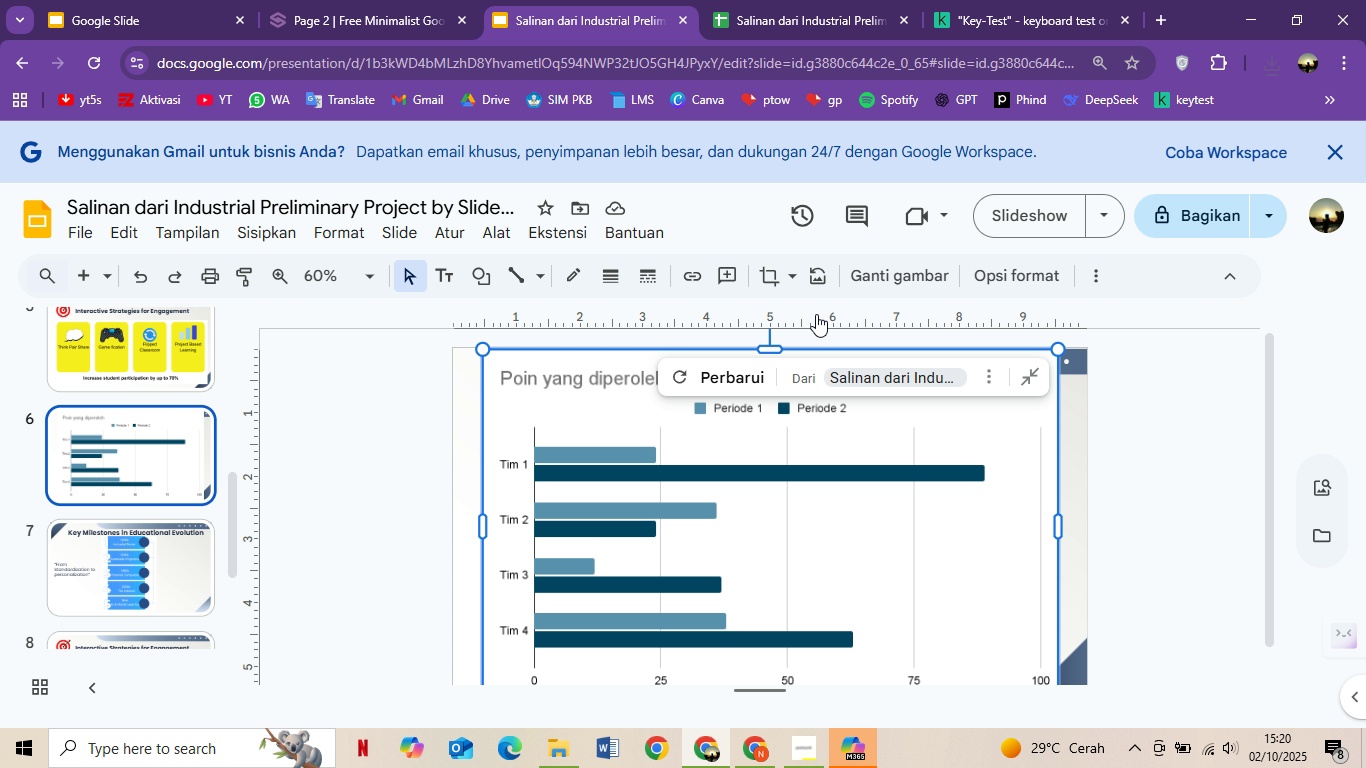 
left_click([541, 0])
 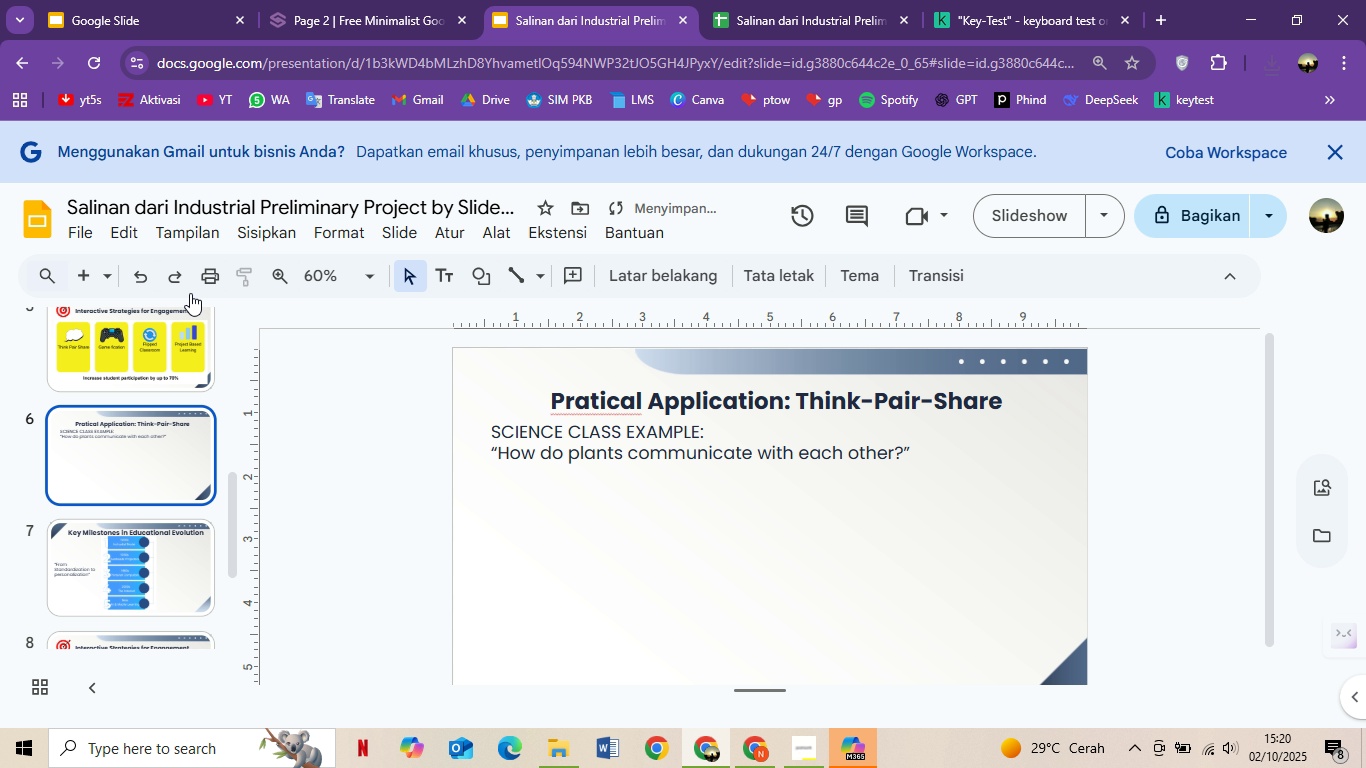 
key(Delete)
 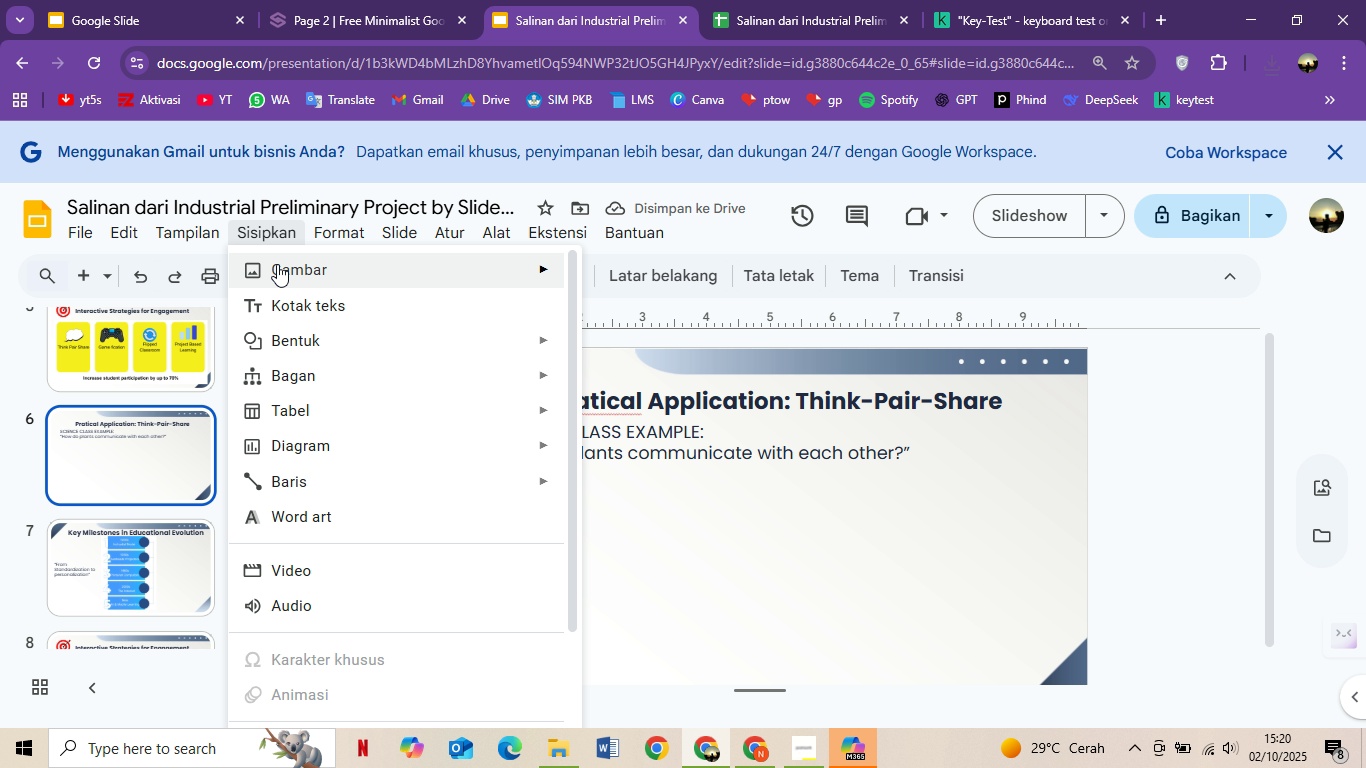 
double_click([233, 232])
 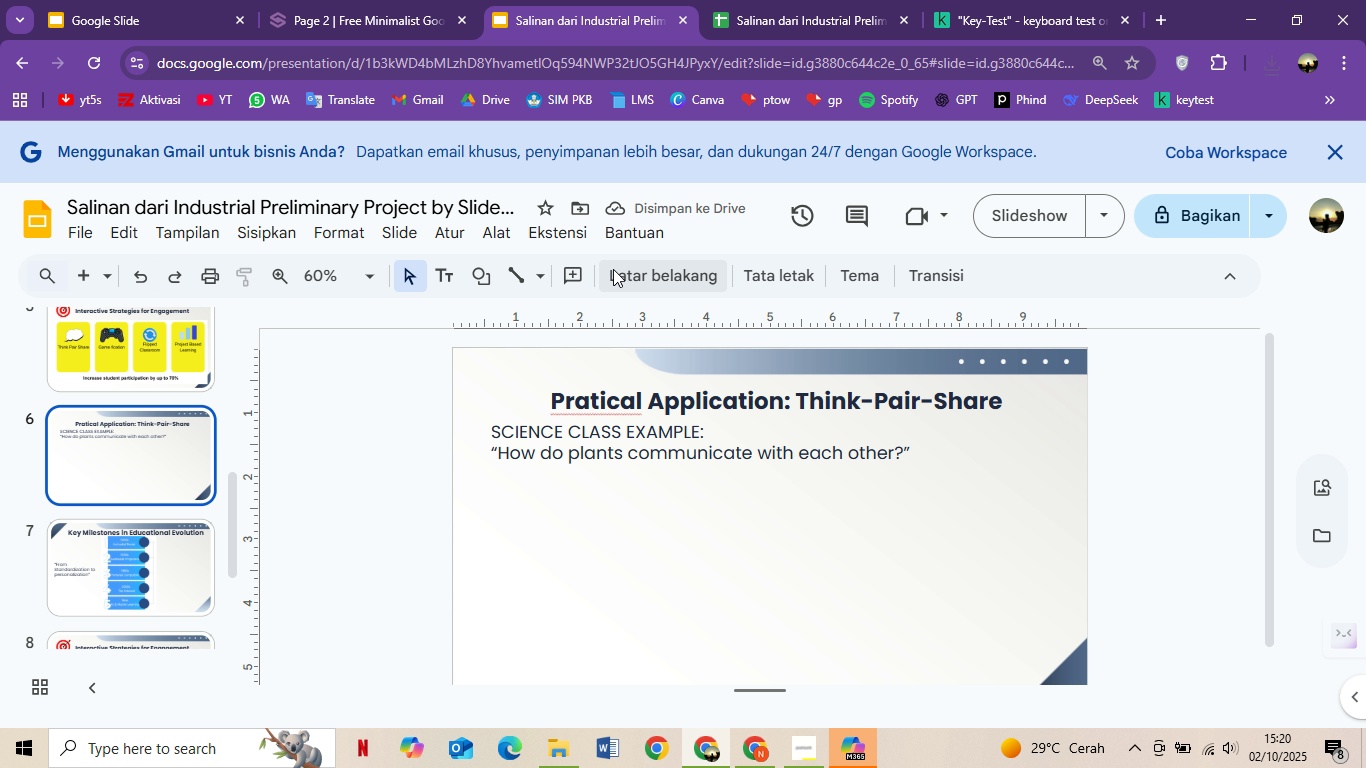 
left_click([265, 229])
 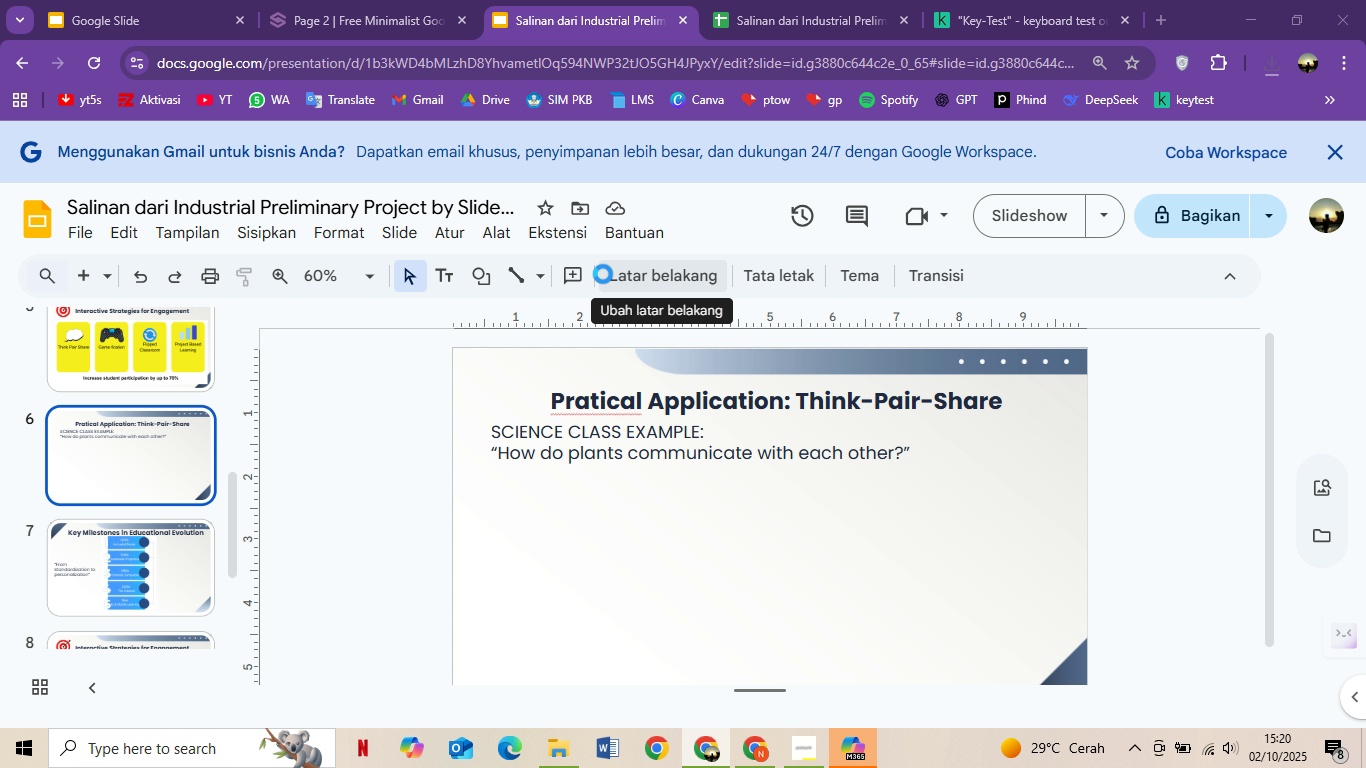 
left_click([277, 265])
 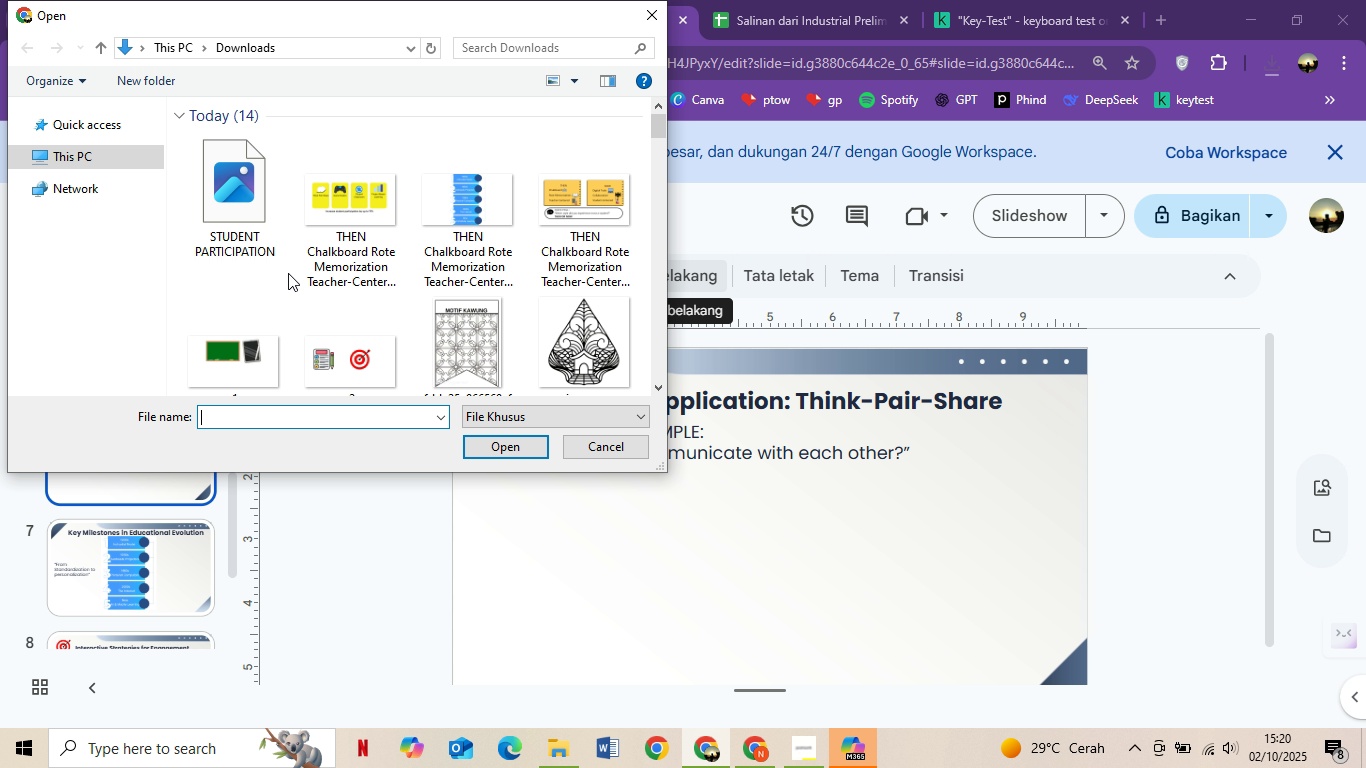 
left_click([613, 269])
 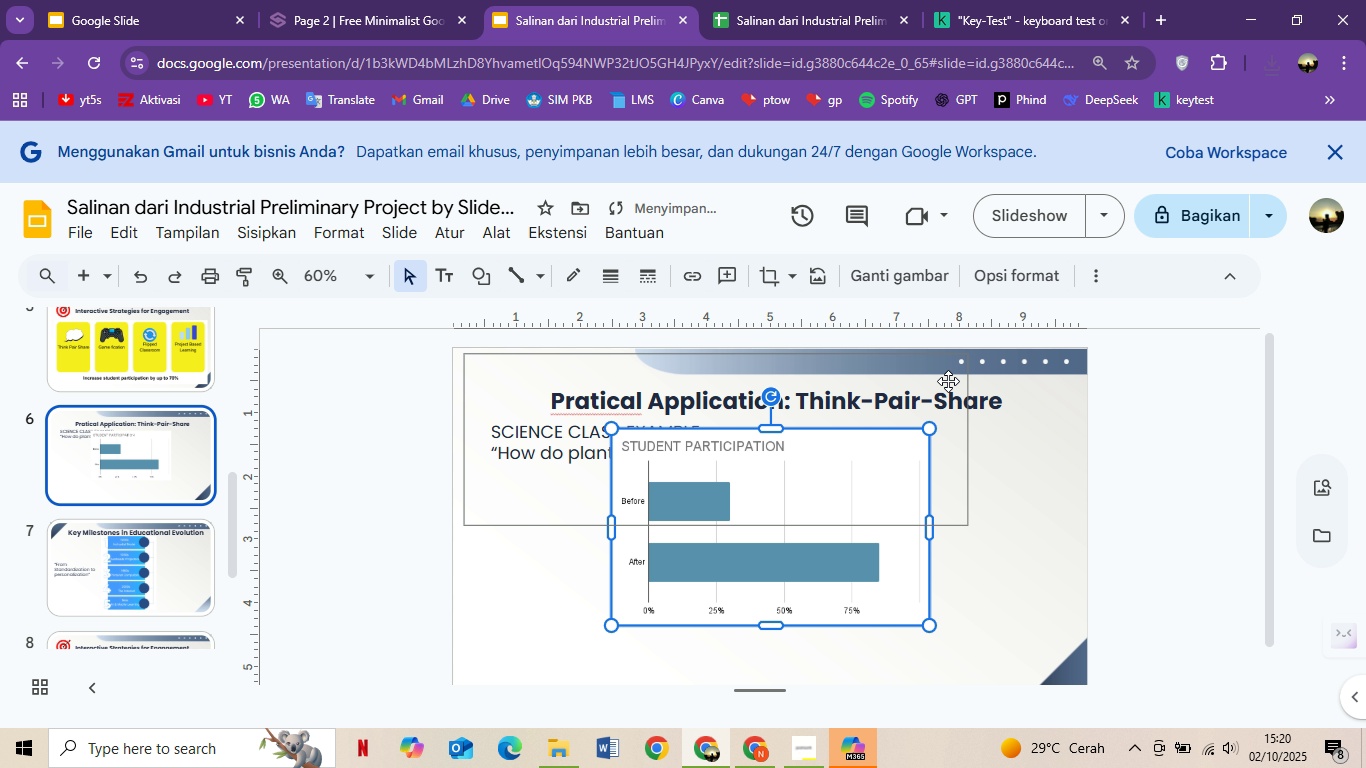 
double_click([238, 217])
 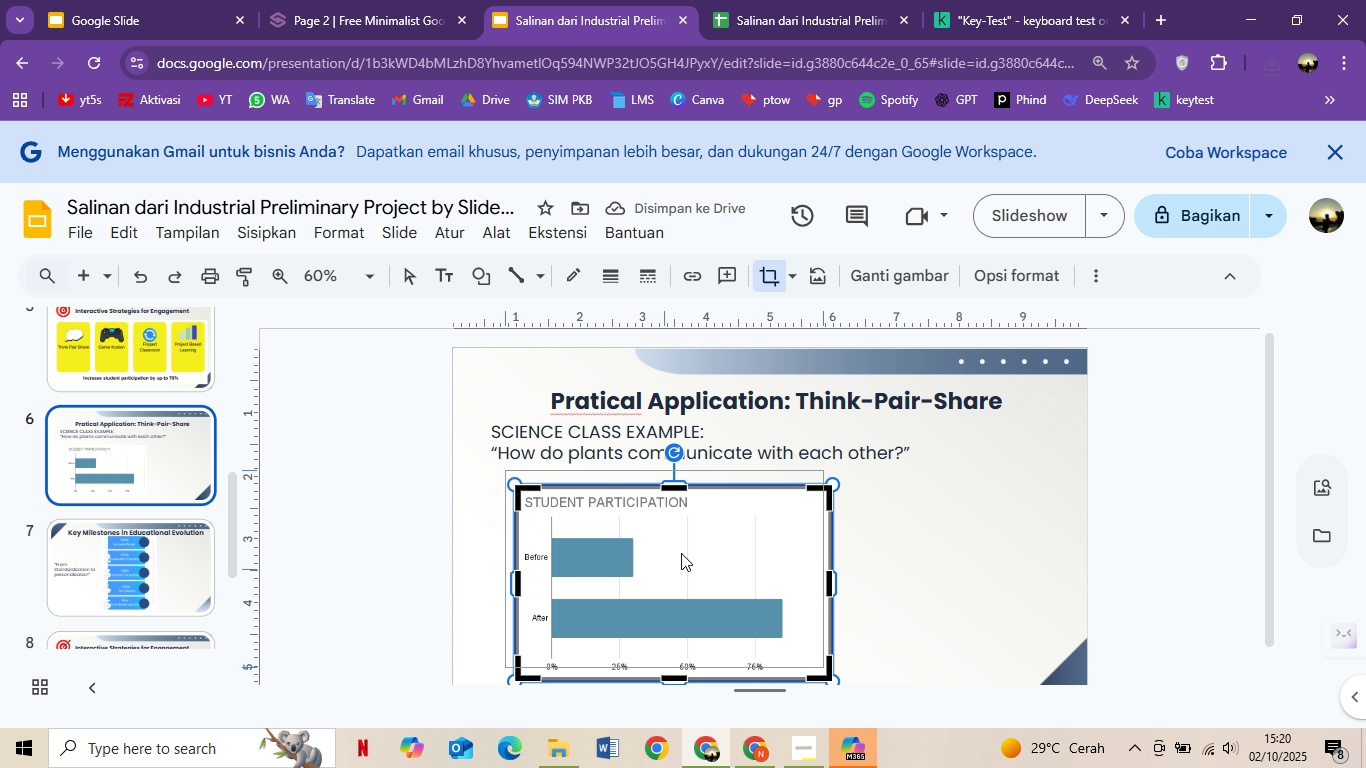 
double_click([703, 566])
 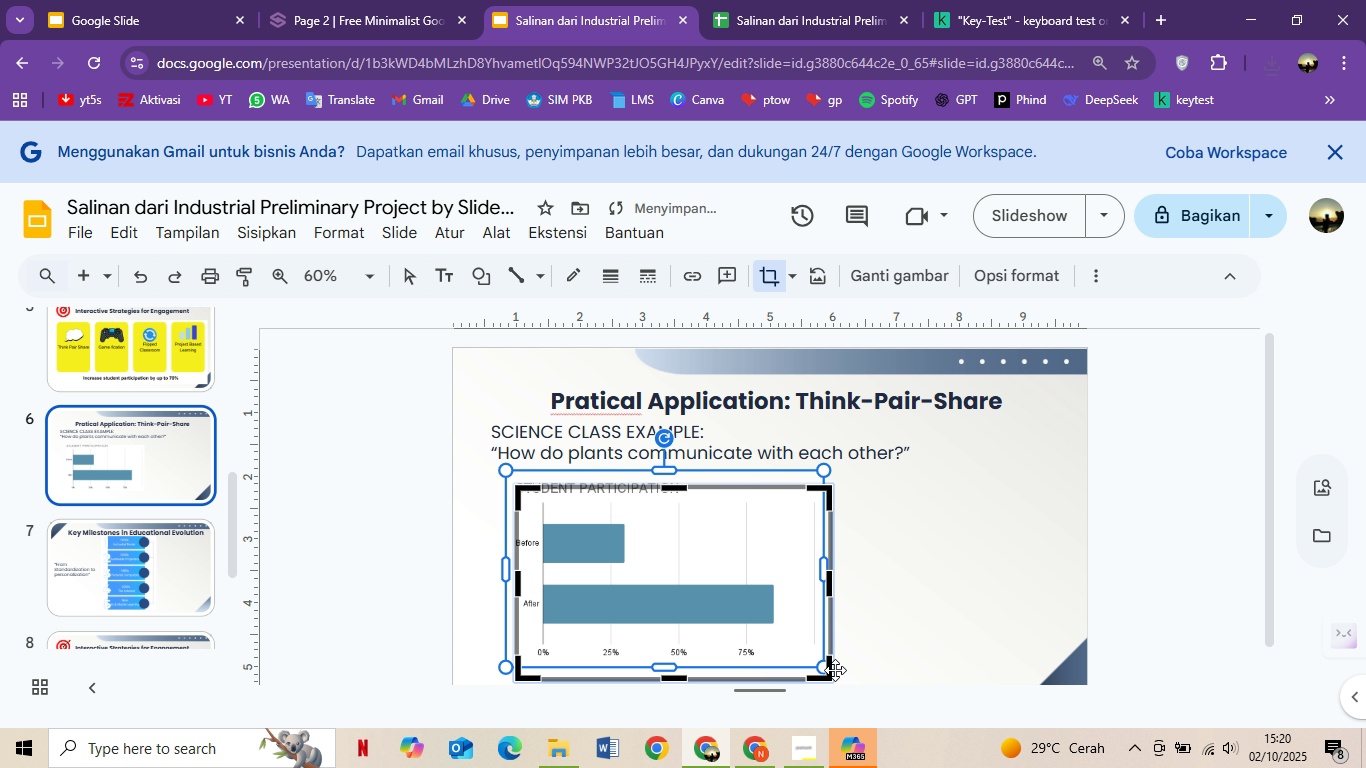 
triple_click([703, 566])
 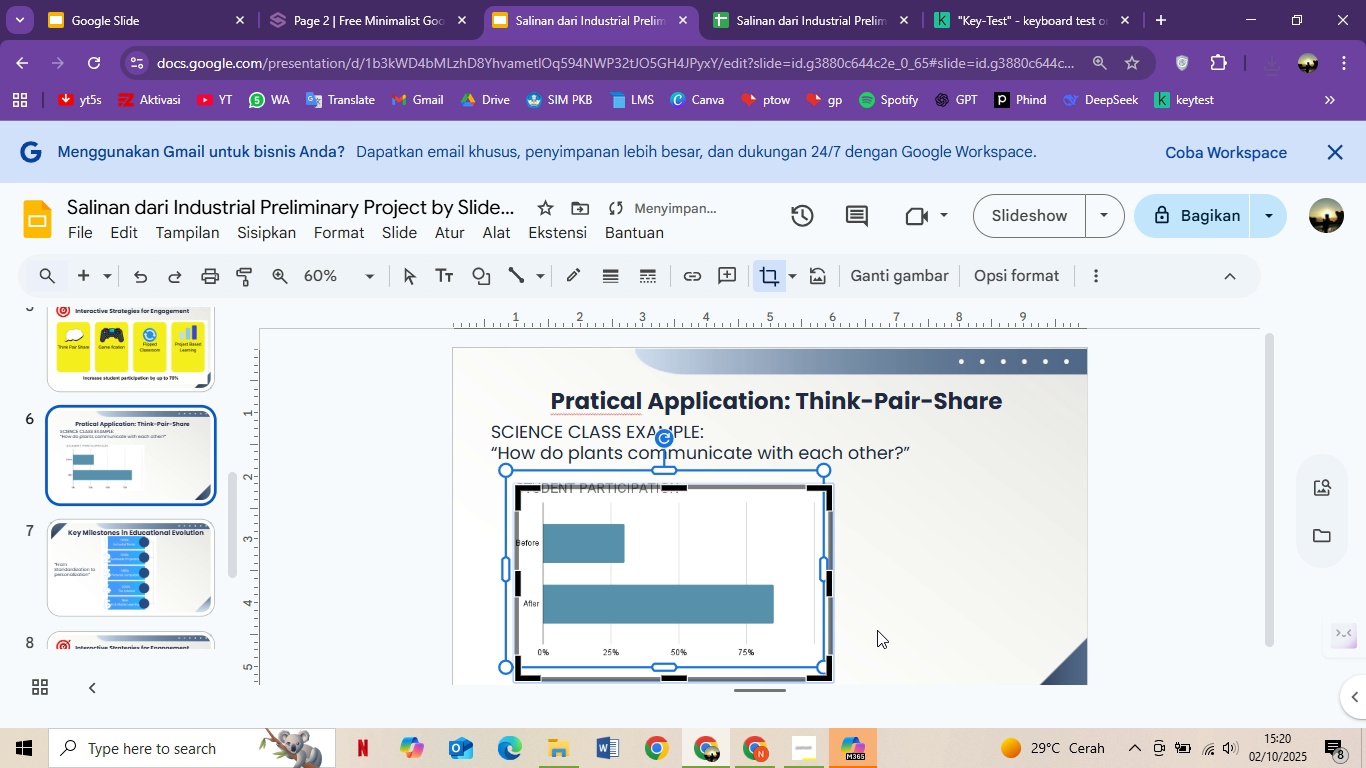 
left_click([681, 553])
 